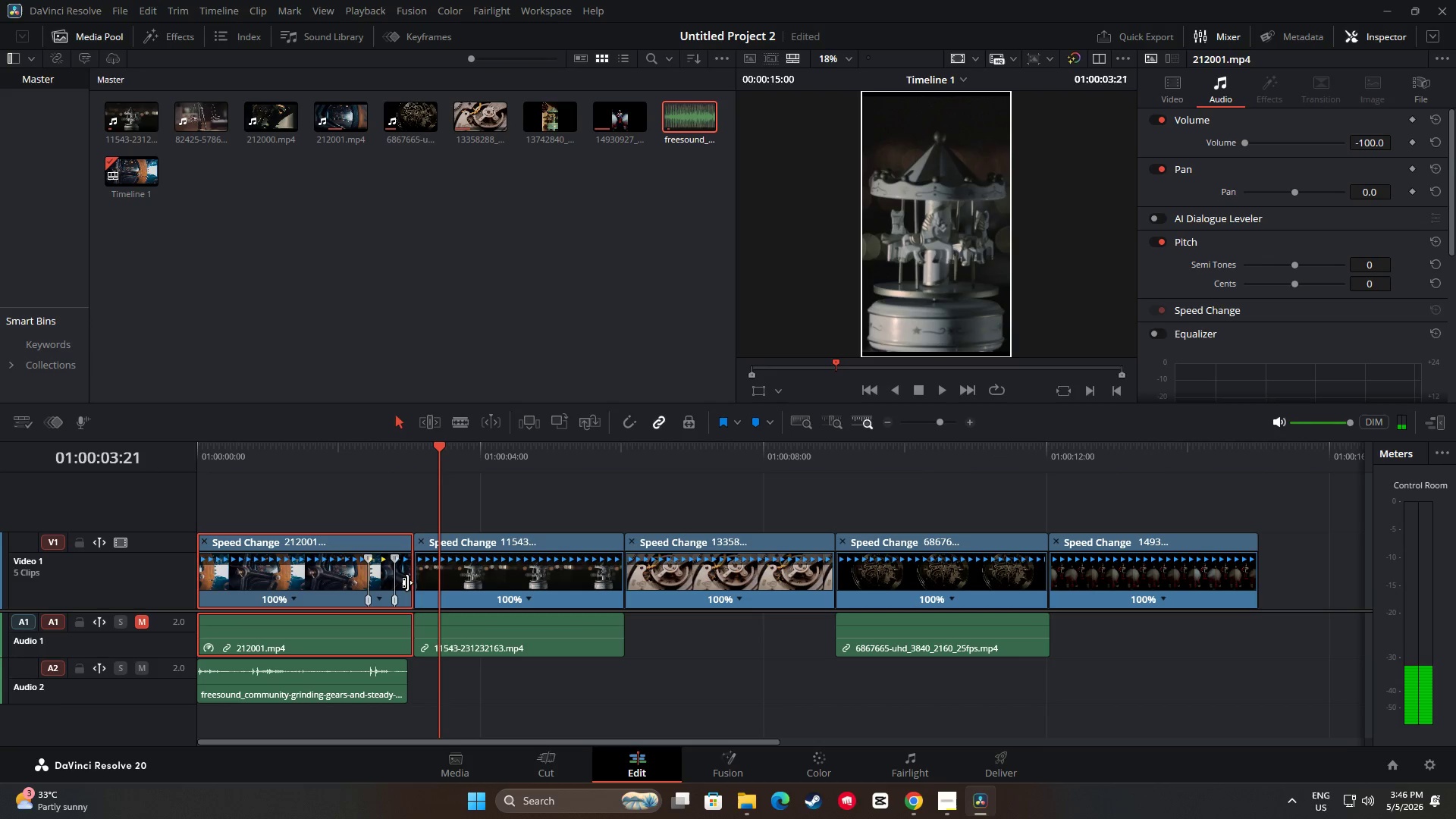 
left_click_drag(start_coordinate=[409, 582], to_coordinate=[403, 584])
 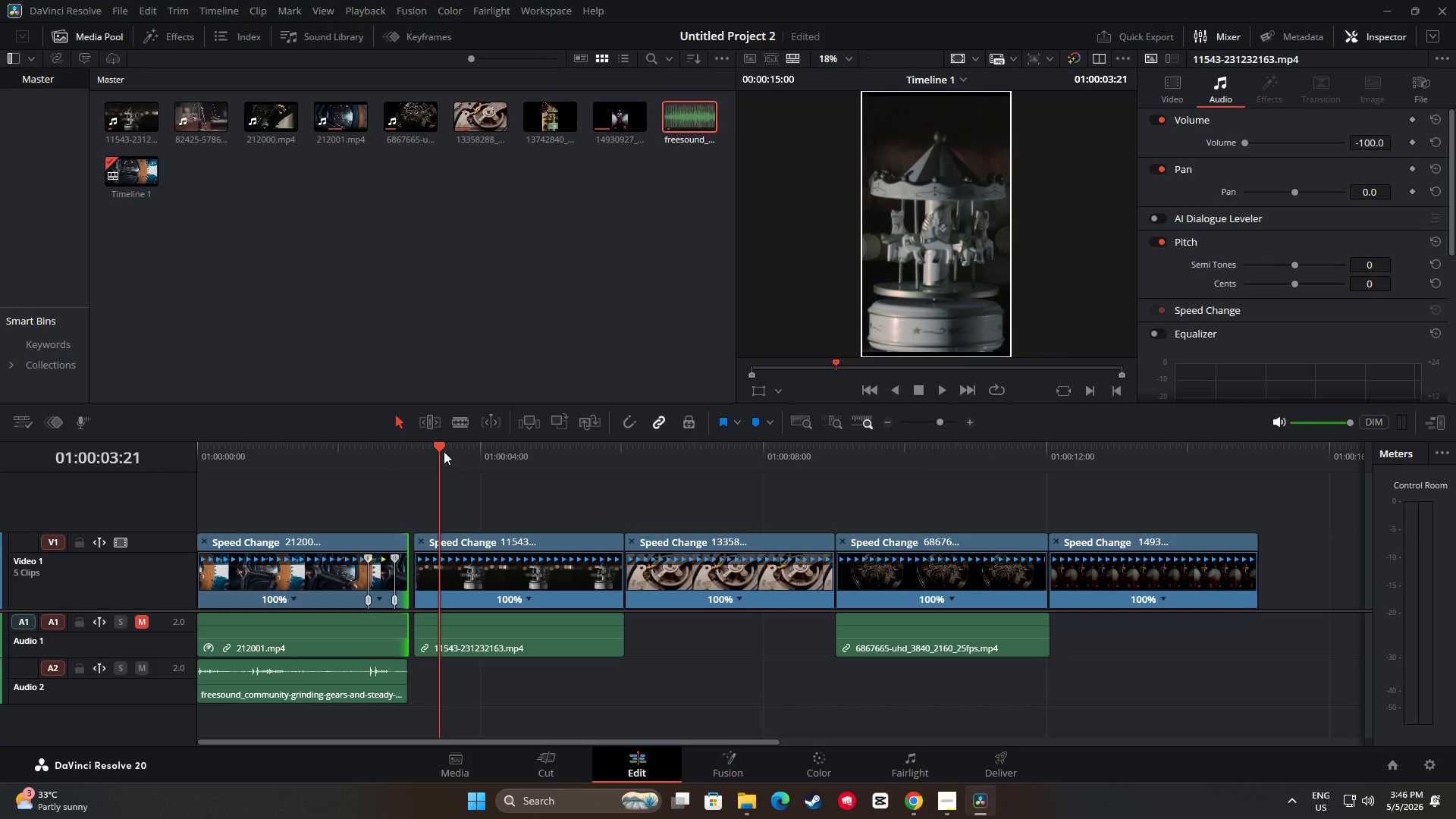 
left_click_drag(start_coordinate=[441, 450], to_coordinate=[410, 454])
 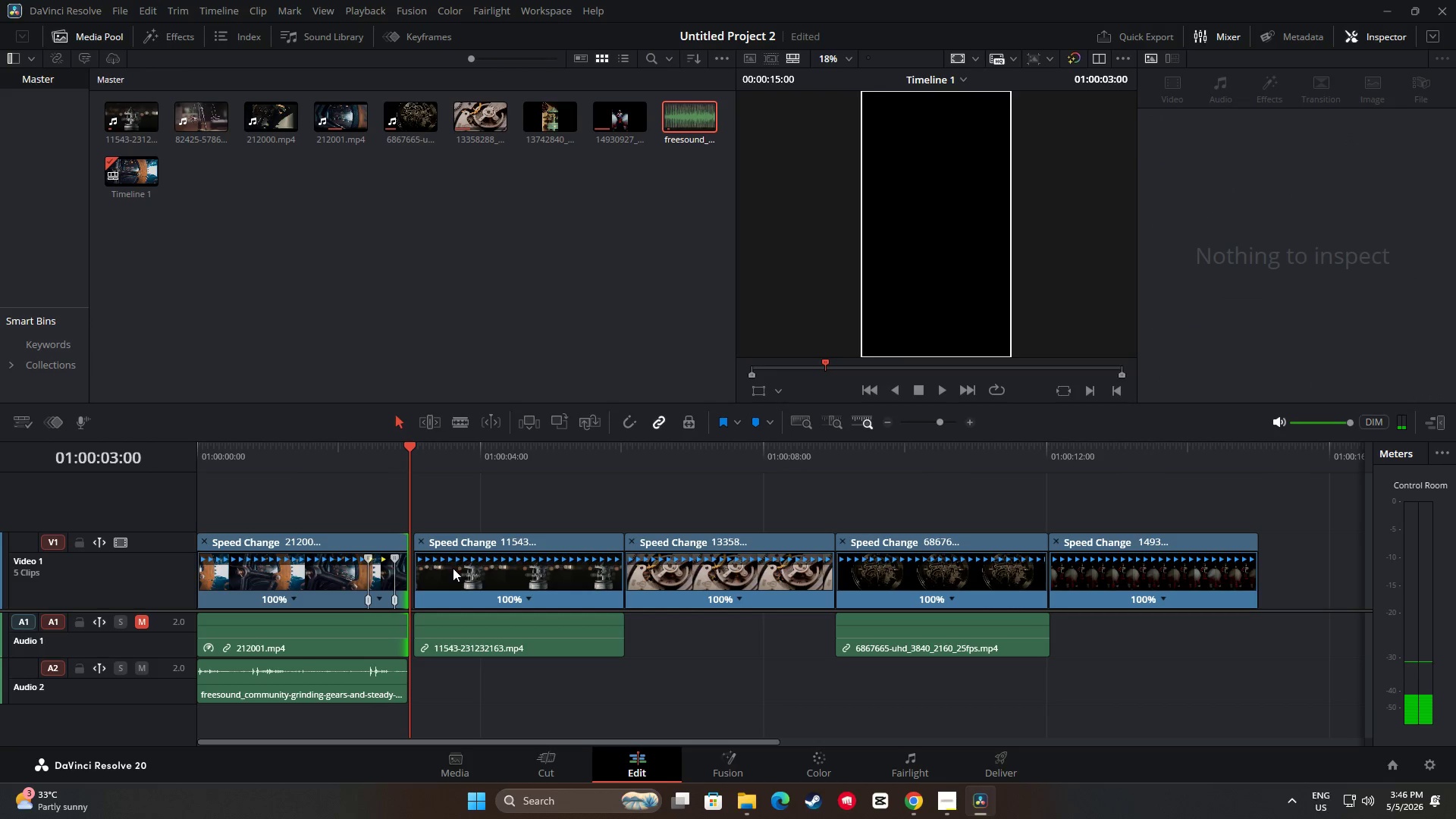 
left_click_drag(start_coordinate=[453, 568], to_coordinate=[449, 568])
 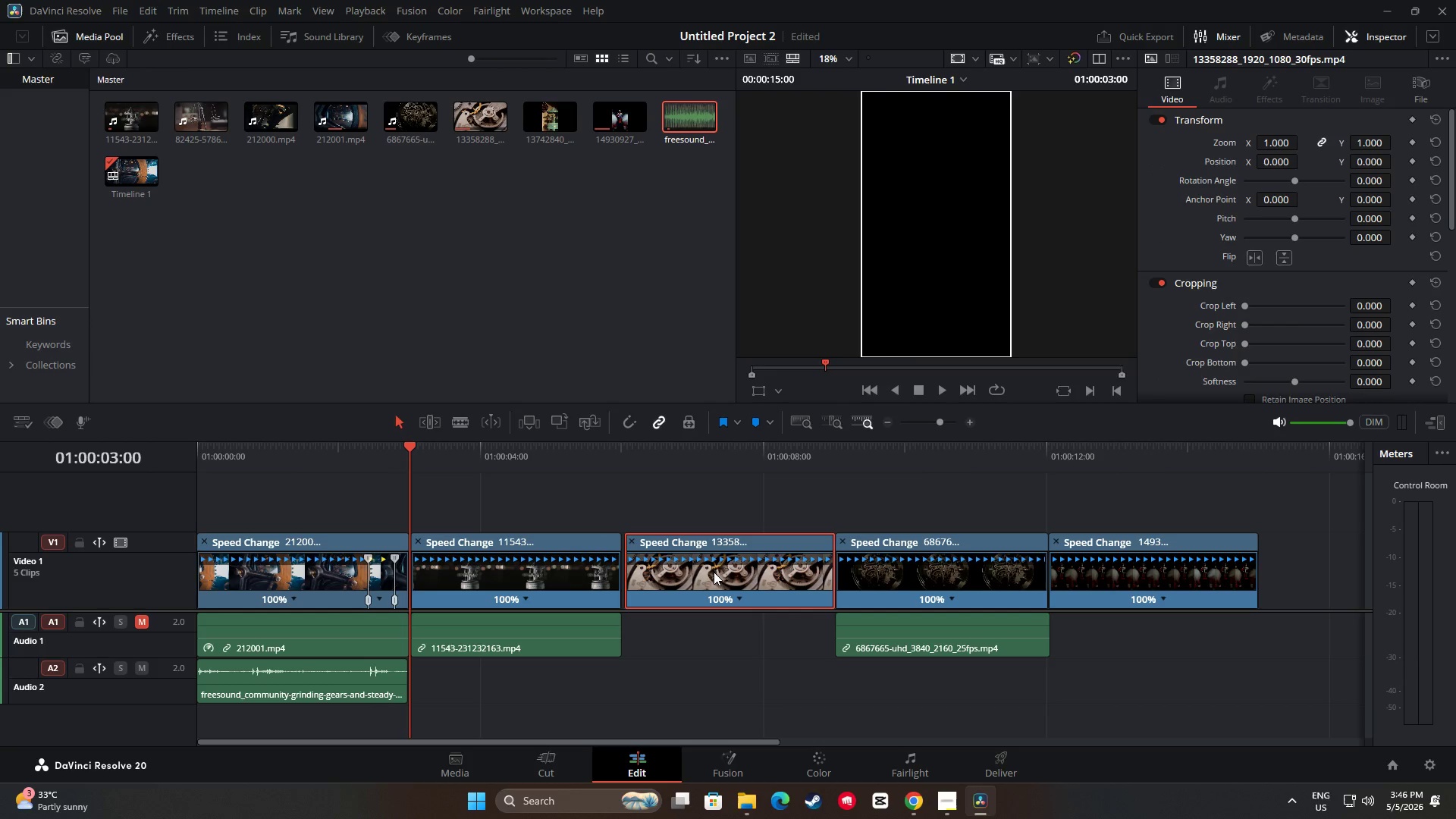 
left_click([714, 572])
 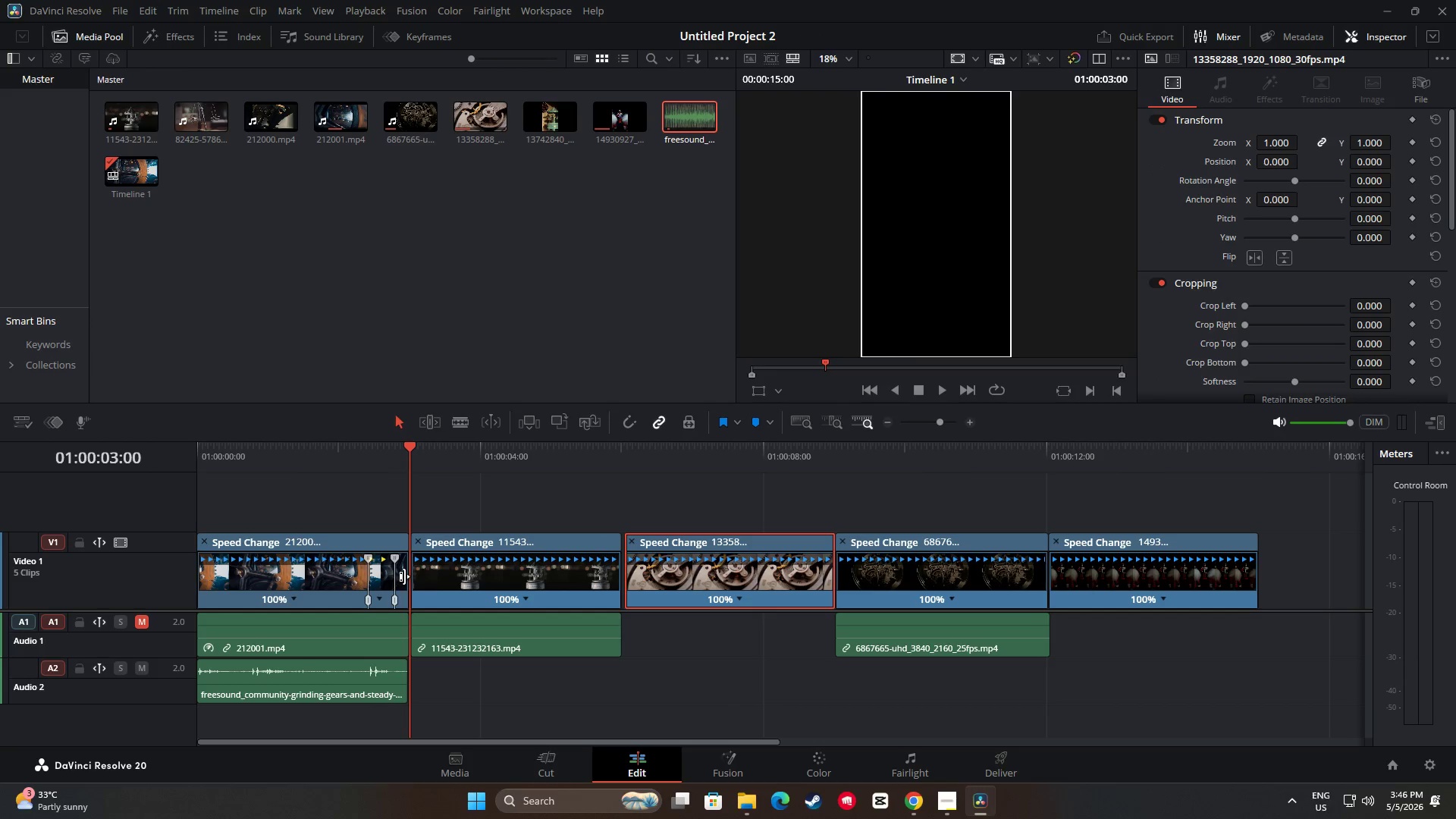 
left_click_drag(start_coordinate=[514, 573], to_coordinate=[519, 573])
 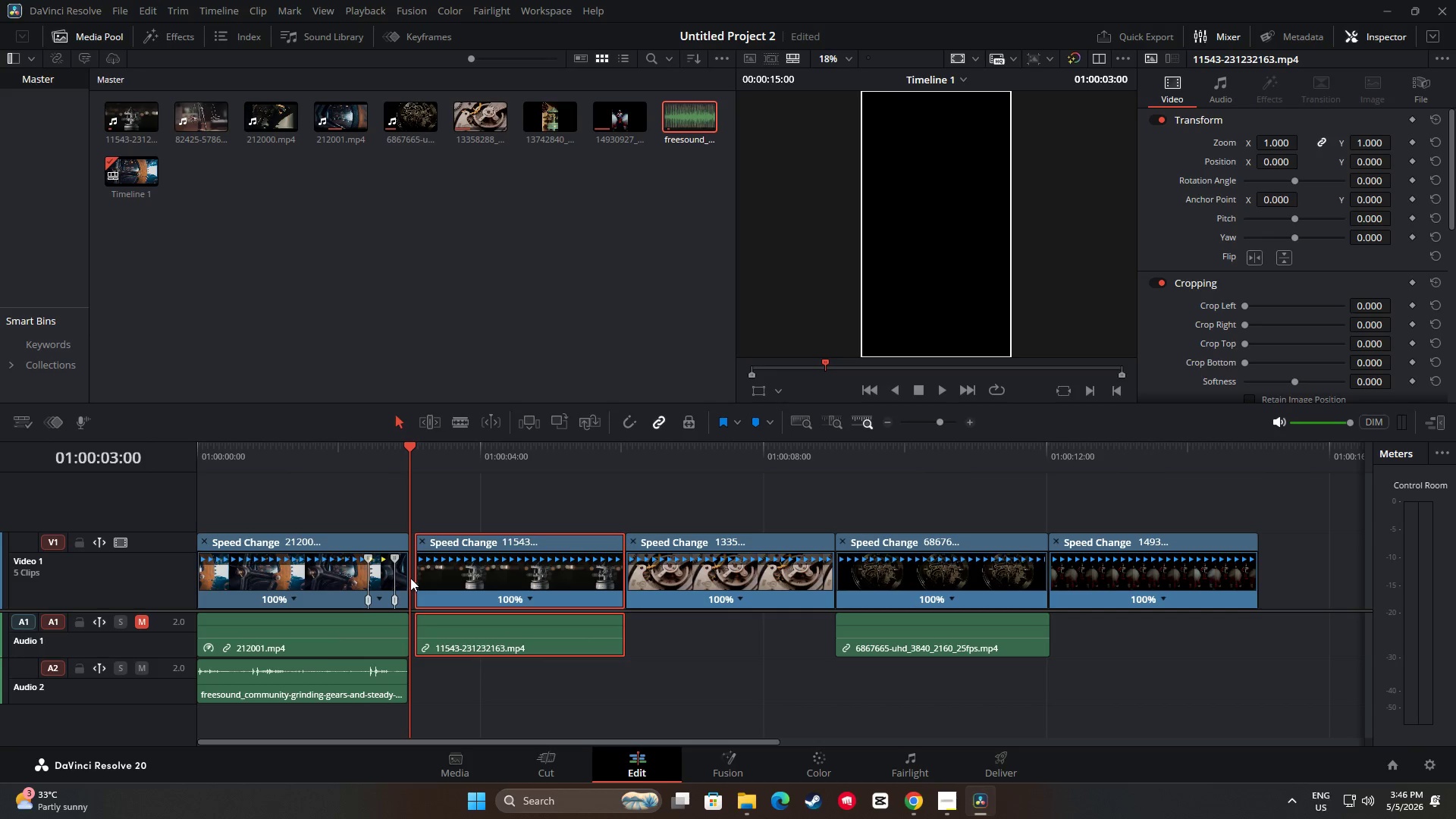 
left_click_drag(start_coordinate=[407, 576], to_coordinate=[411, 576])
 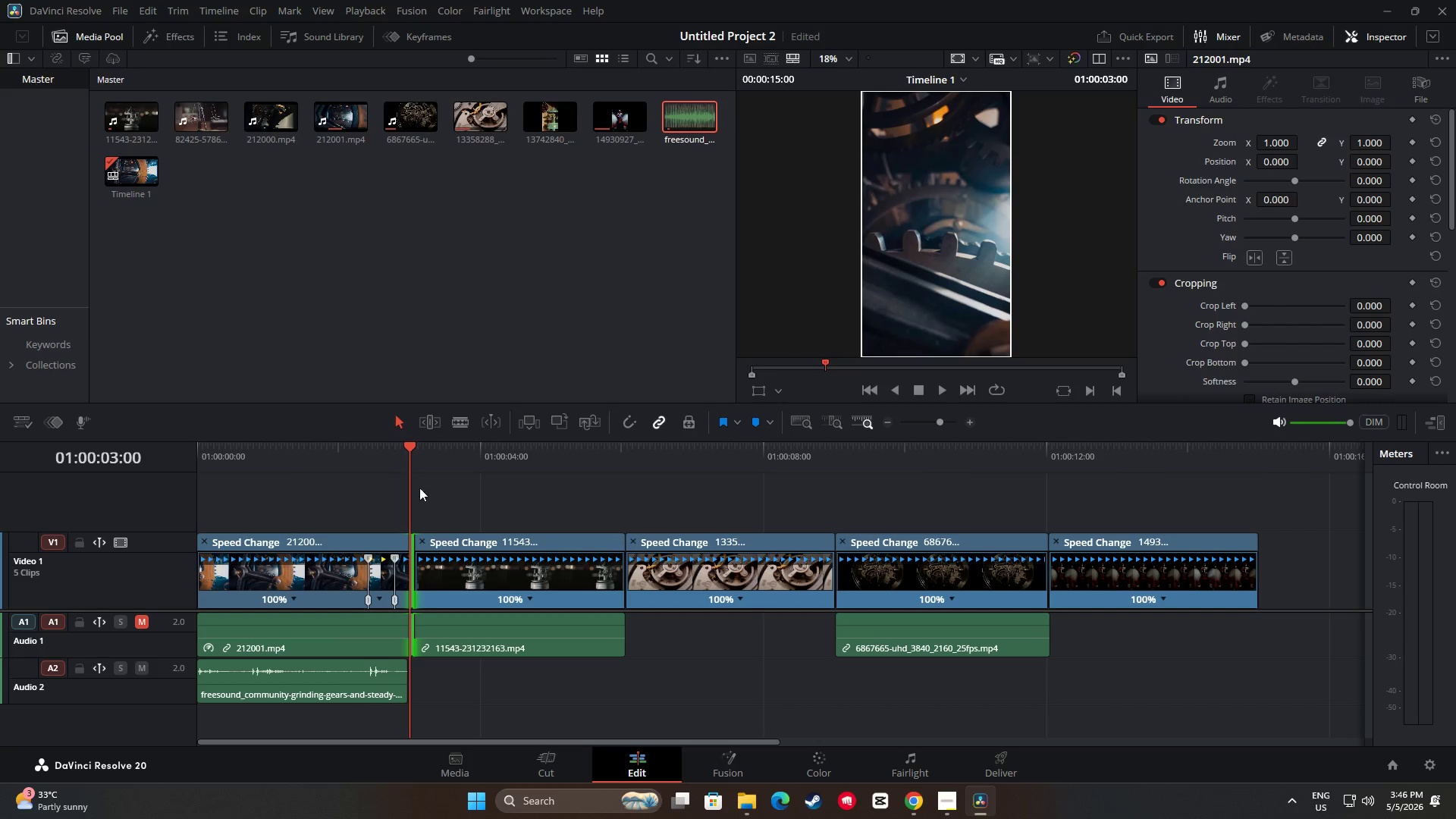 
left_click_drag(start_coordinate=[410, 450], to_coordinate=[155, 447])
 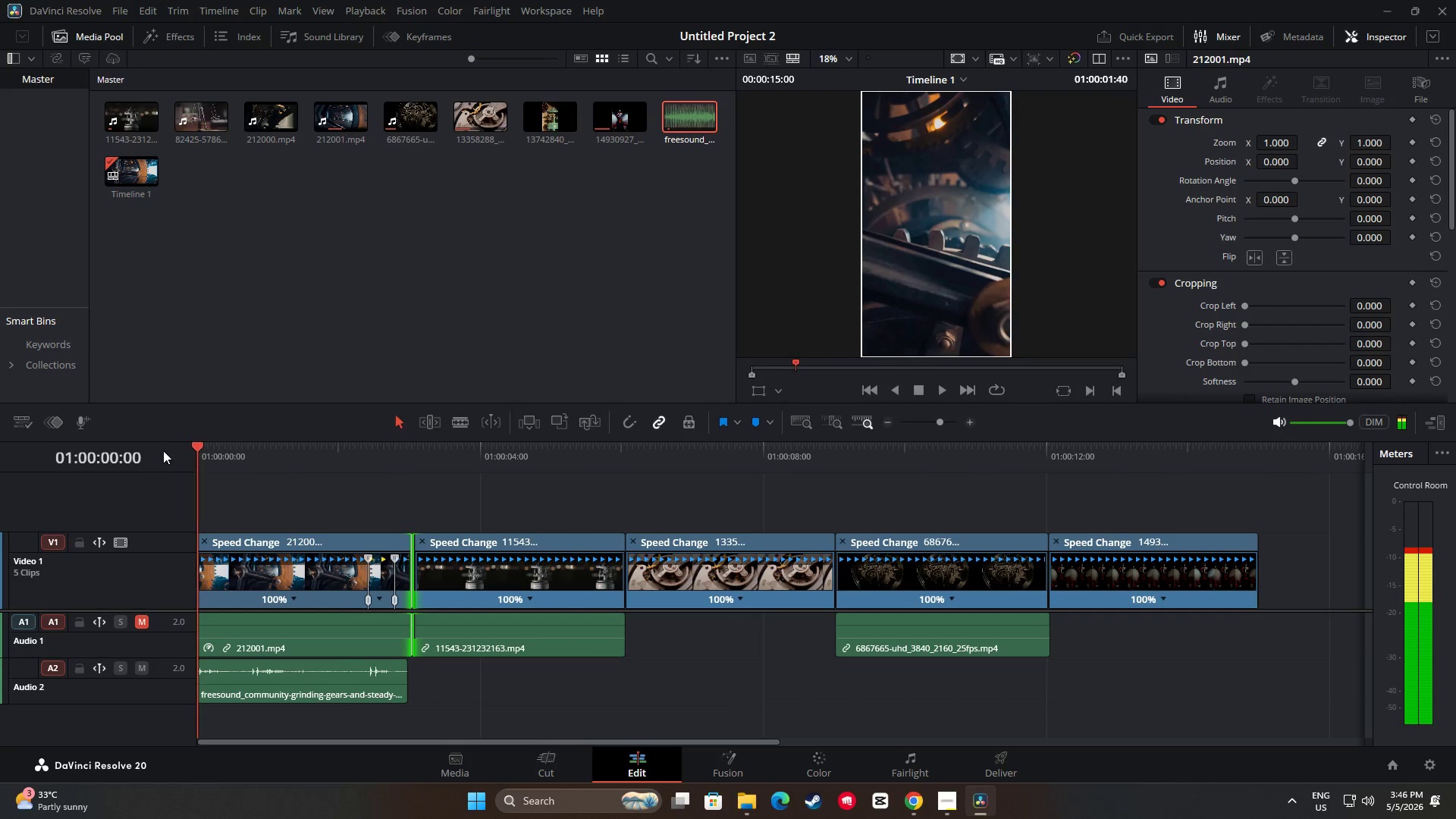 
key(Space)
 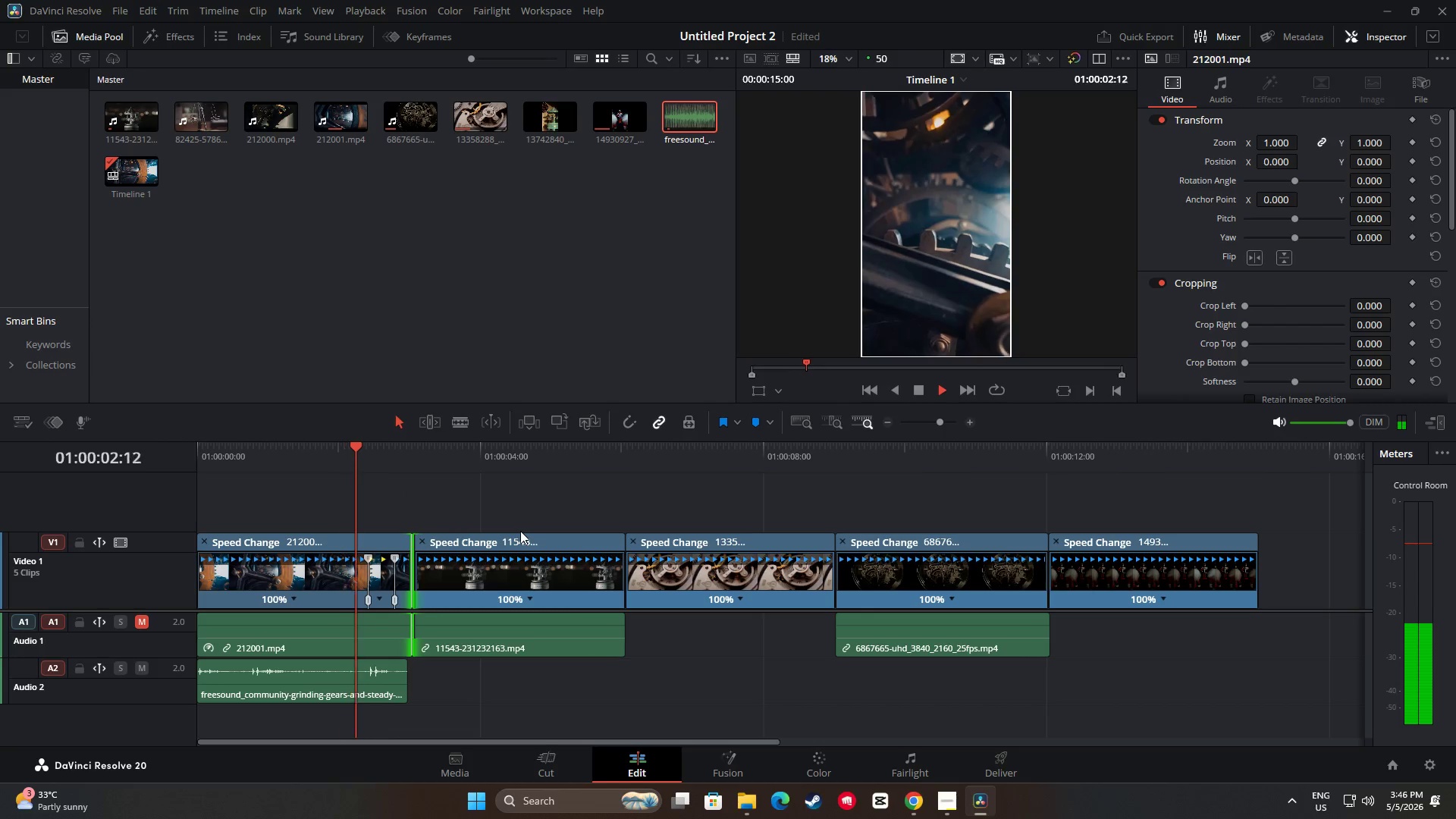 
key(Space)
 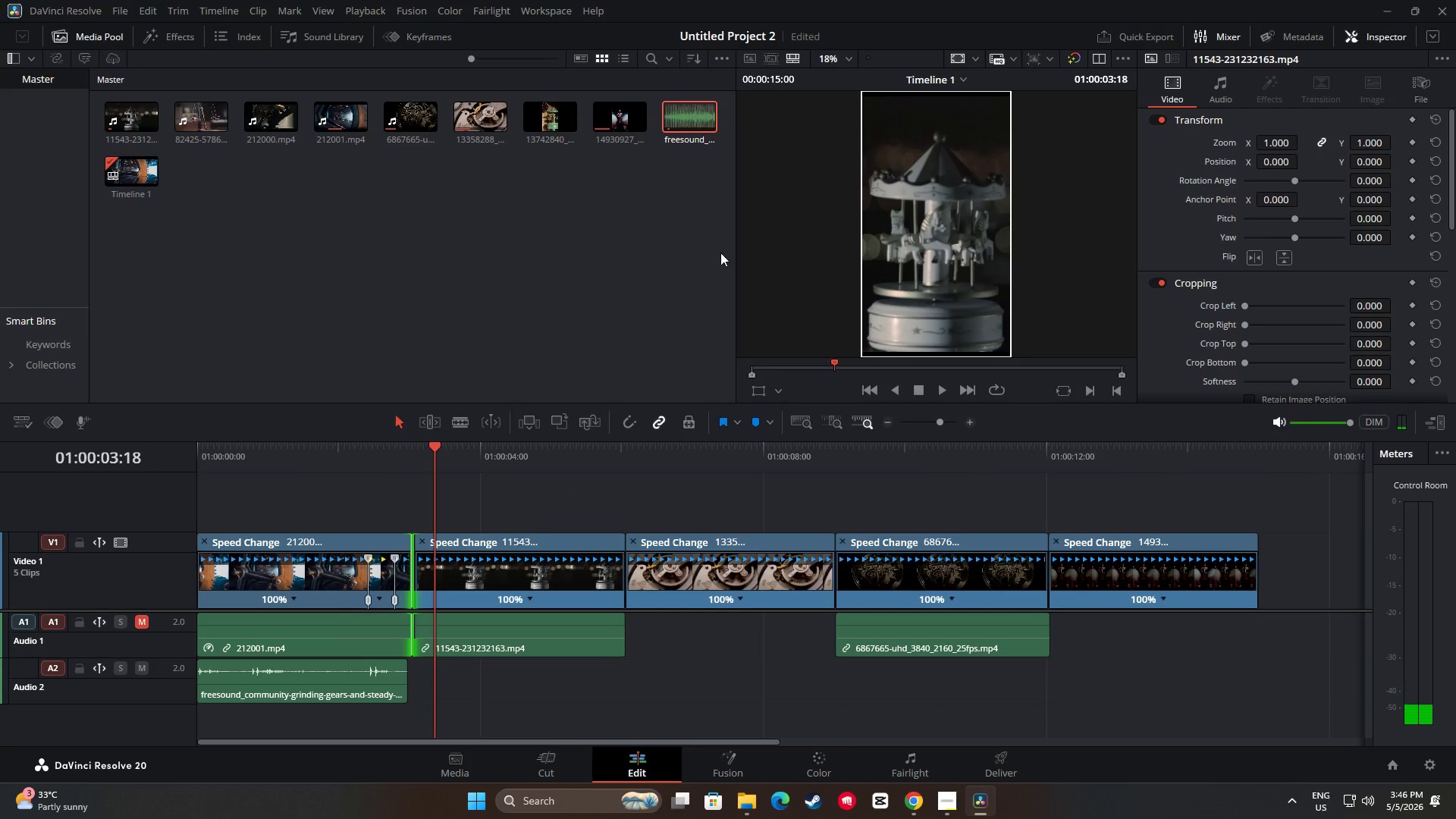 
left_click_drag(start_coordinate=[736, 270], to_coordinate=[679, 271])
 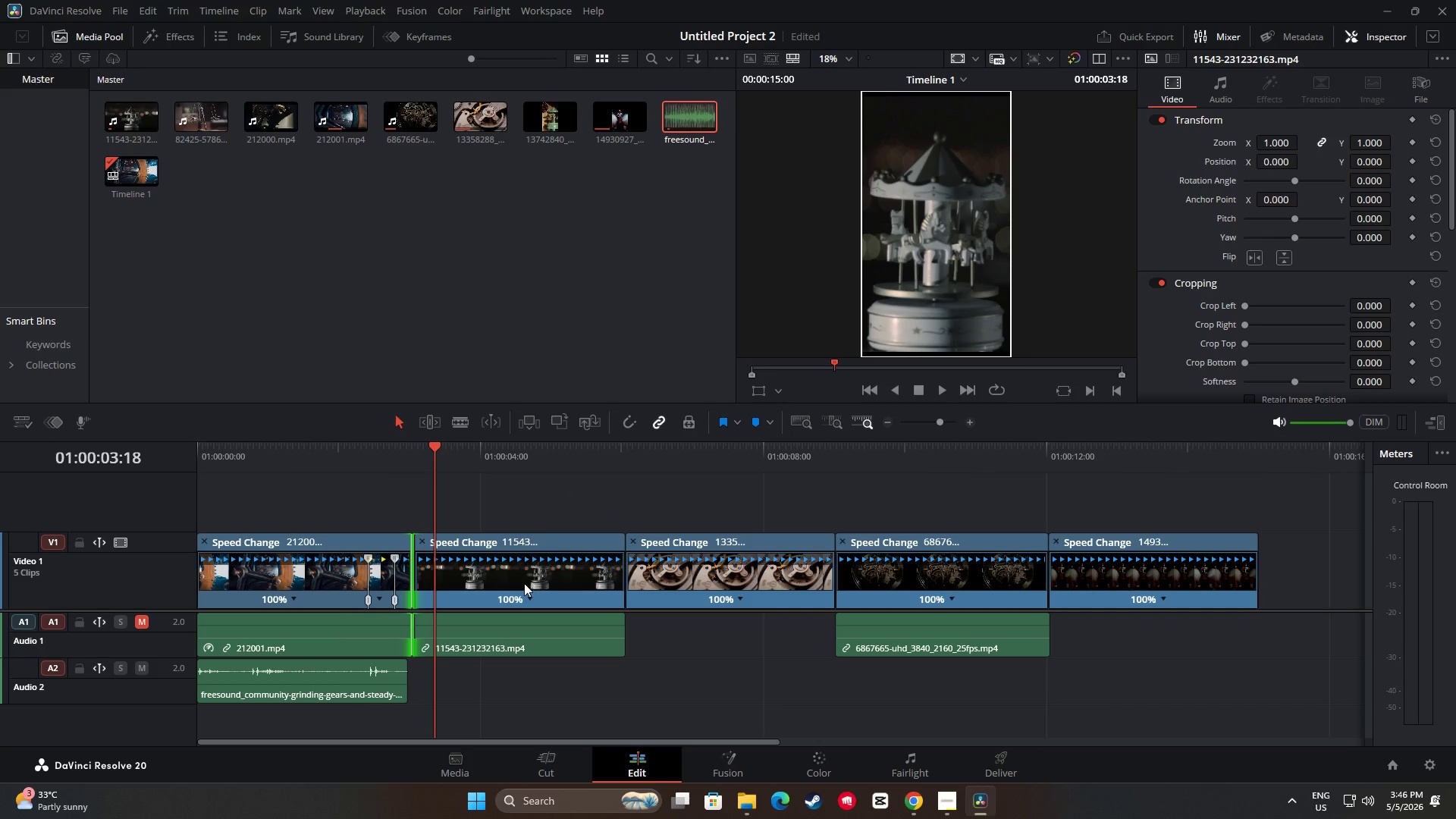 
left_click([524, 584])
 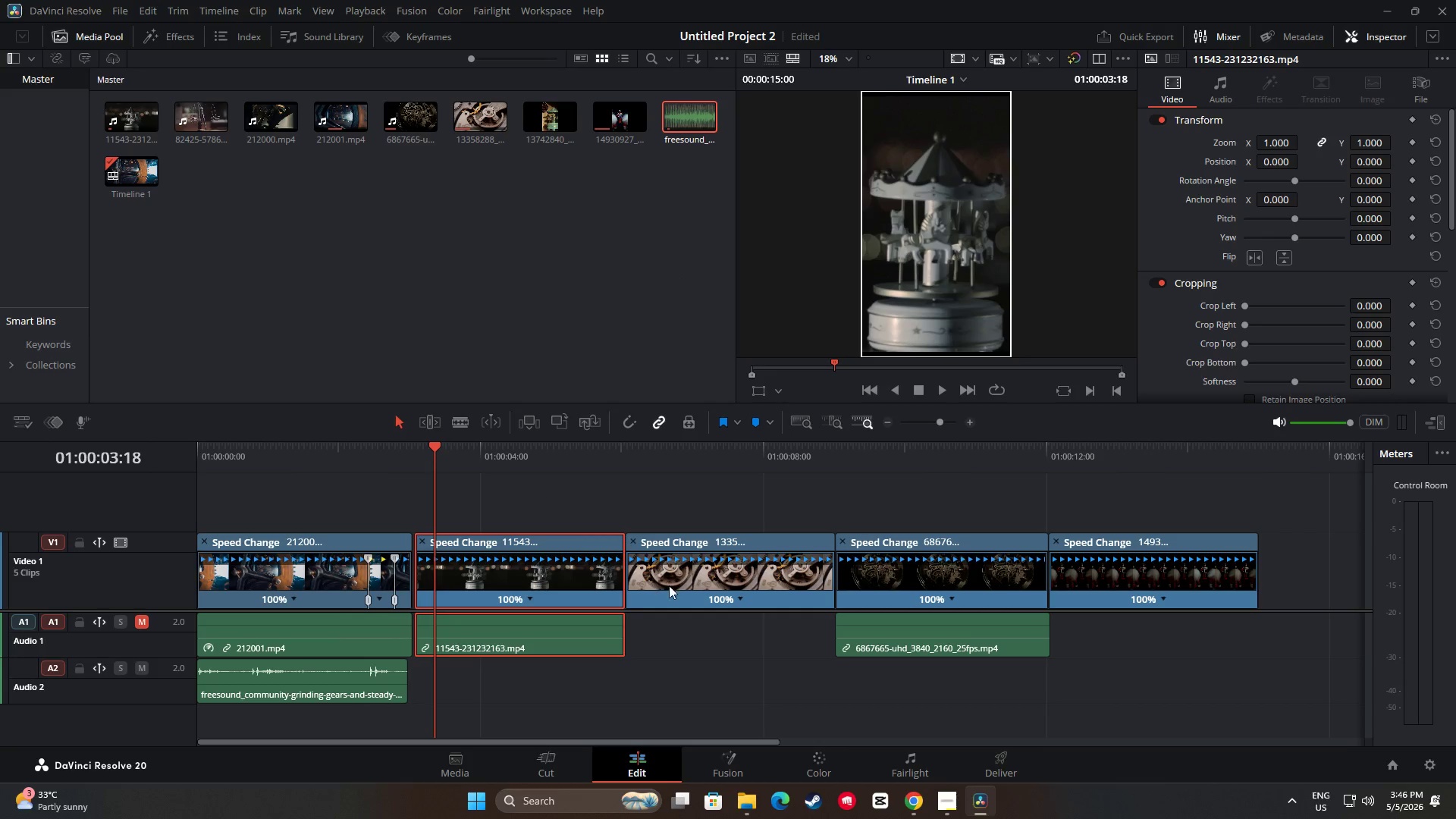 
left_click([695, 582])
 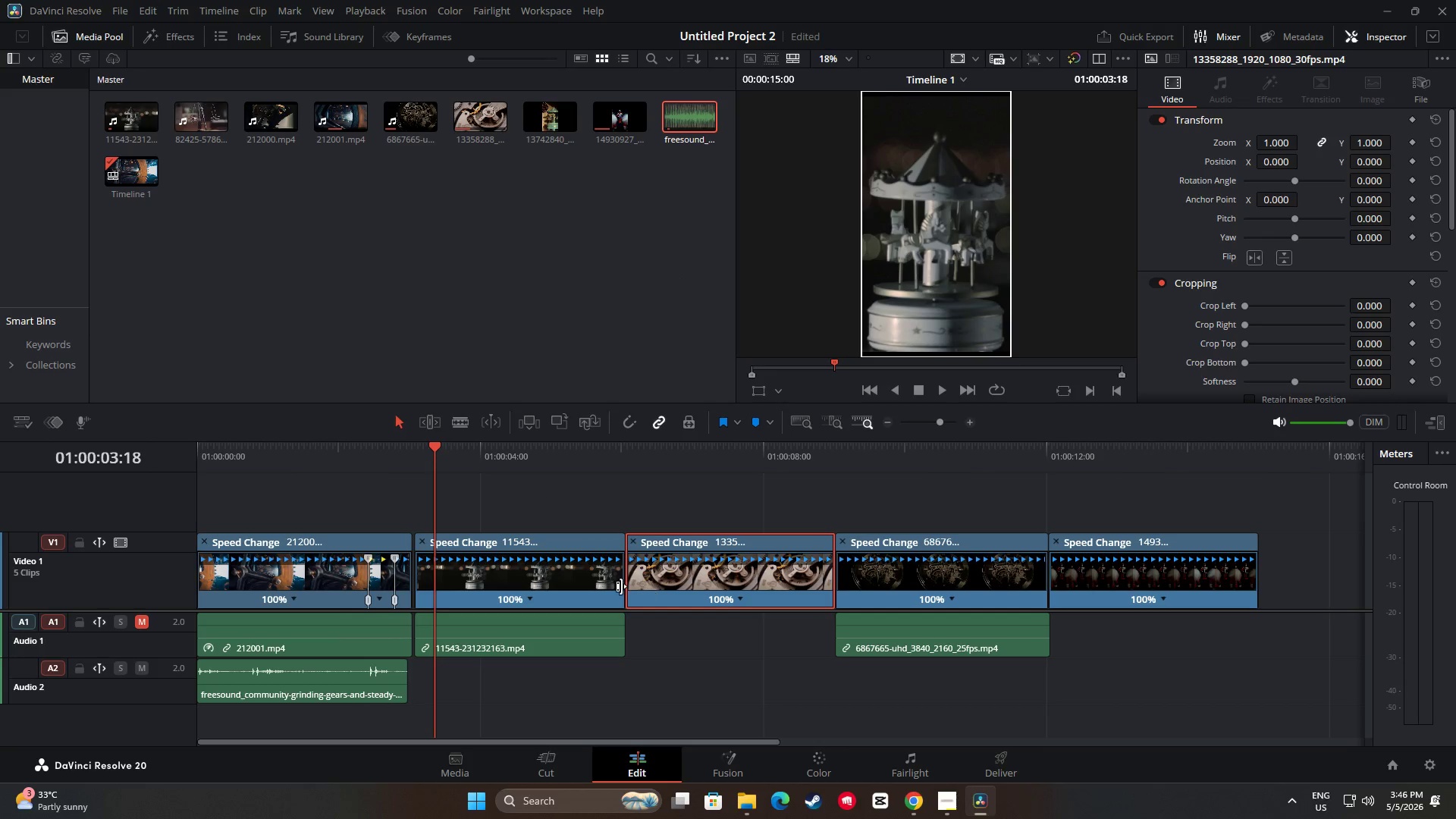 
left_click([535, 583])
 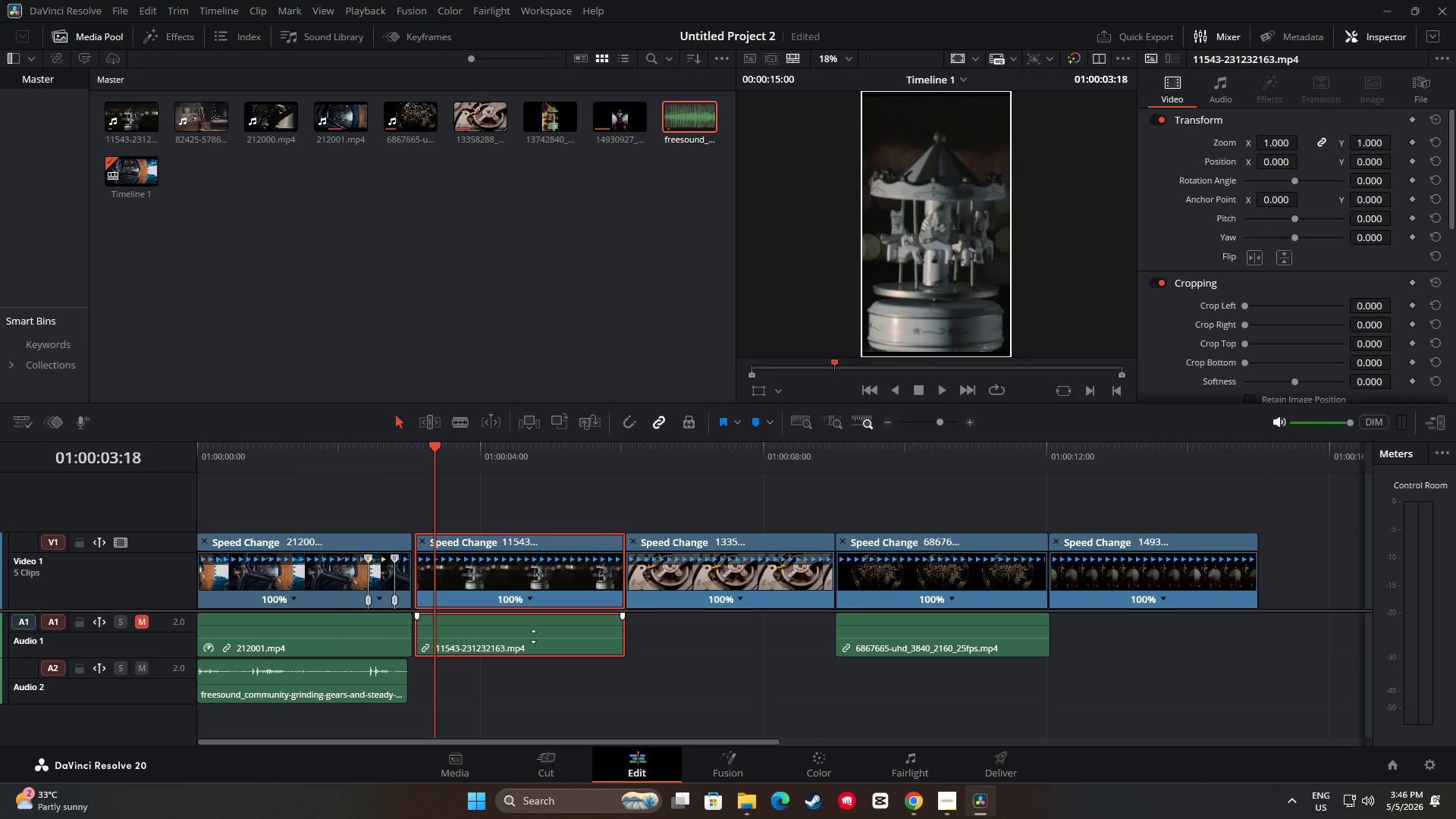 
mouse_move([164, 625])
 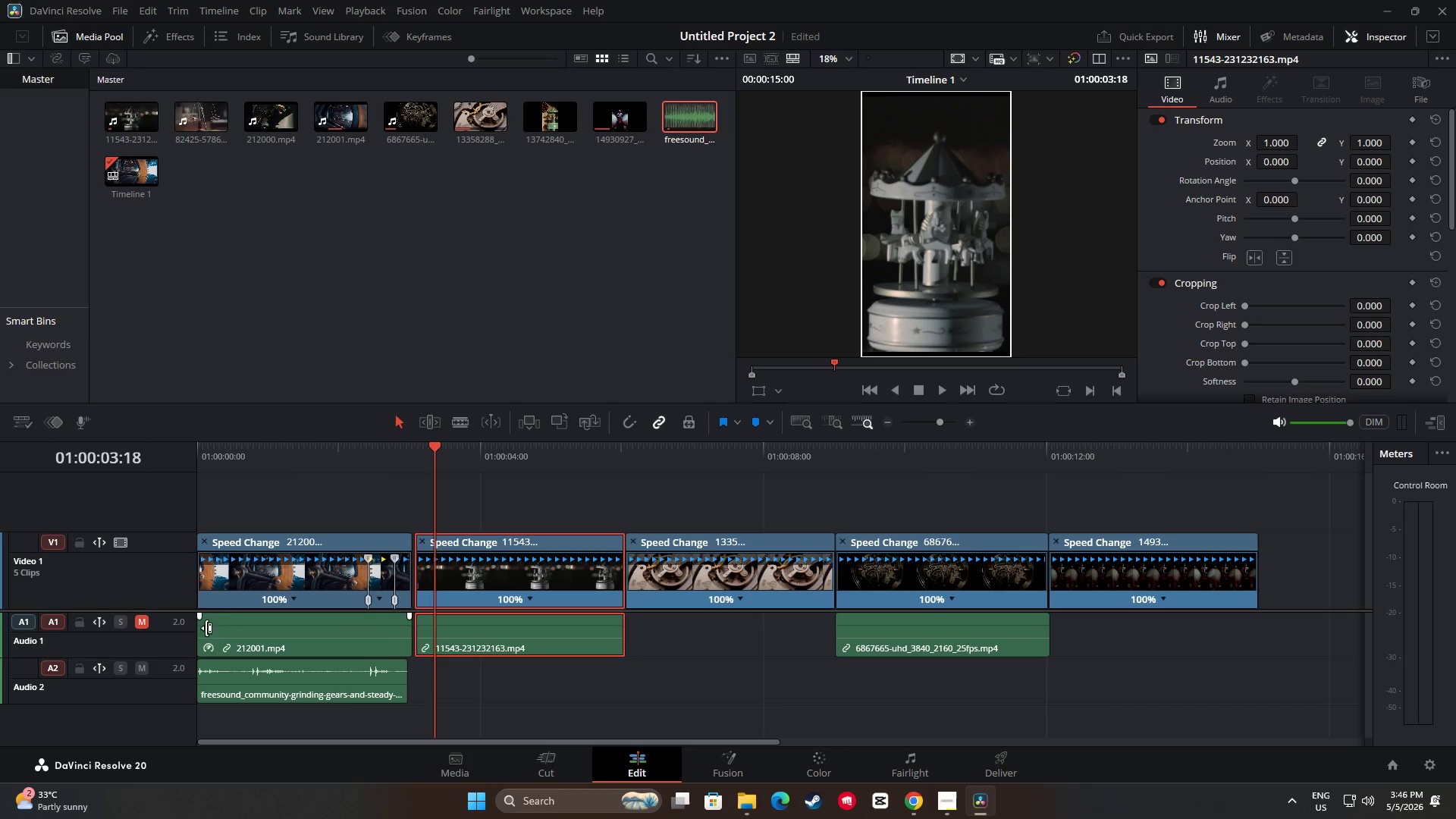 
left_click([137, 620])
 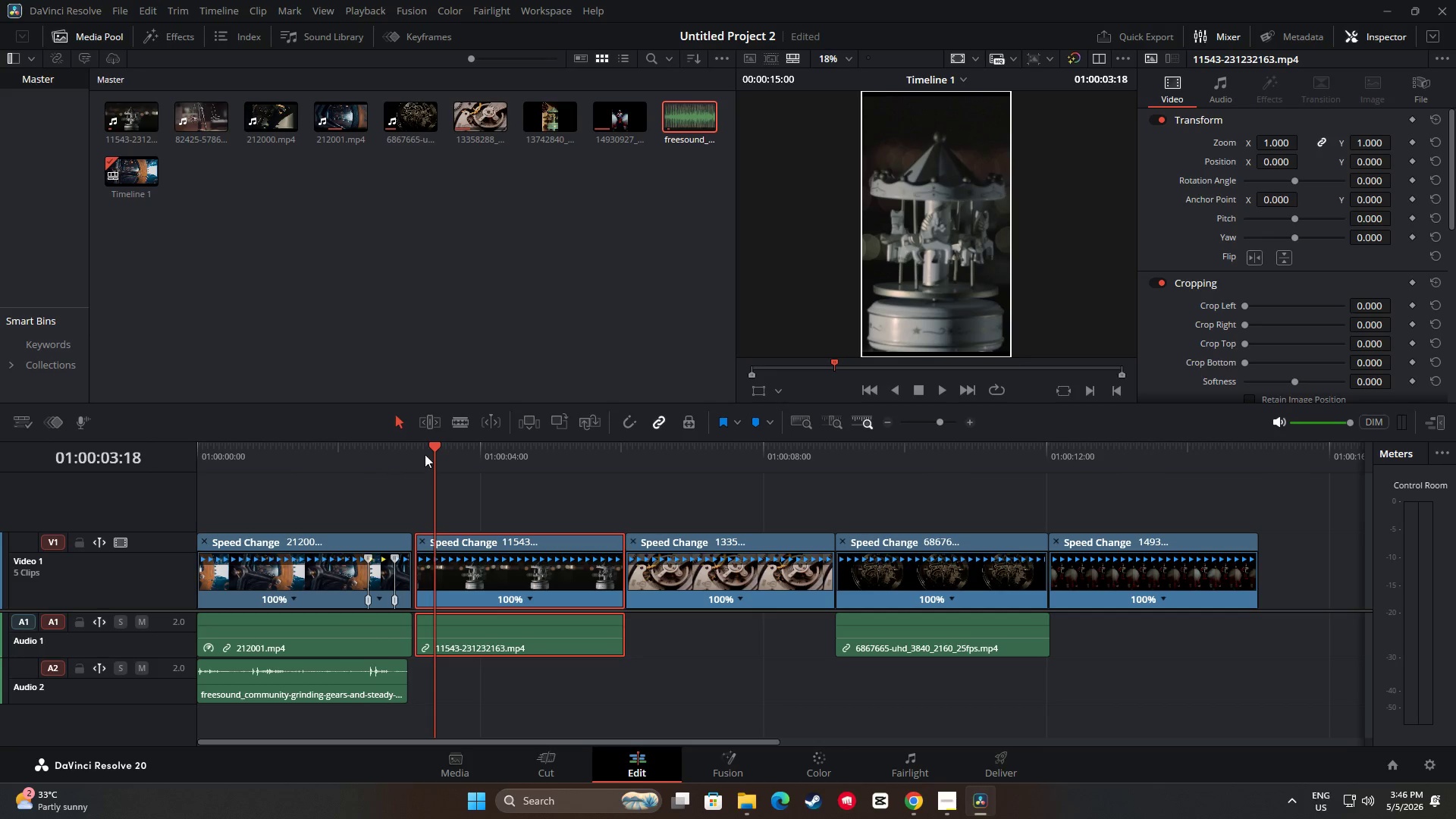 
left_click_drag(start_coordinate=[429, 451], to_coordinate=[193, 449])
 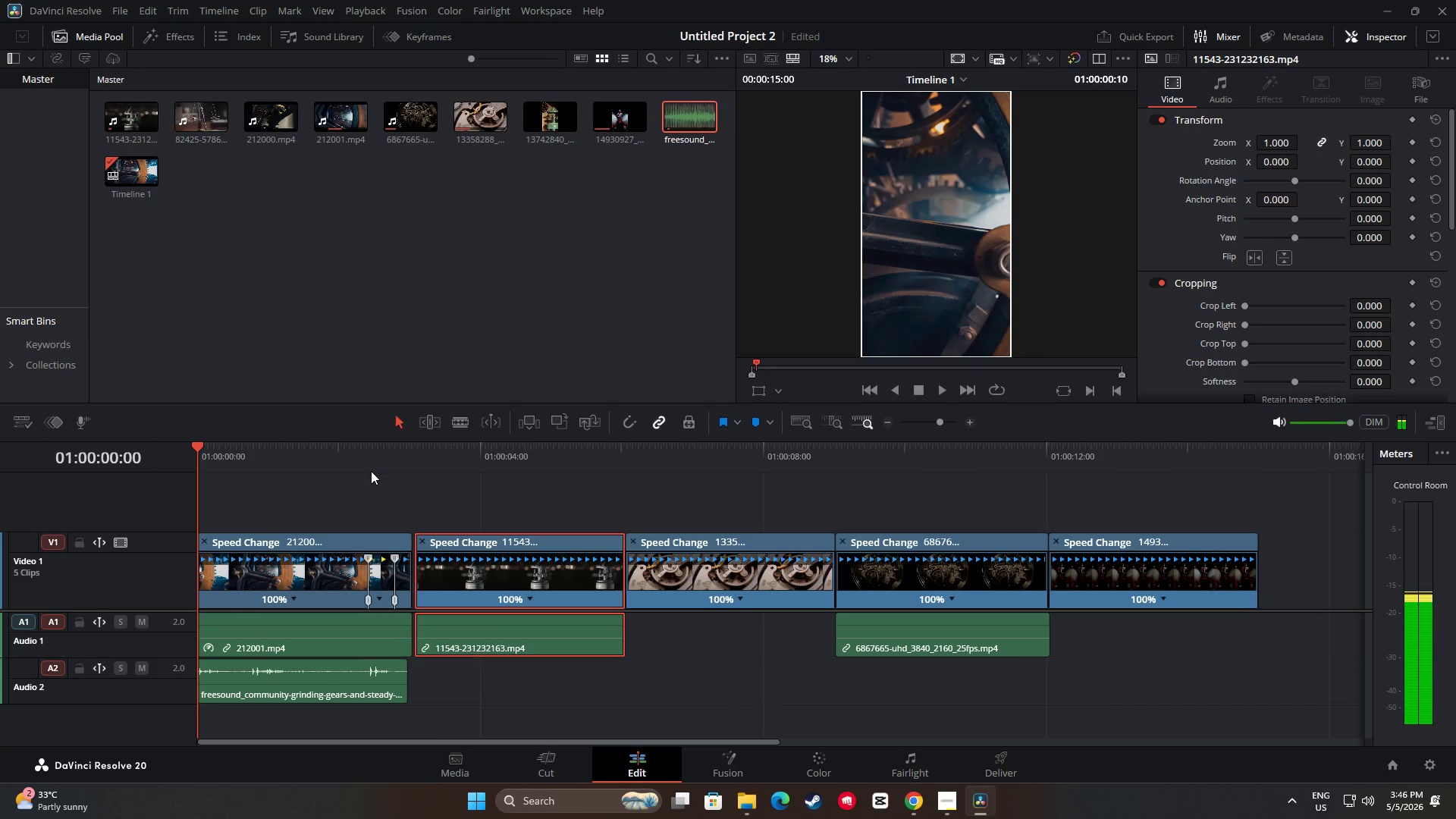 
key(Space)
 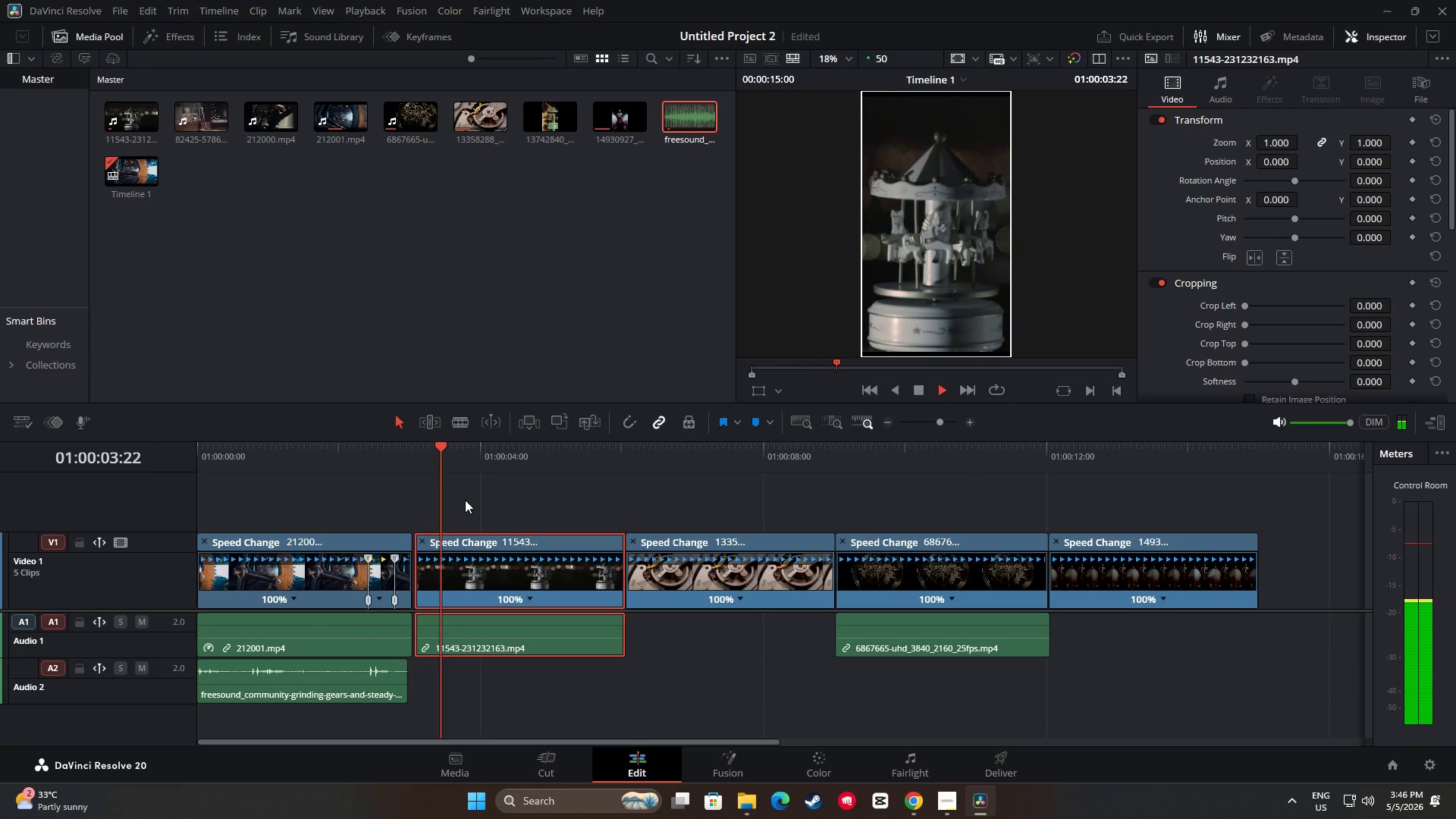 
key(Space)
 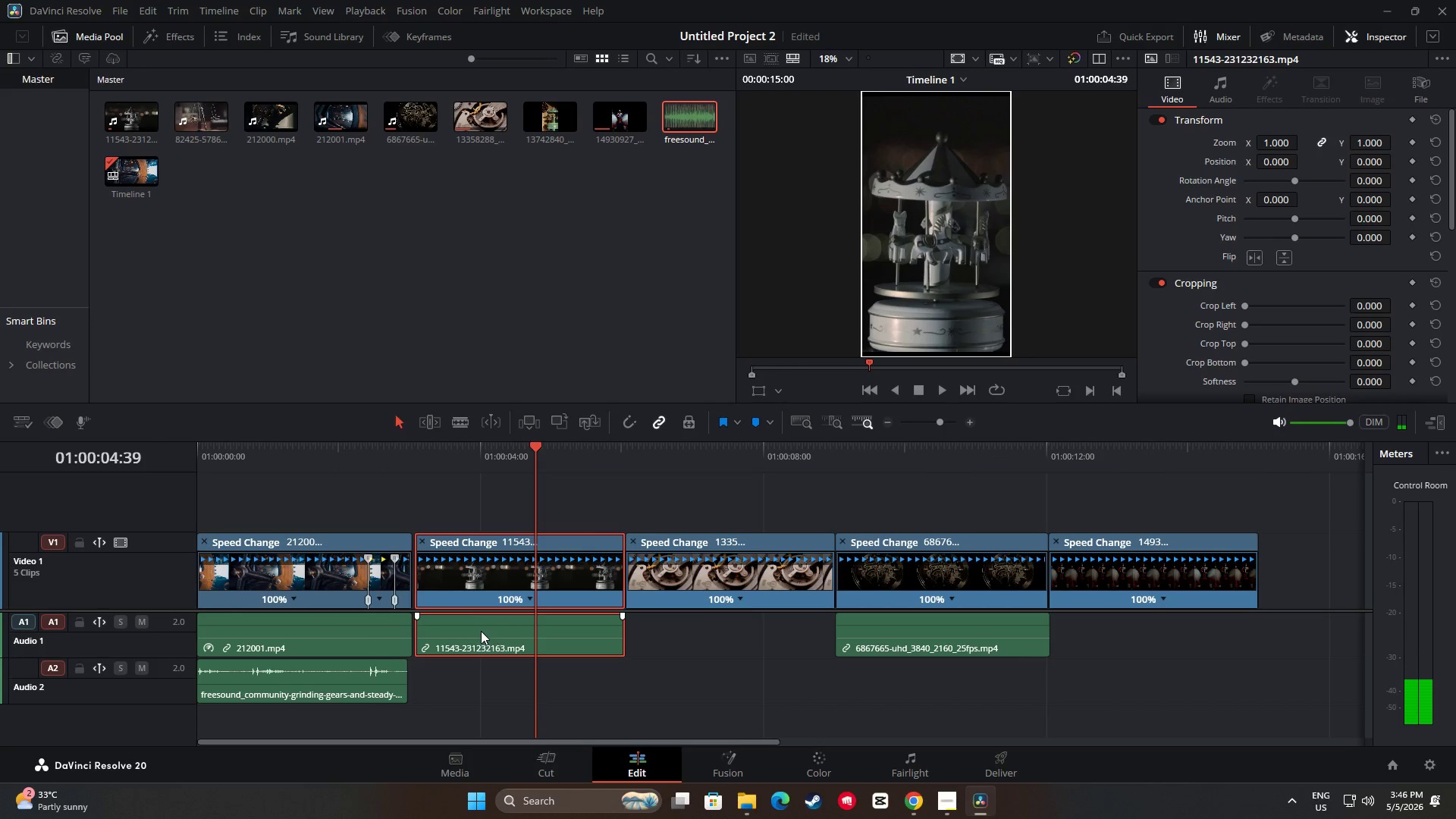 
left_click_drag(start_coordinate=[481, 631], to_coordinate=[475, 633])
 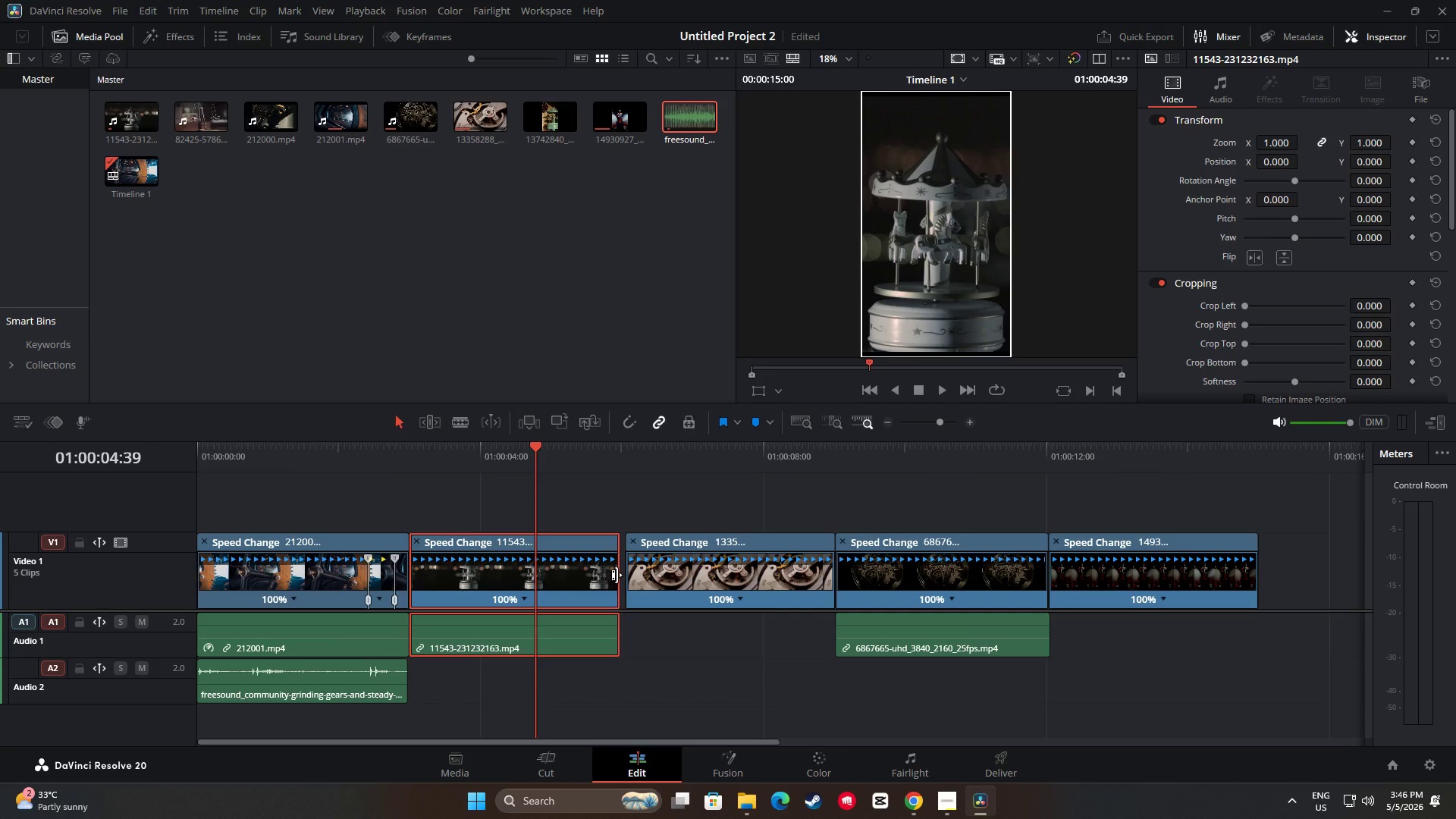 
left_click_drag(start_coordinate=[532, 441], to_coordinate=[585, 442])
 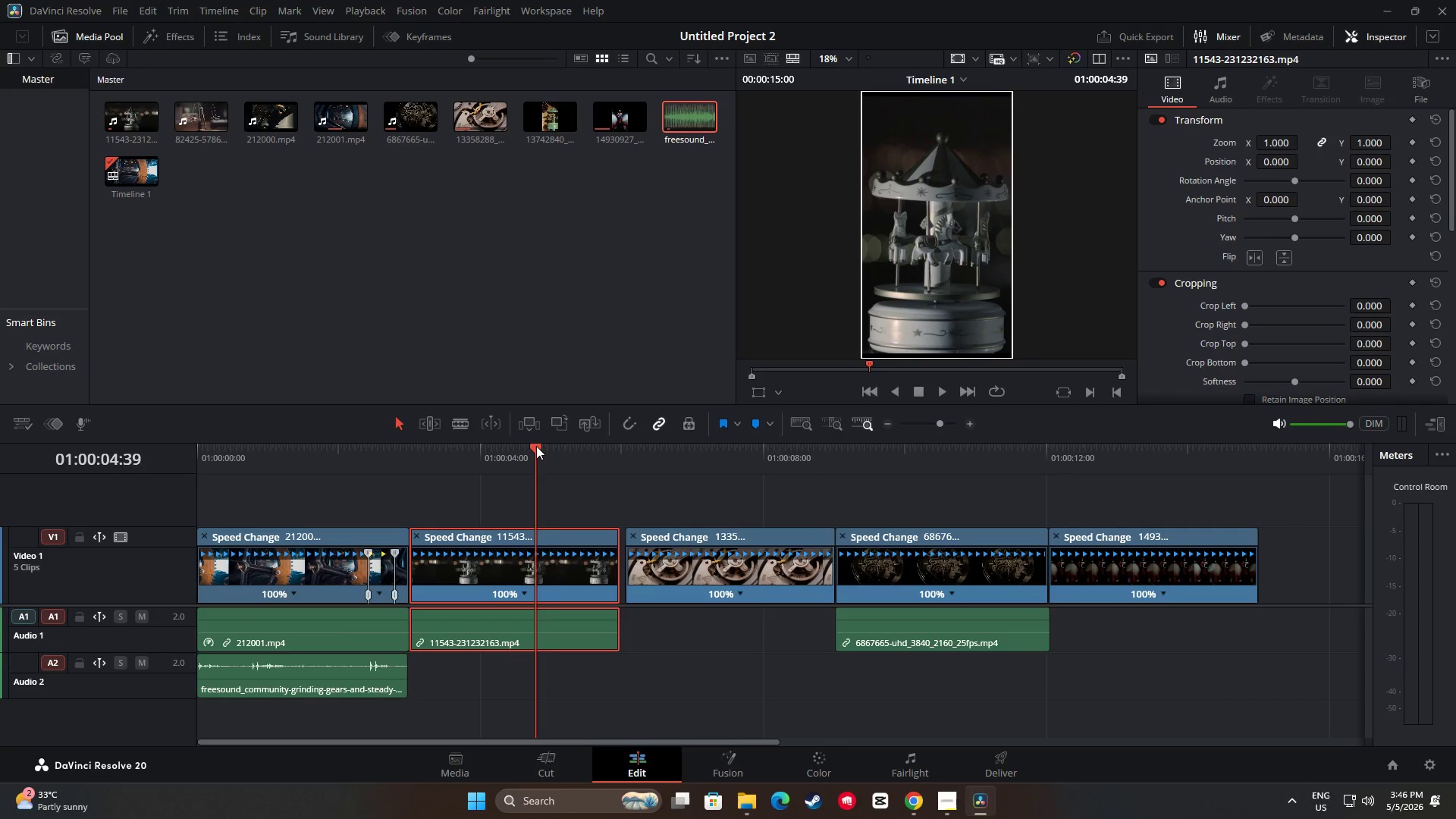 
left_click_drag(start_coordinate=[535, 446], to_coordinate=[623, 459])
 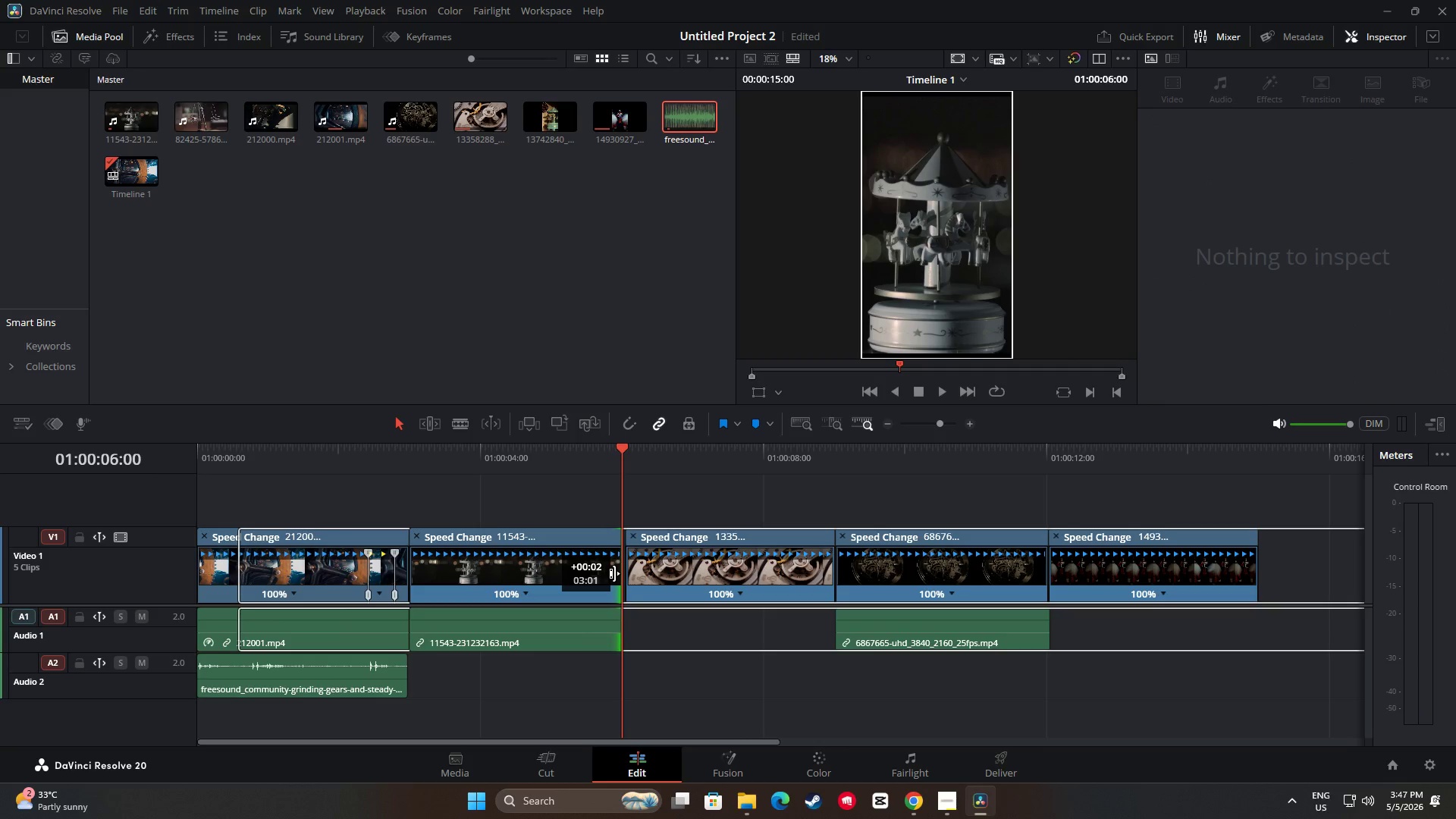 
wait(5.3)
 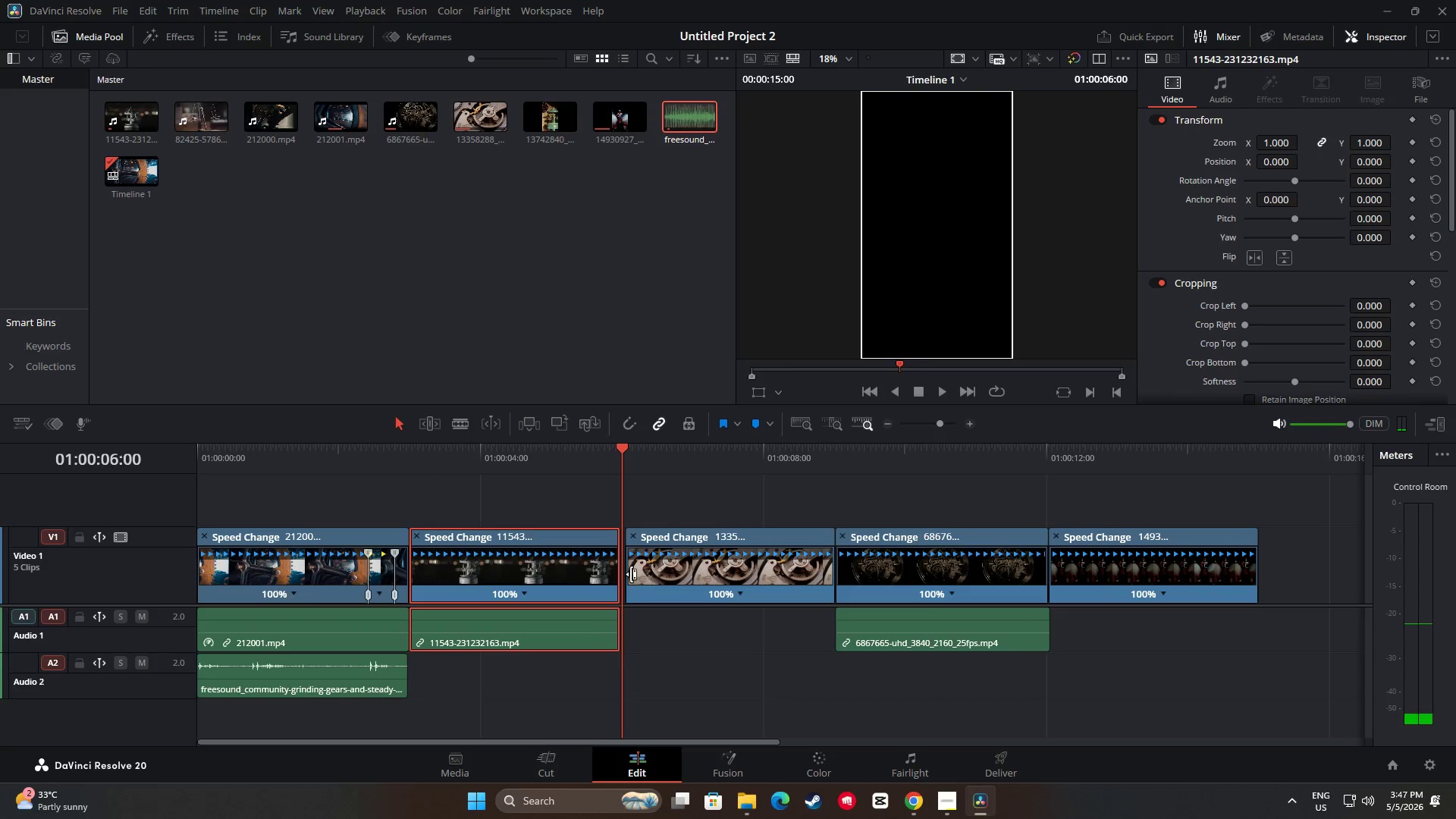 
left_click_drag(start_coordinate=[631, 571], to_coordinate=[627, 571])
 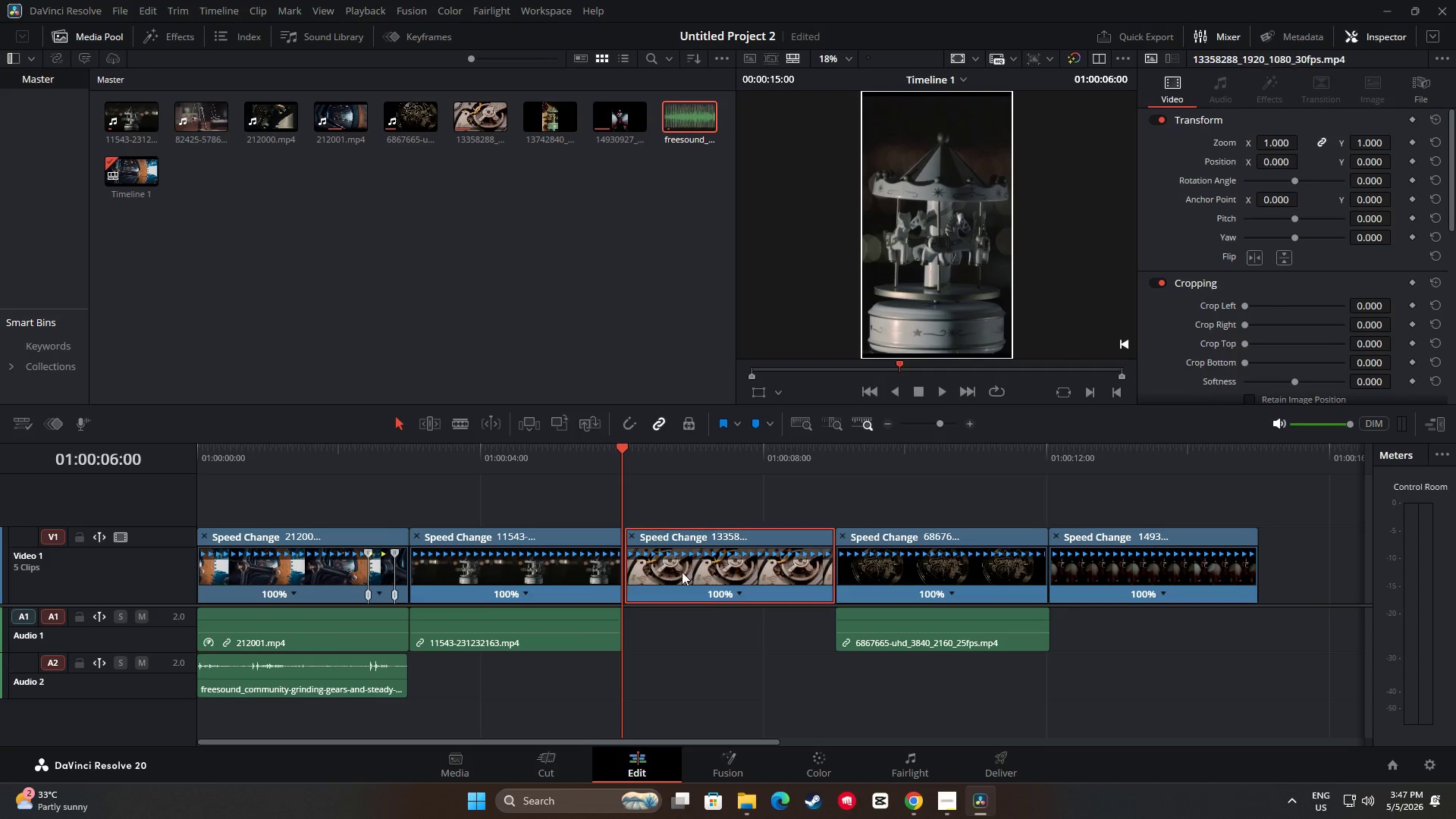 
left_click_drag(start_coordinate=[682, 572], to_coordinate=[678, 573])
 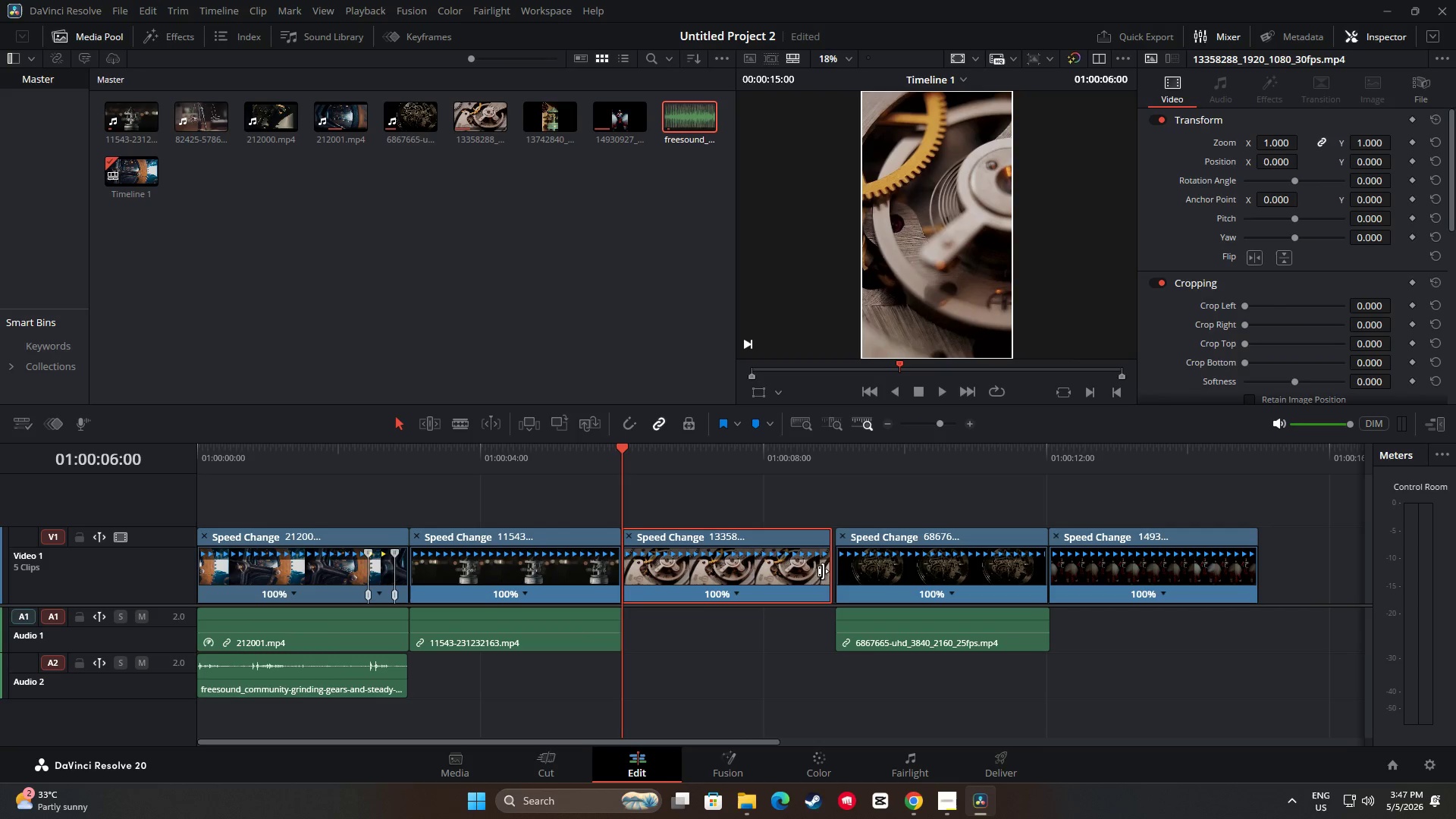 
left_click_drag(start_coordinate=[826, 567], to_coordinate=[830, 567])
 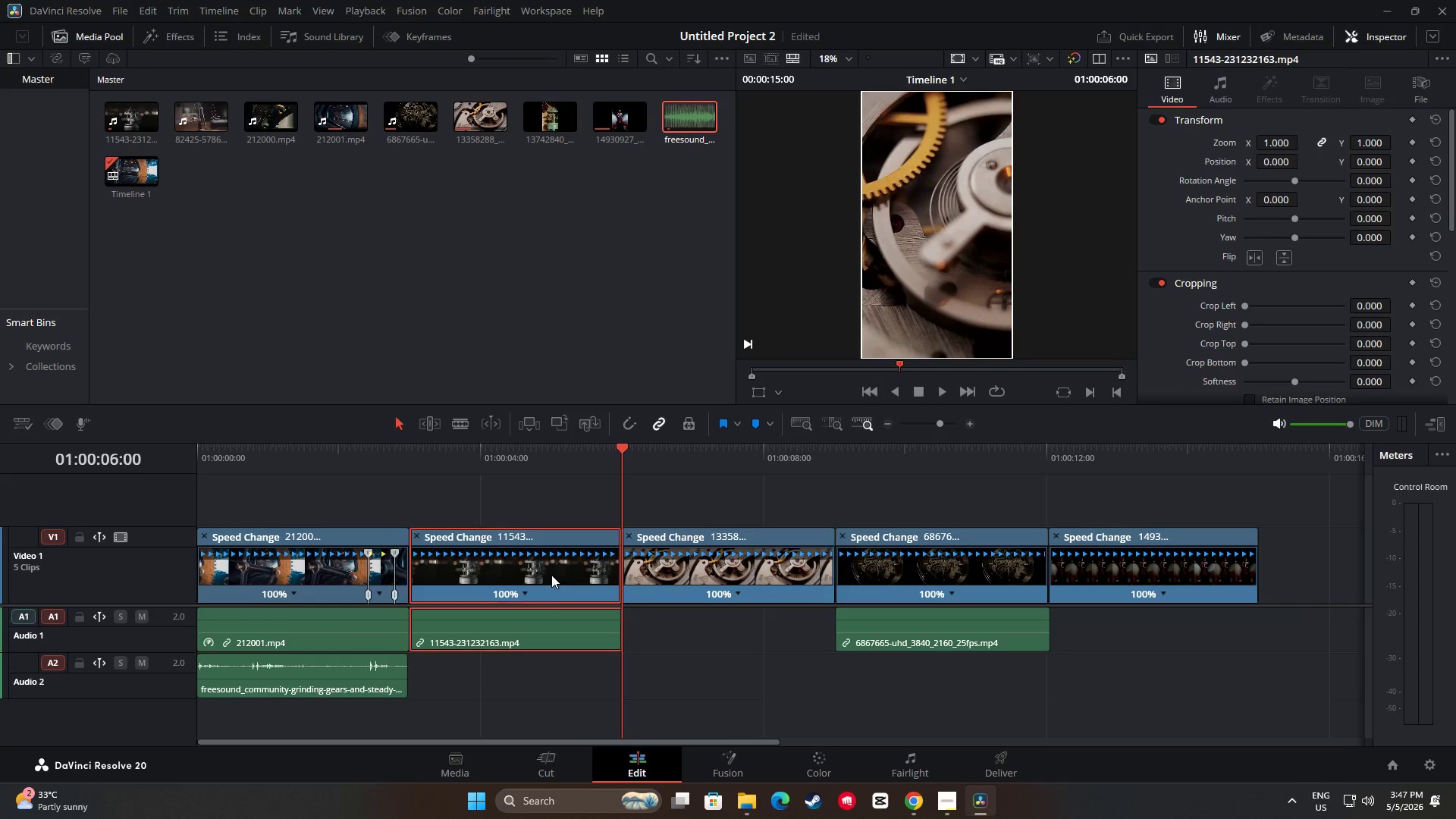 
double_click([548, 627])
 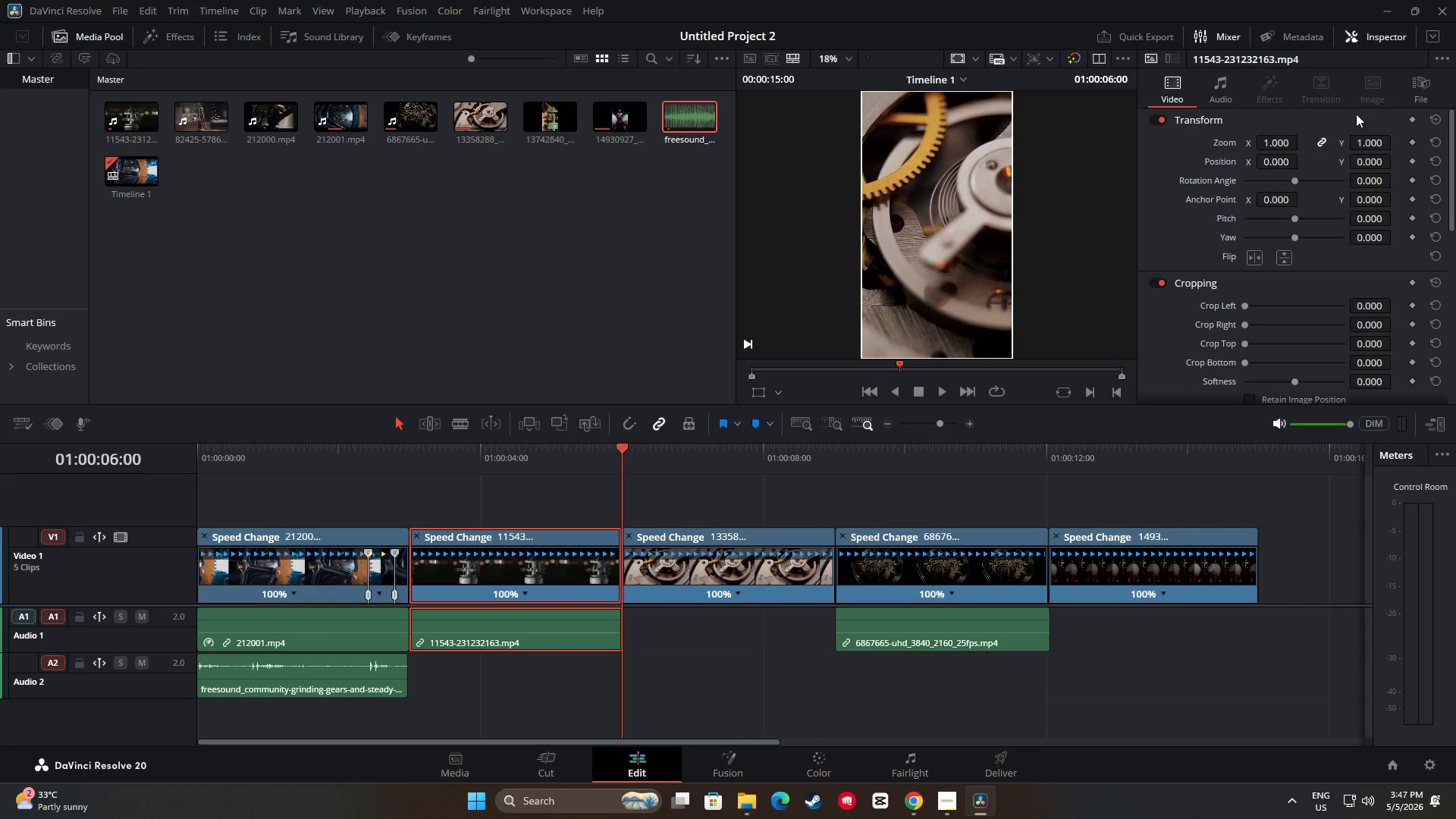 
left_click([1215, 88])
 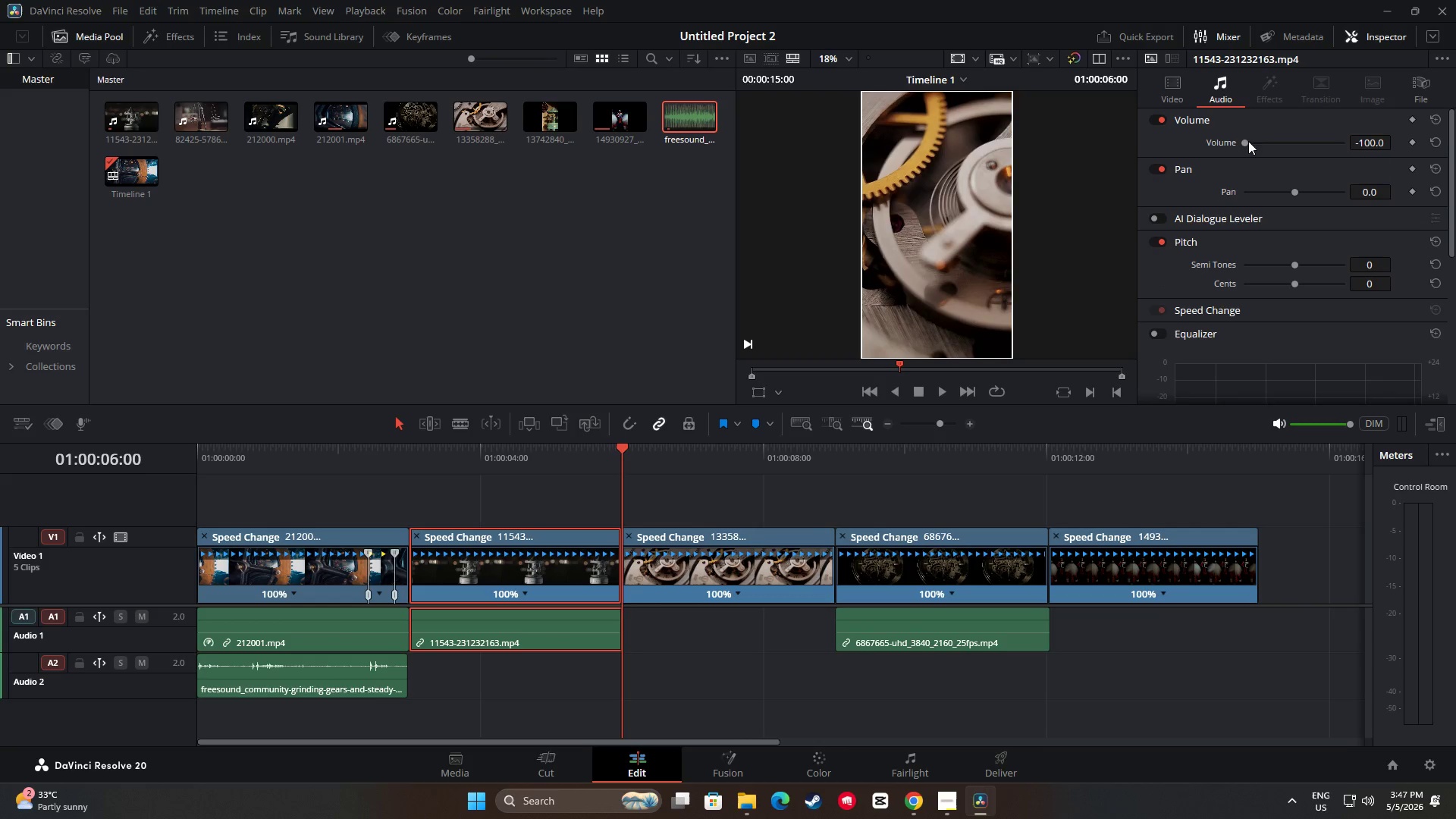 
left_click_drag(start_coordinate=[1245, 143], to_coordinate=[1291, 147])
 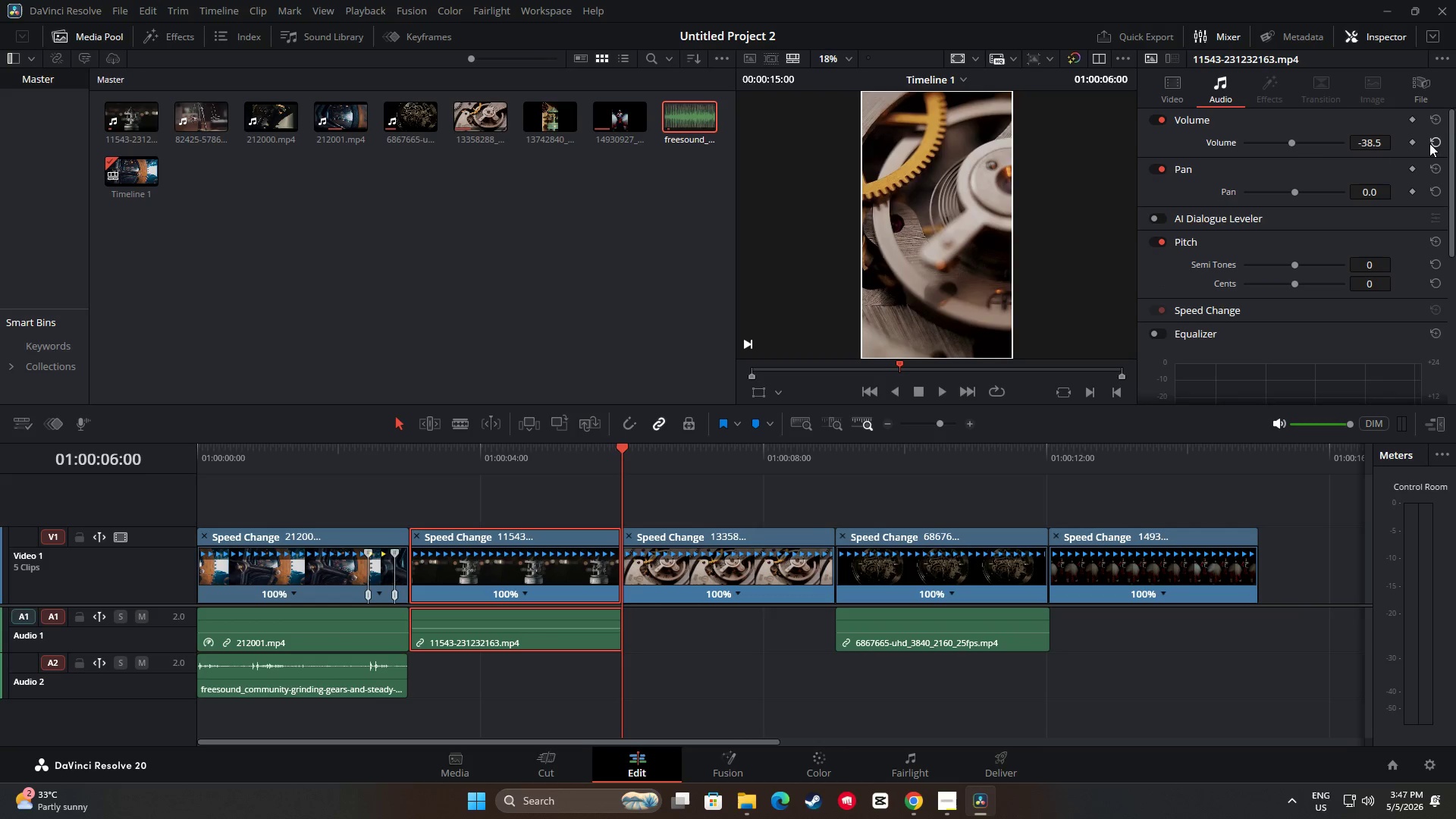 
left_click([1434, 142])
 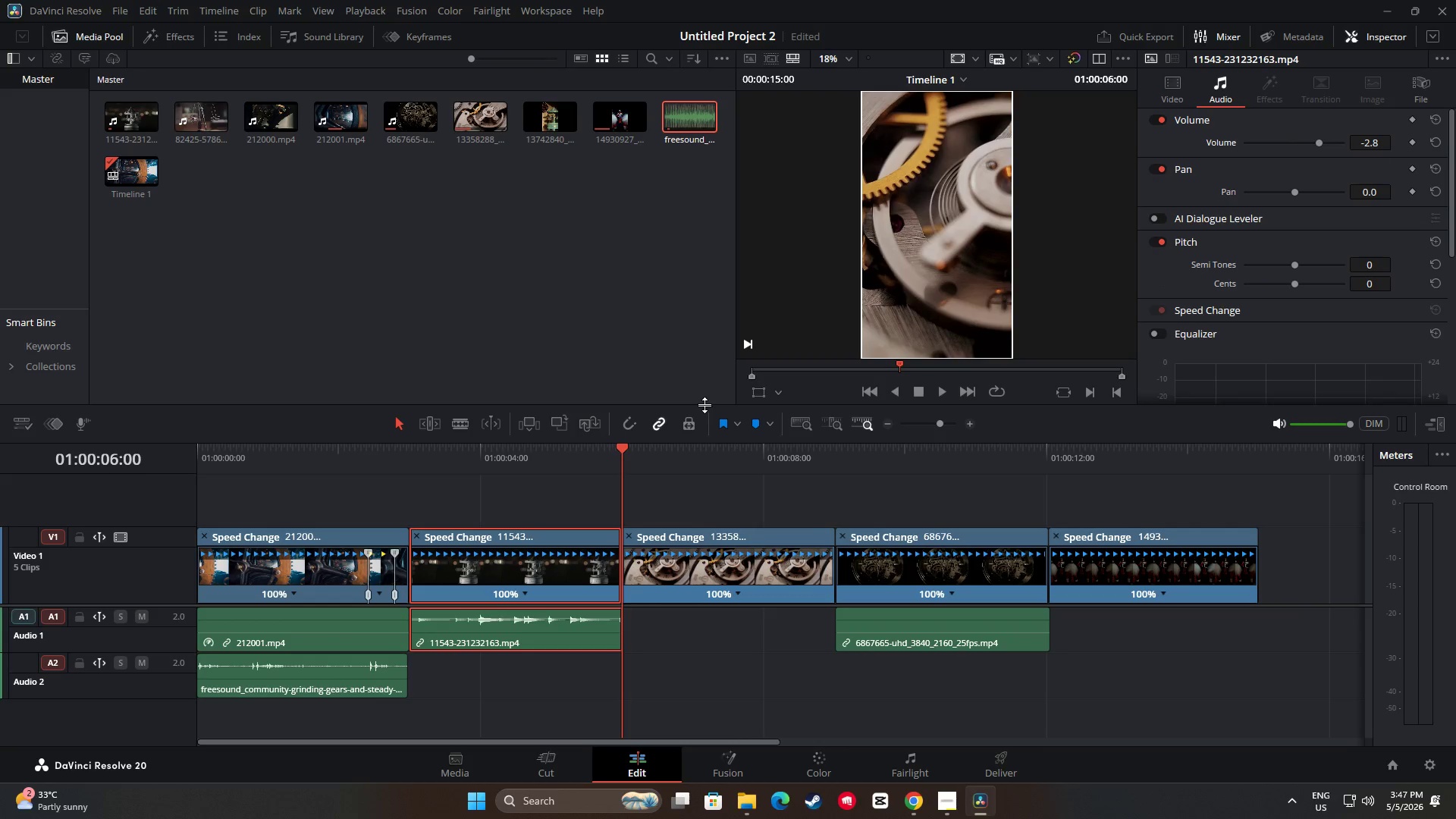 
left_click_drag(start_coordinate=[617, 447], to_coordinate=[407, 463])
 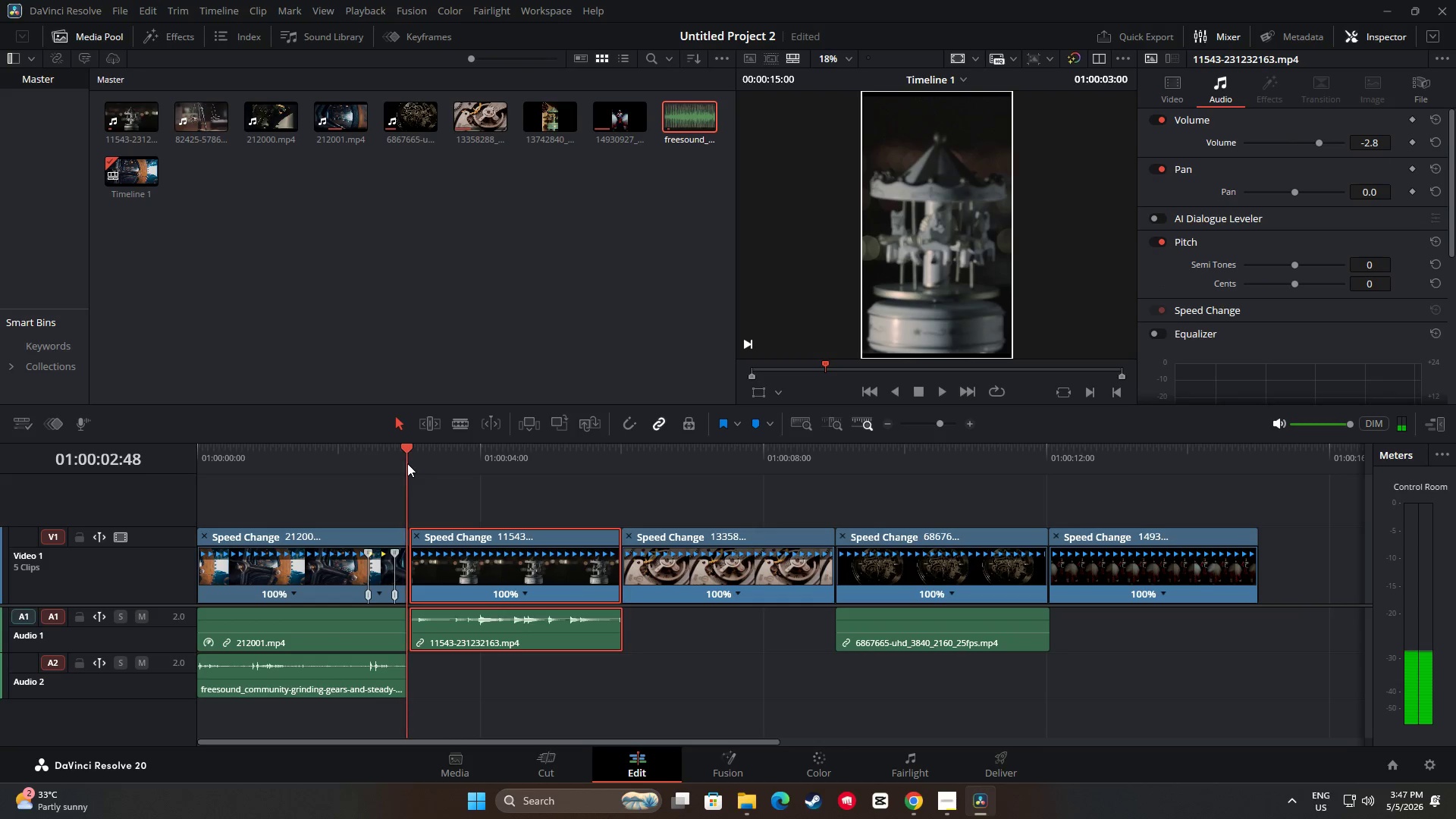 
key(Space)
 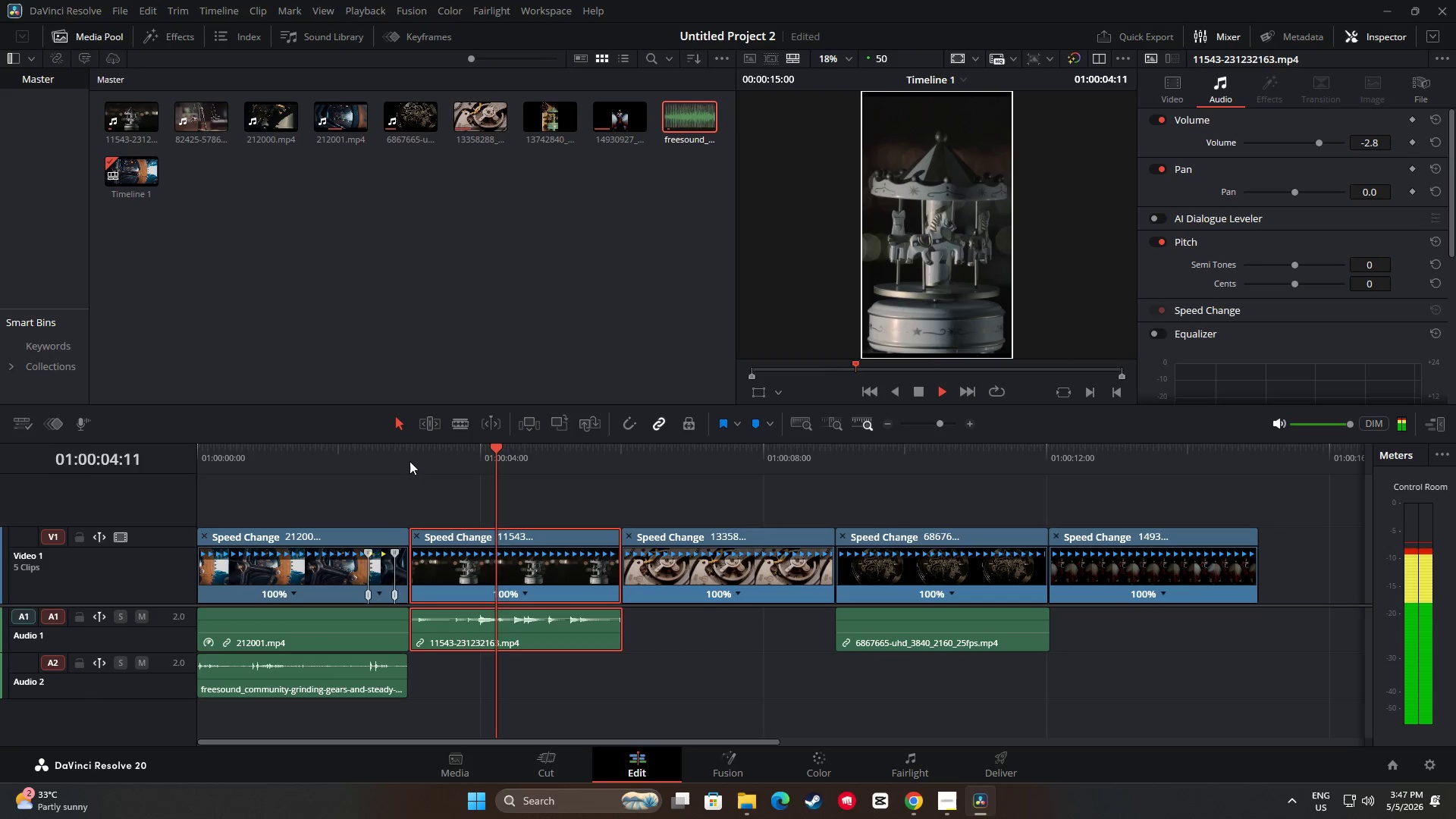 
key(Space)
 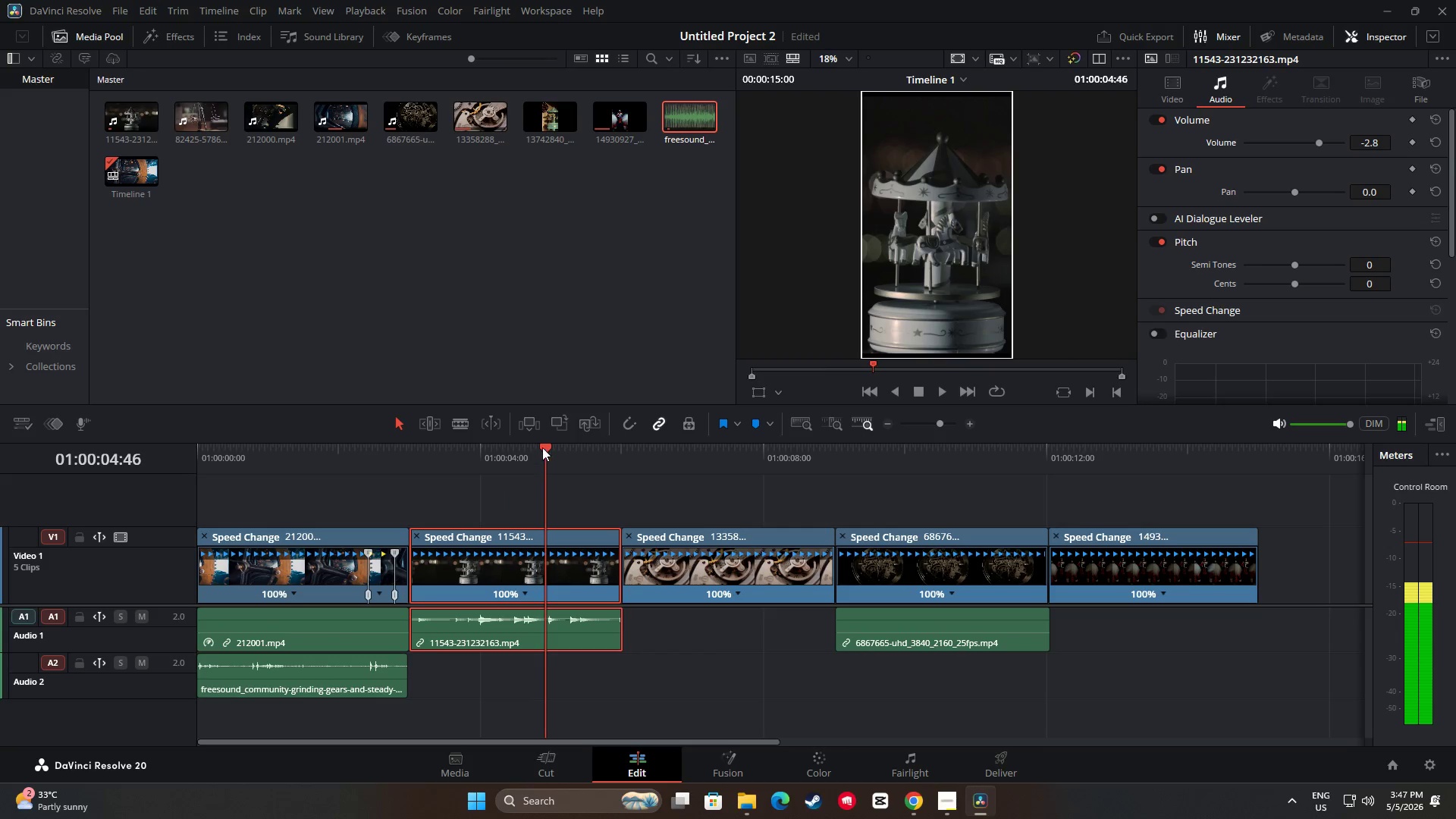 
left_click_drag(start_coordinate=[545, 445], to_coordinate=[397, 445])
 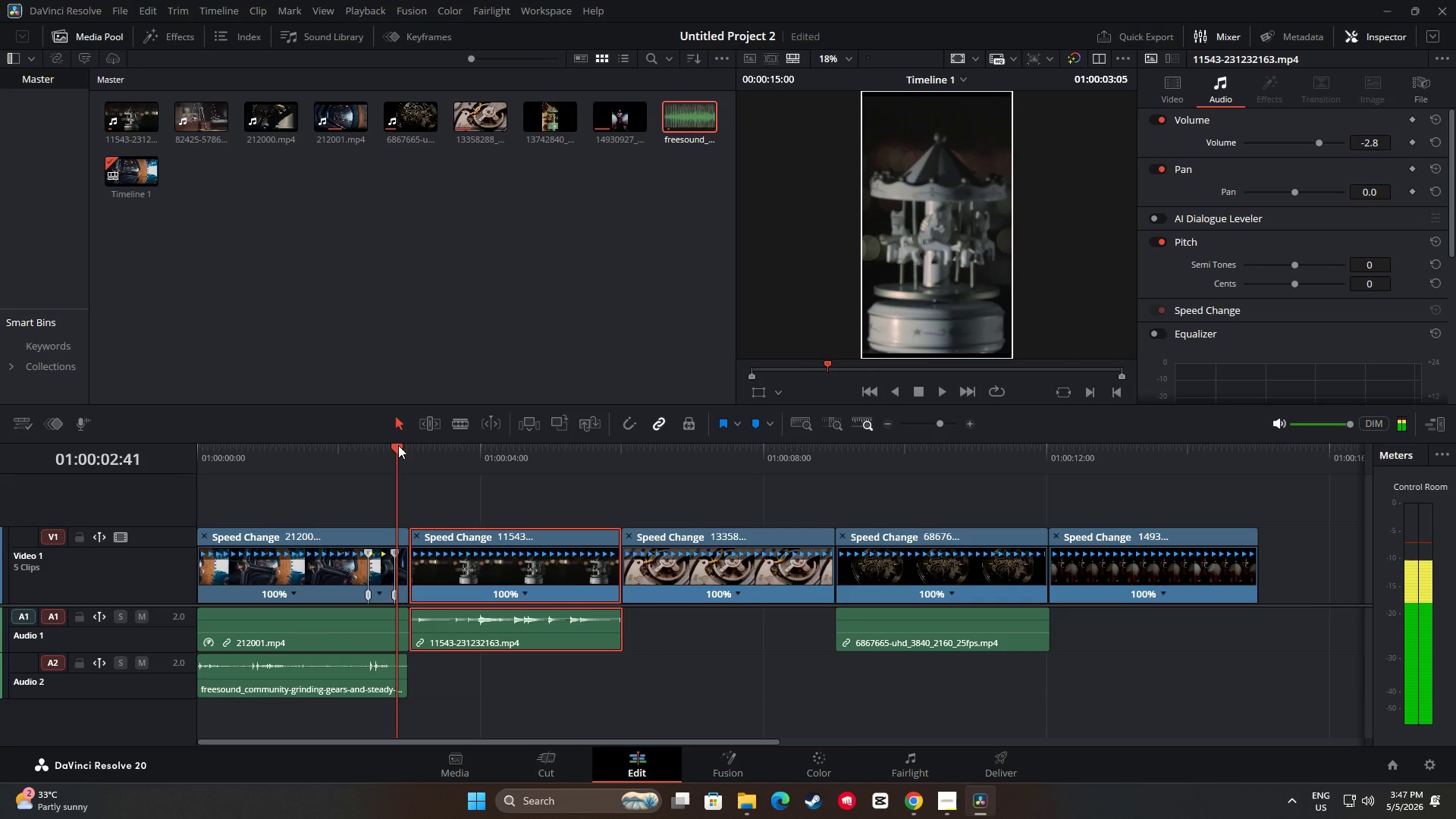 
key(Space)
 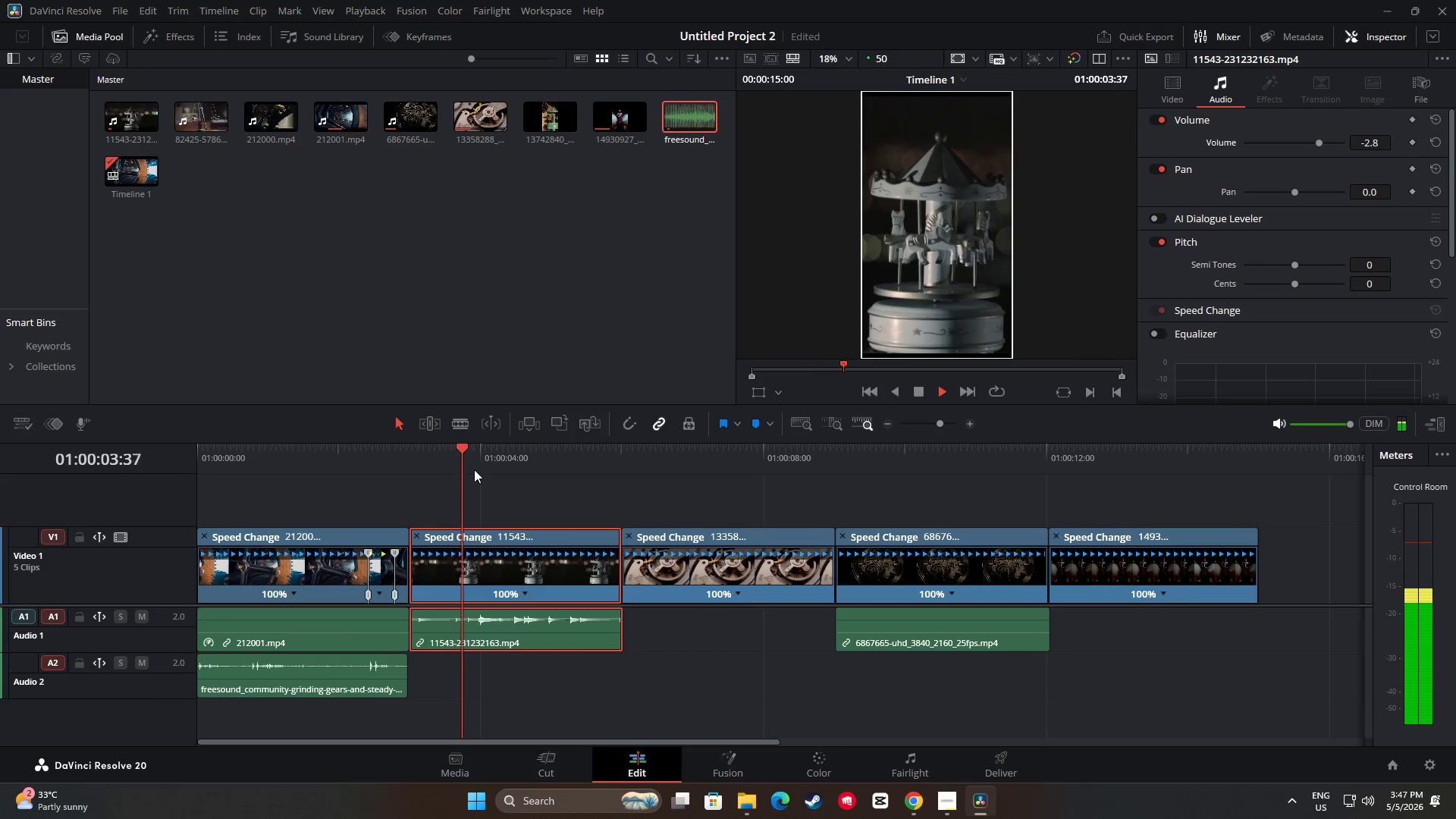 
key(Space)
 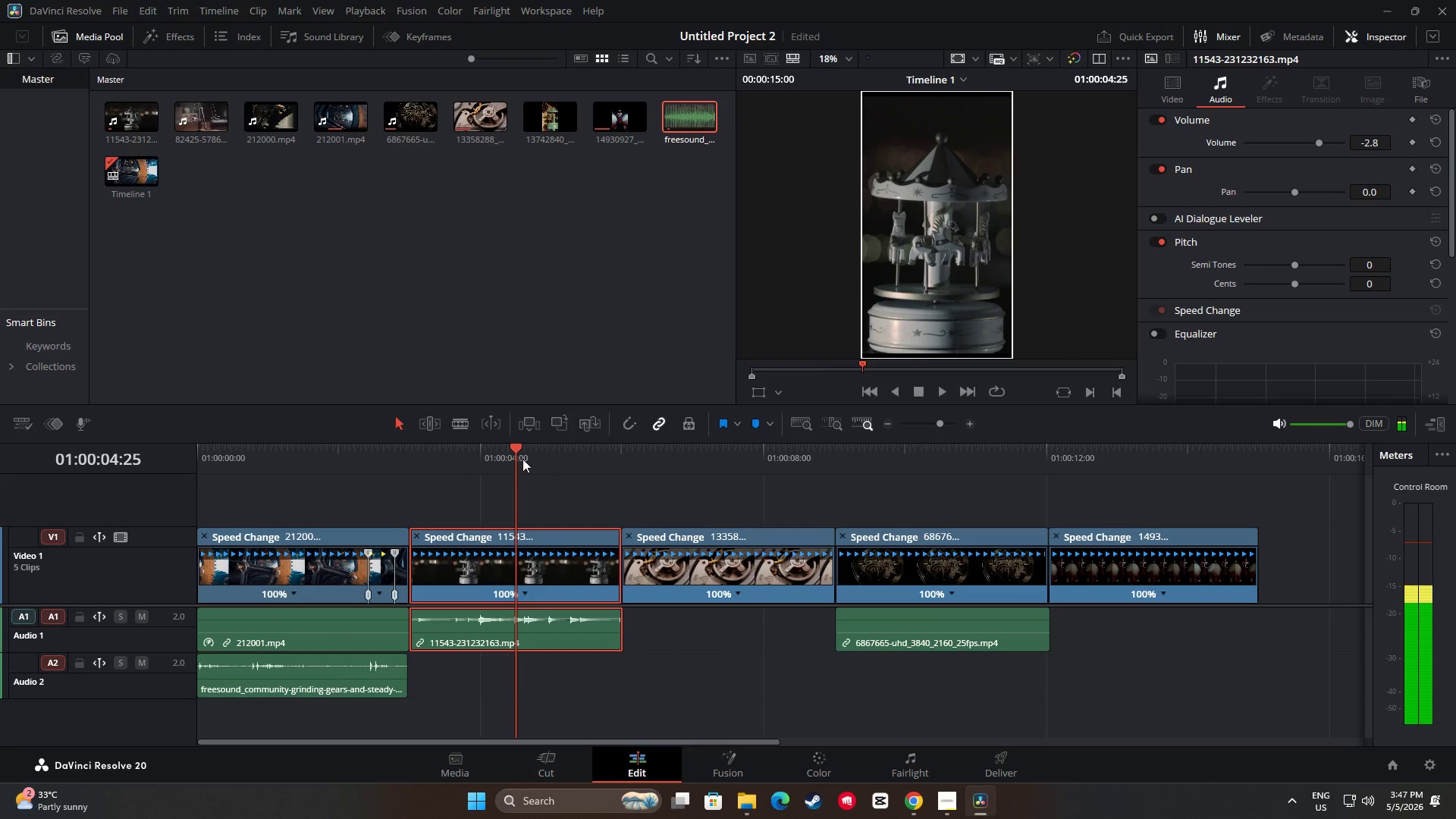 
left_click_drag(start_coordinate=[519, 448], to_coordinate=[377, 450])
 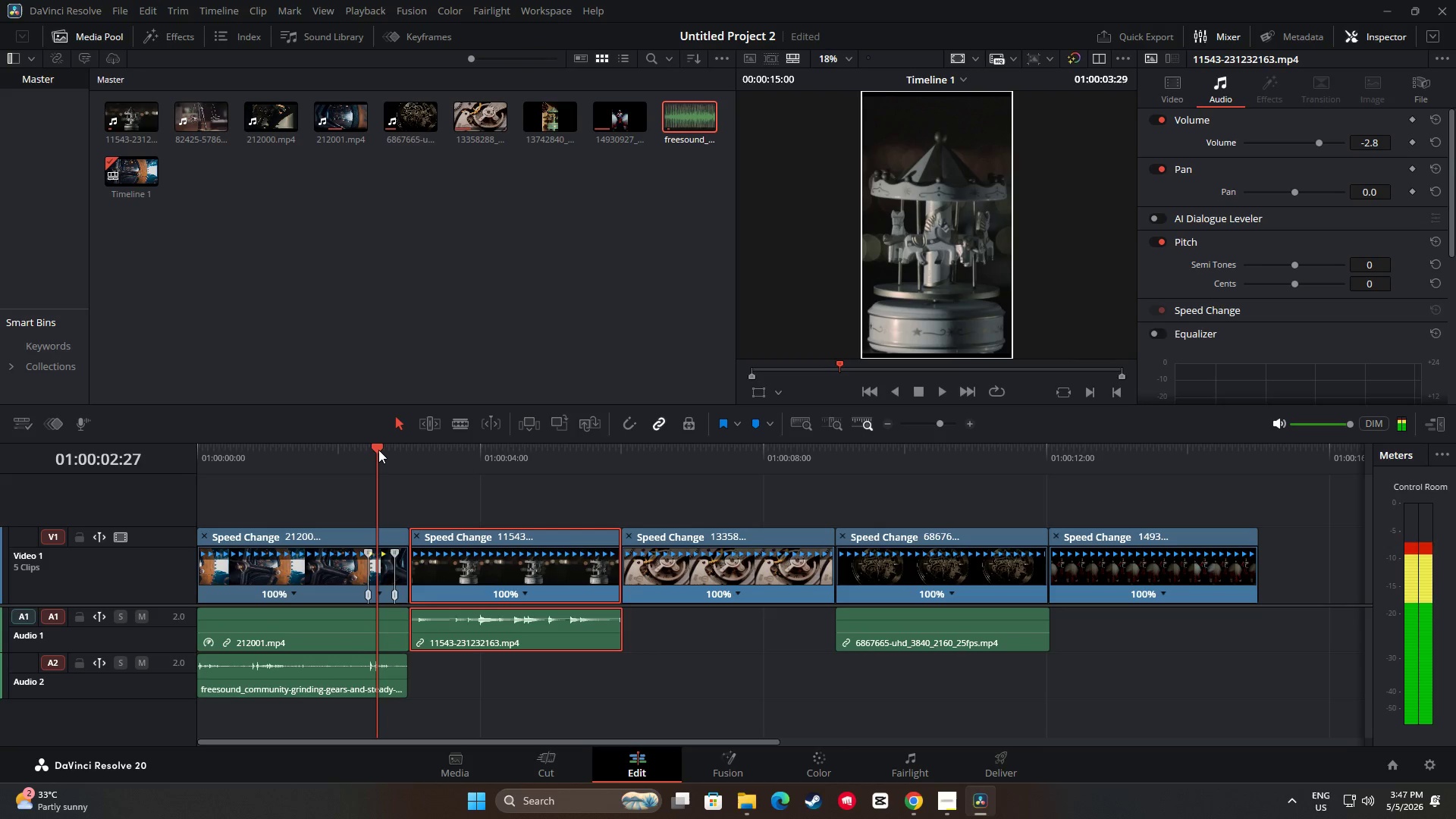 
key(Space)
 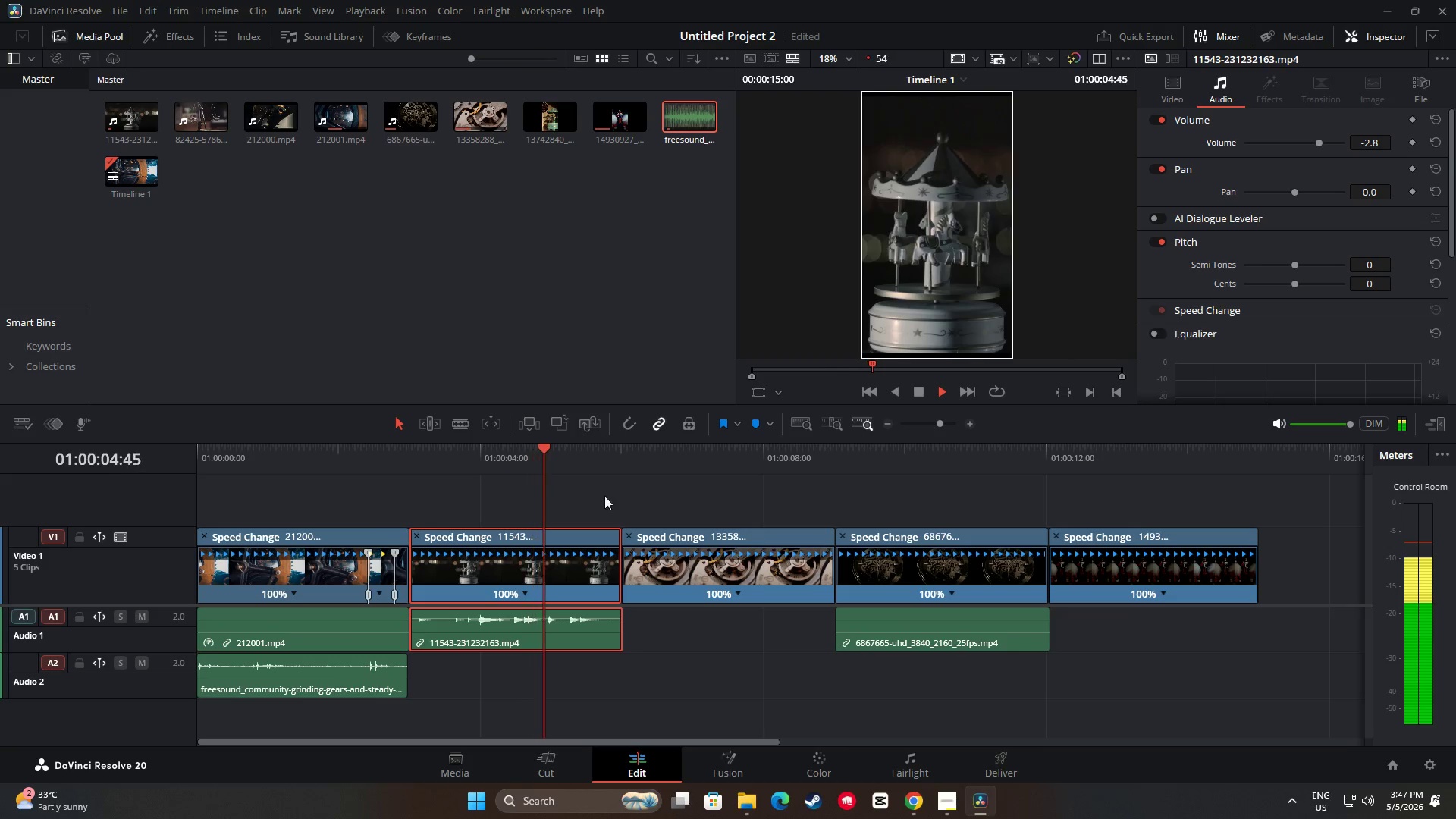 
key(Space)
 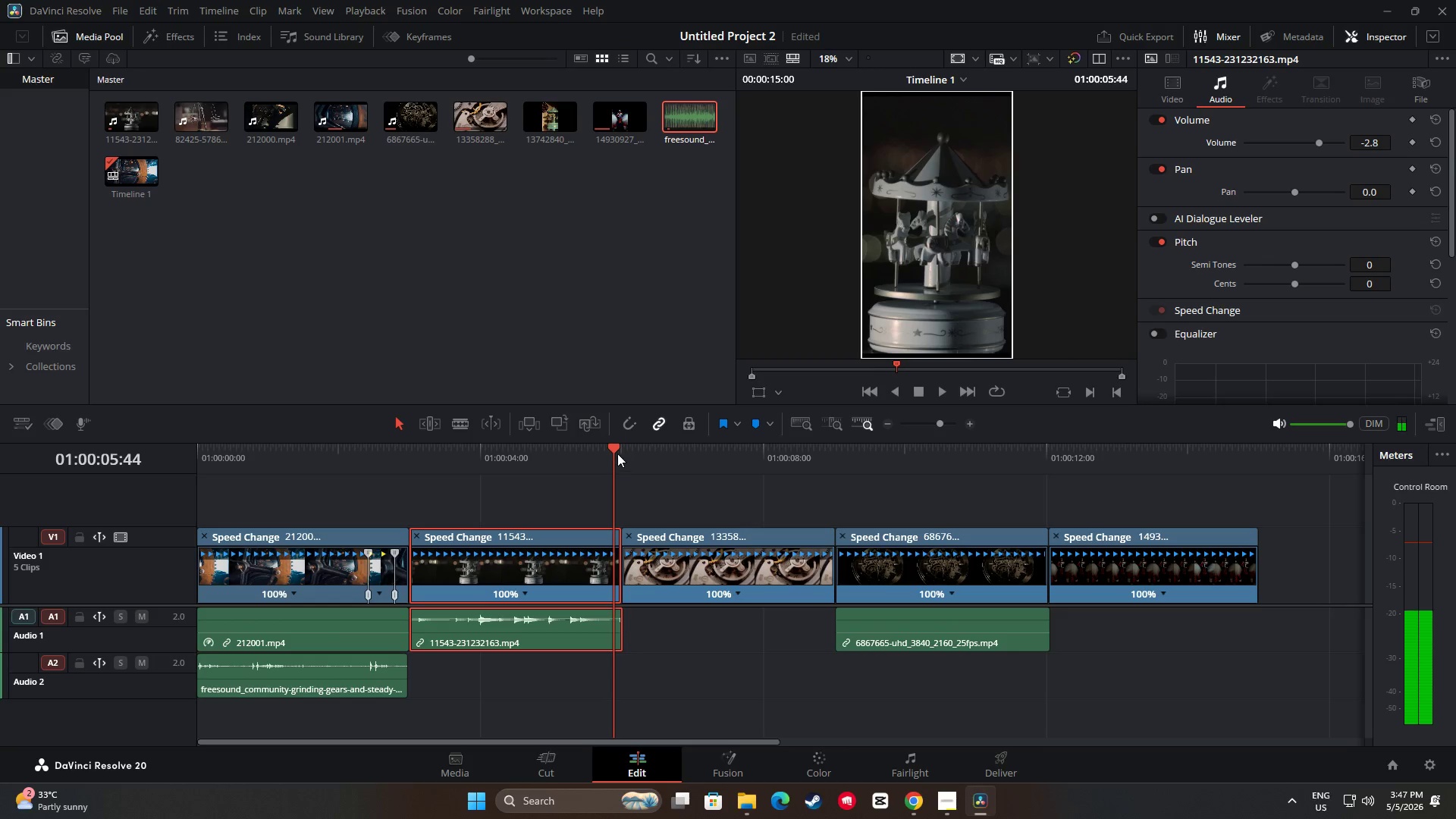 
left_click_drag(start_coordinate=[605, 448], to_coordinate=[195, 475])
 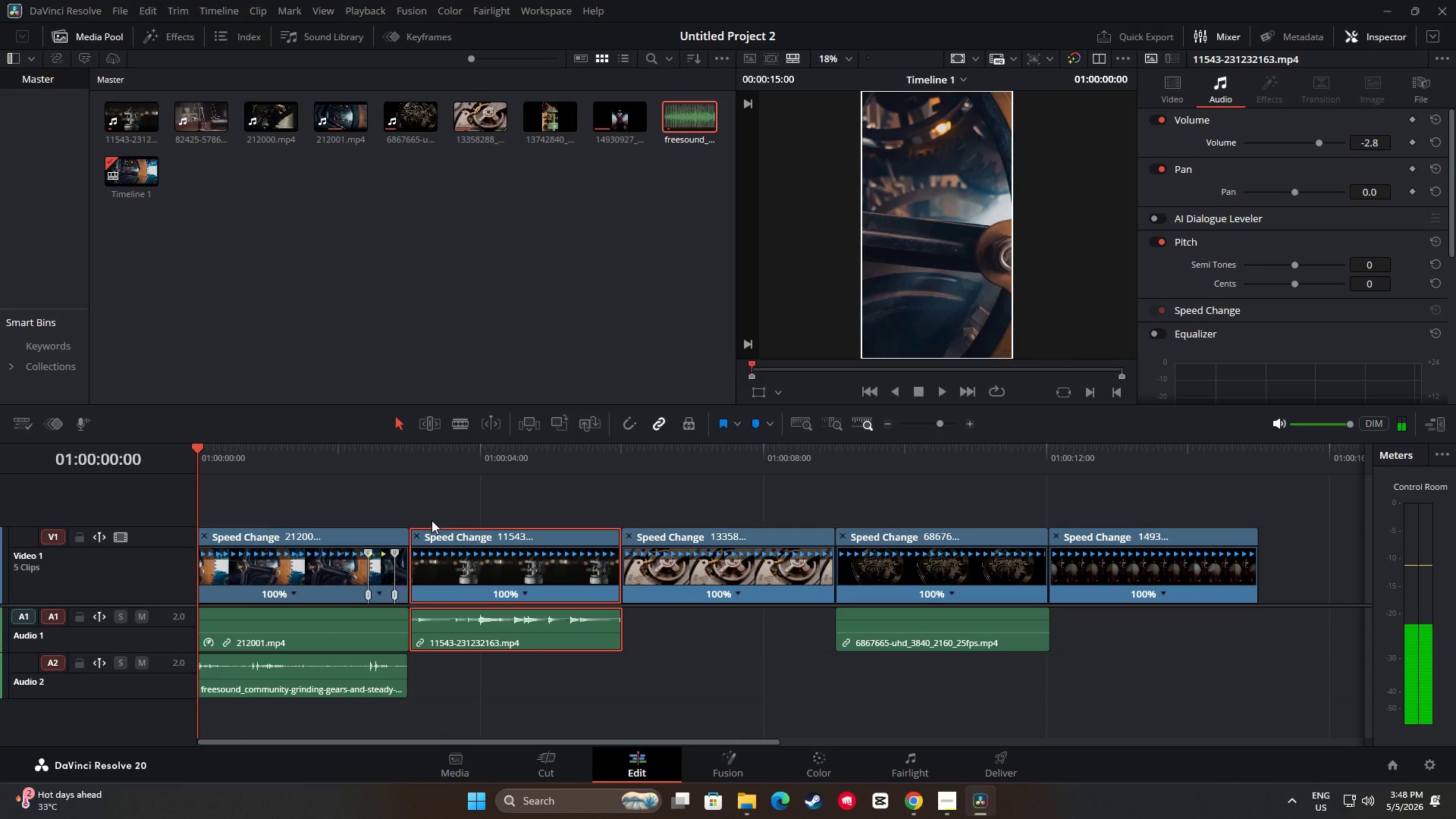 
key(Space)
 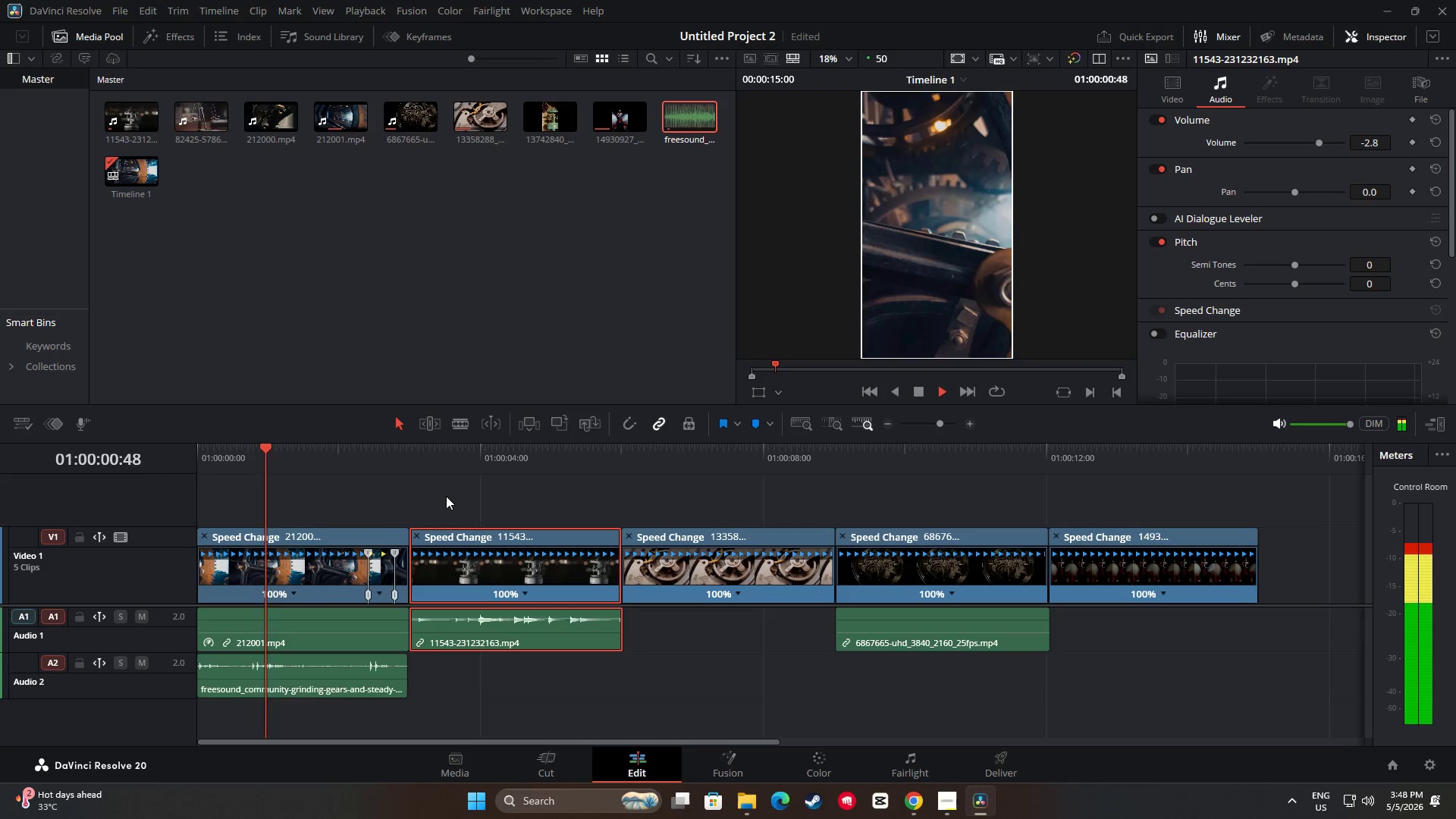 
key(Space)
 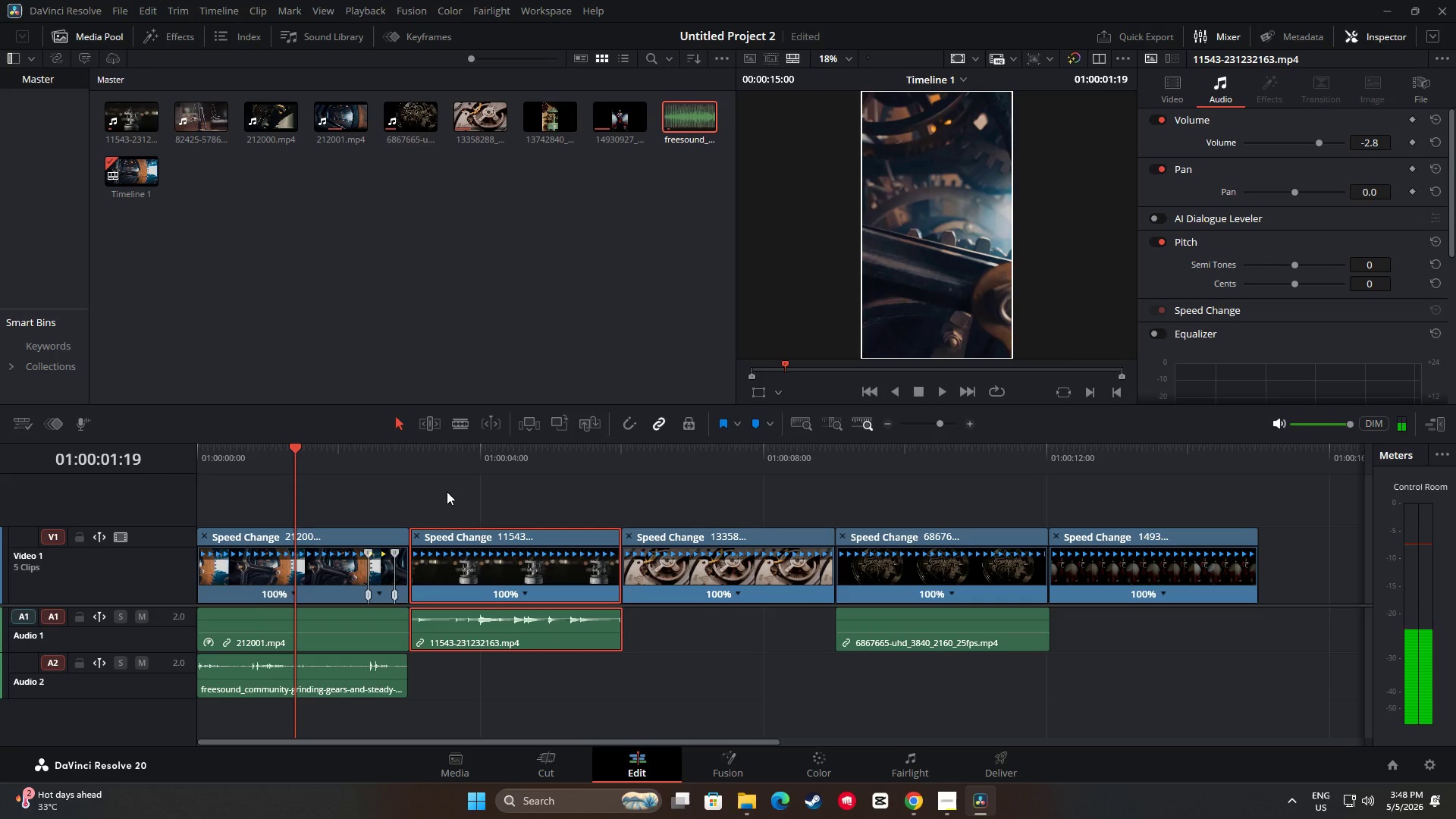 
key(Space)
 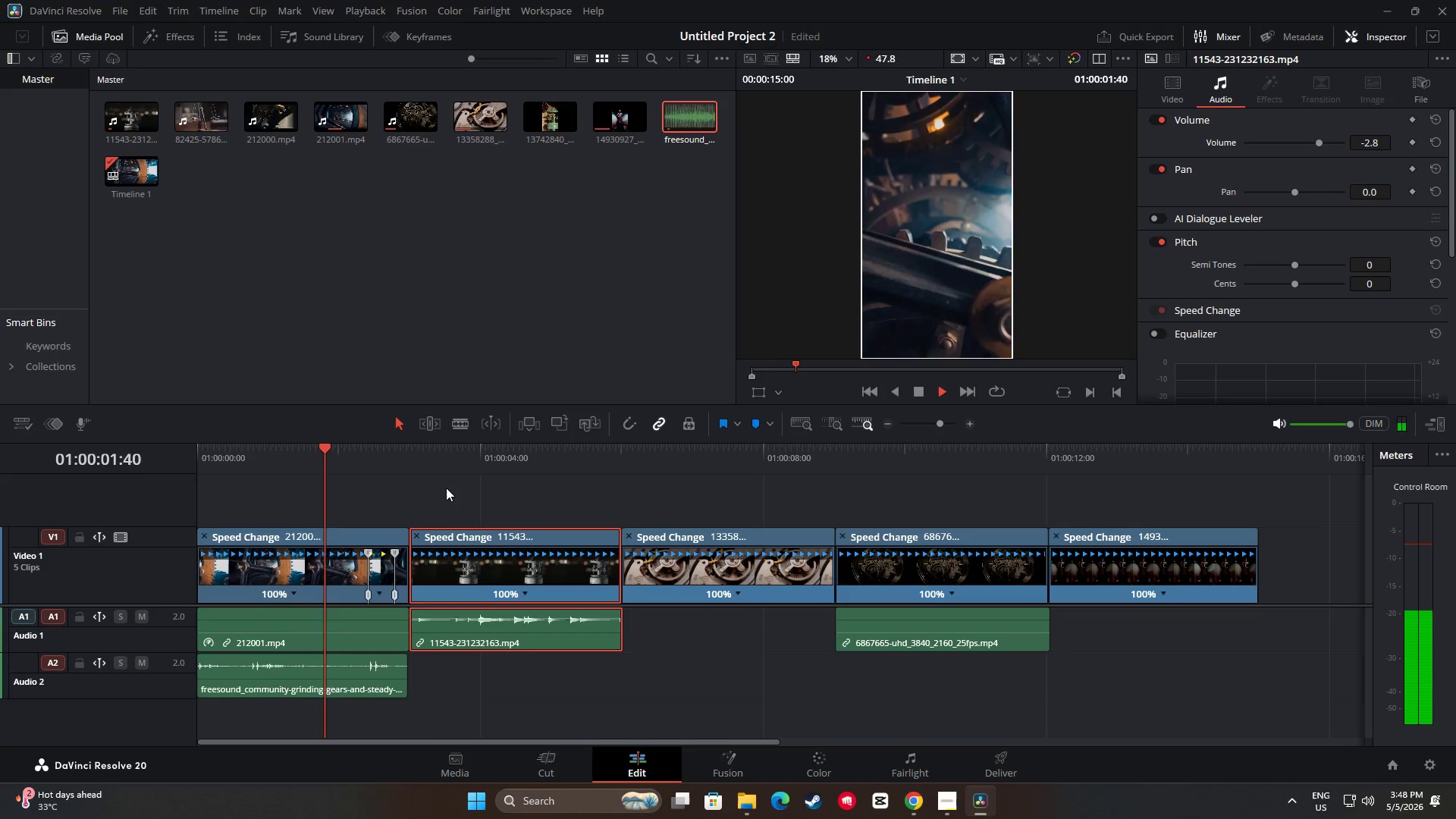 
key(Space)
 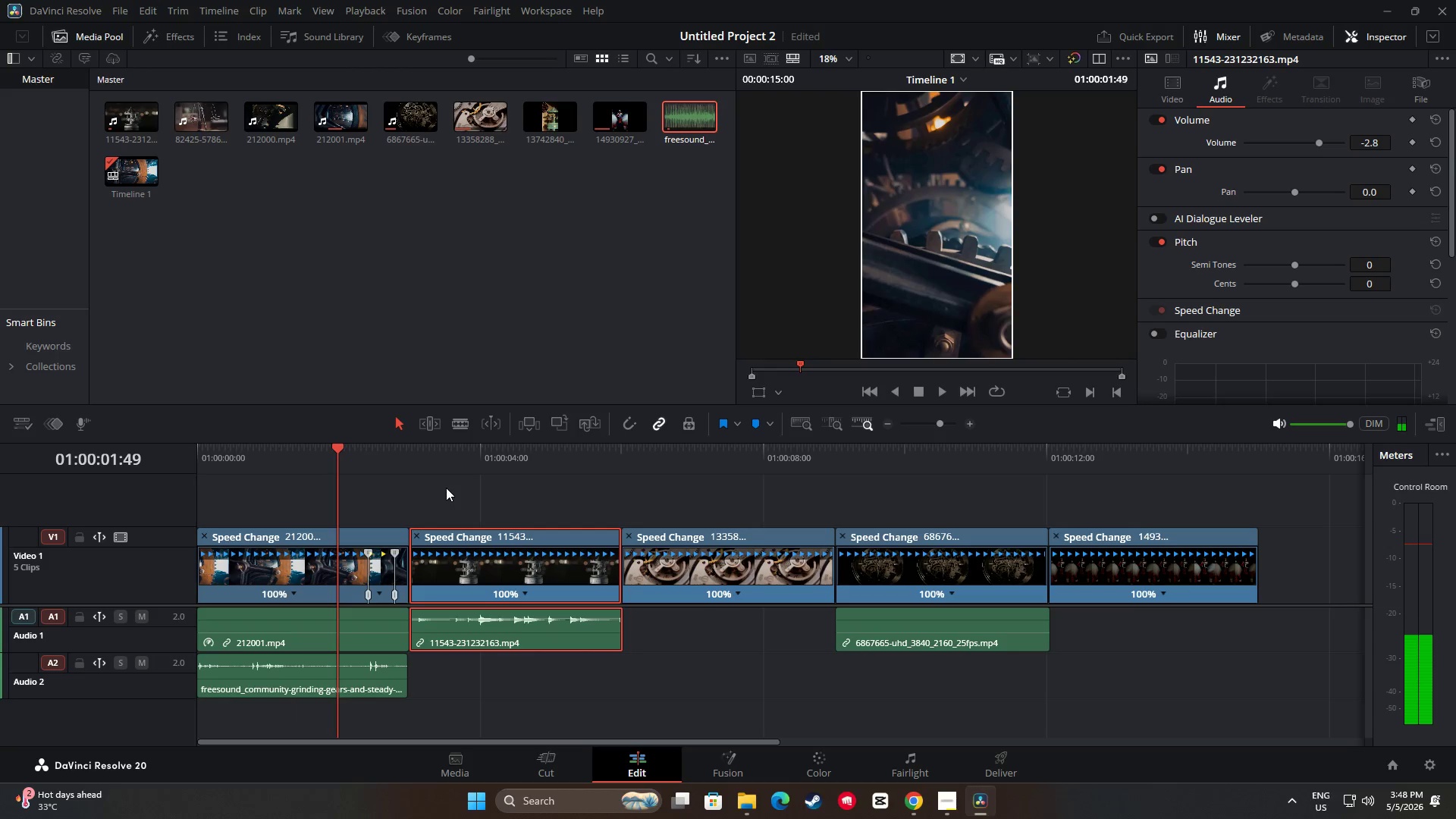 
key(Space)
 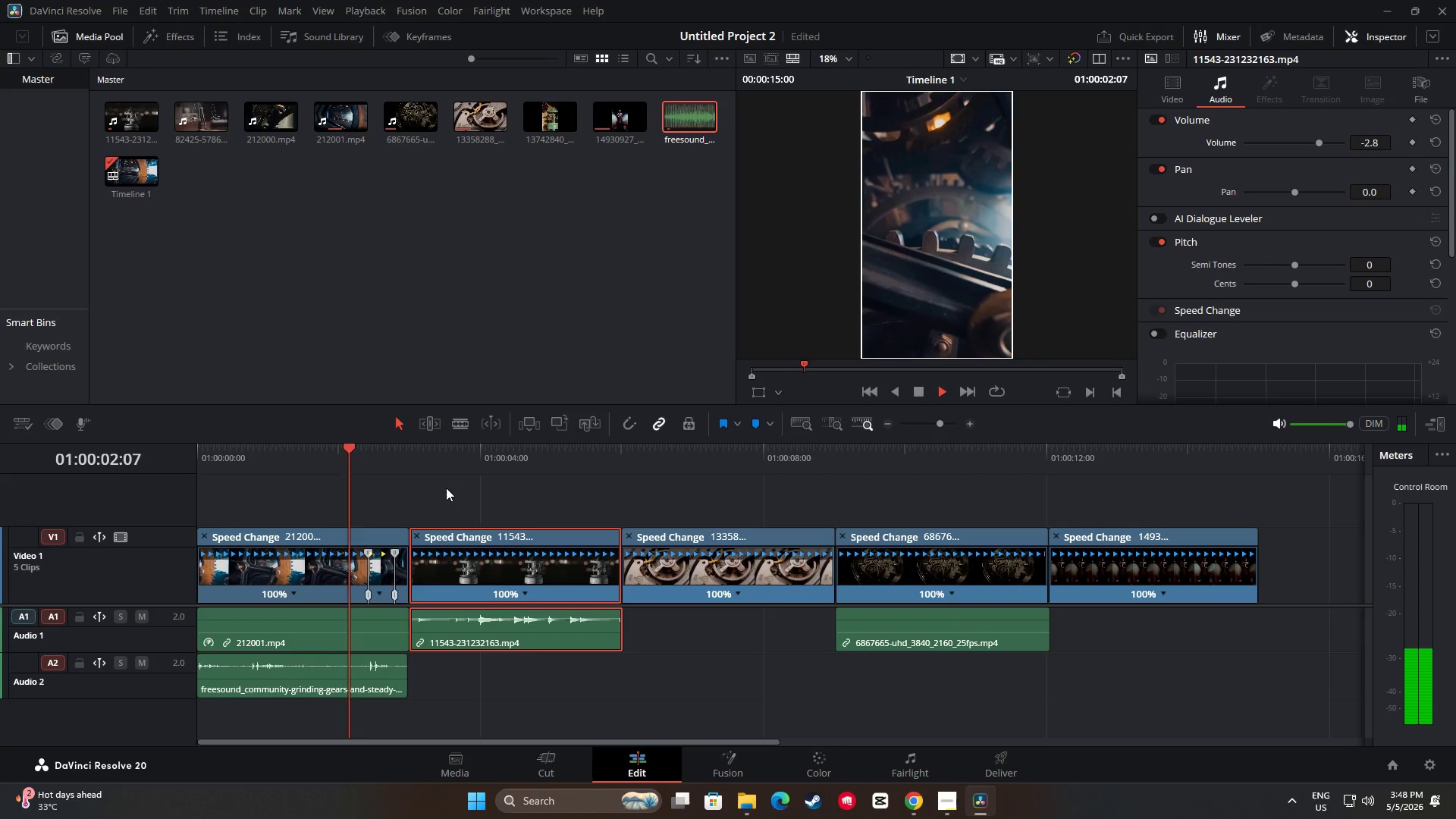 
key(Space)
 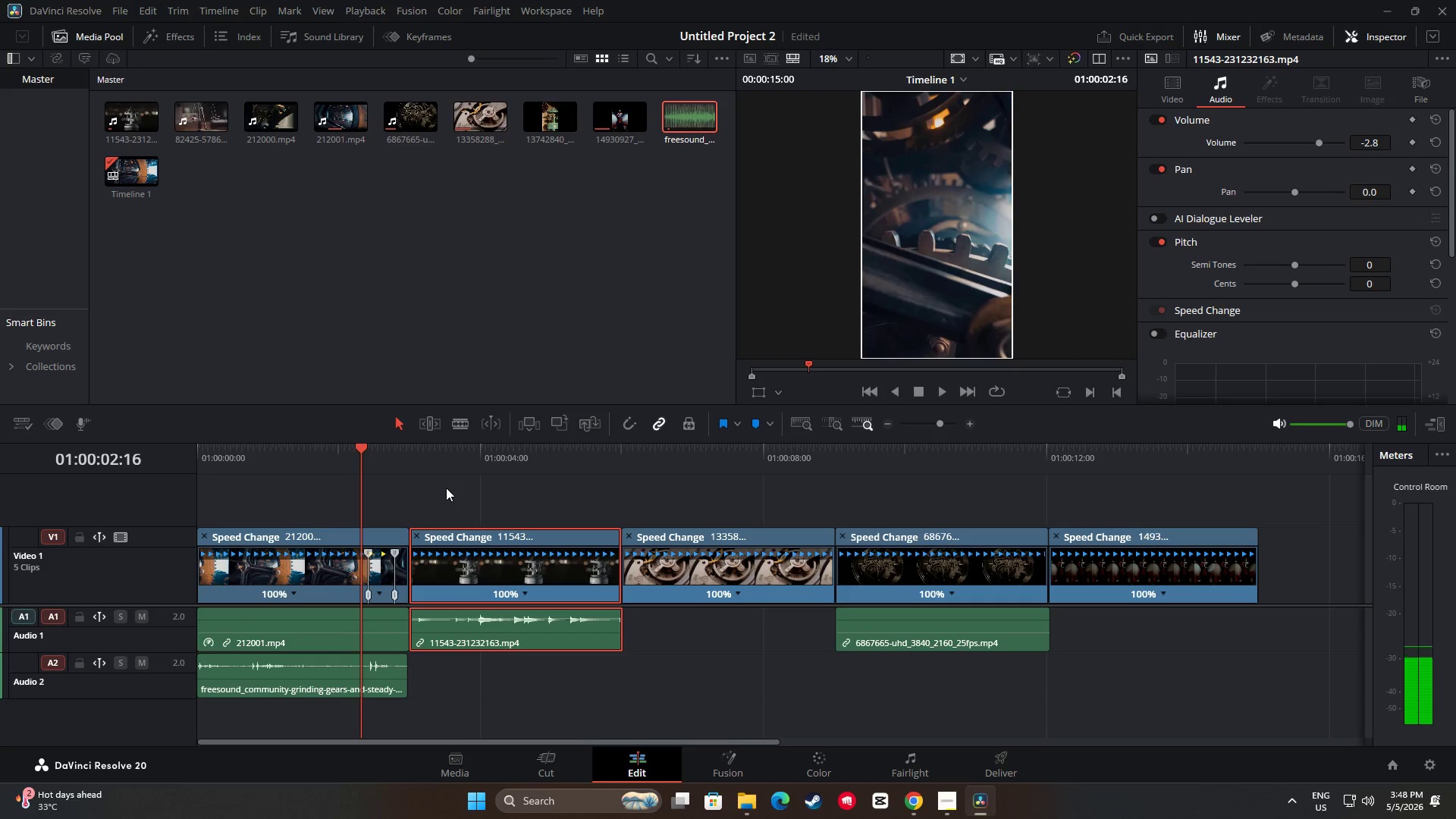 
key(Space)
 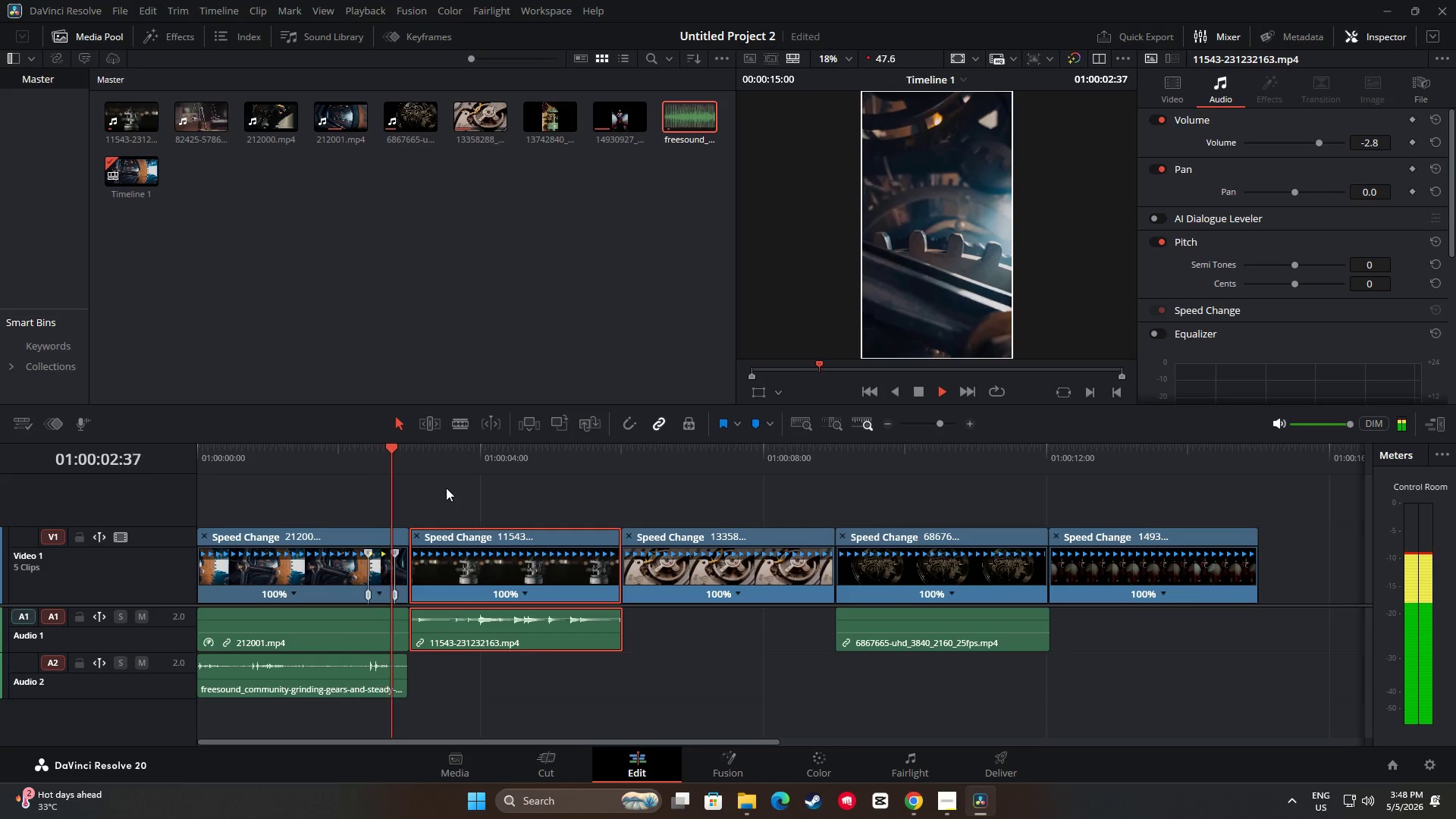 
key(Space)
 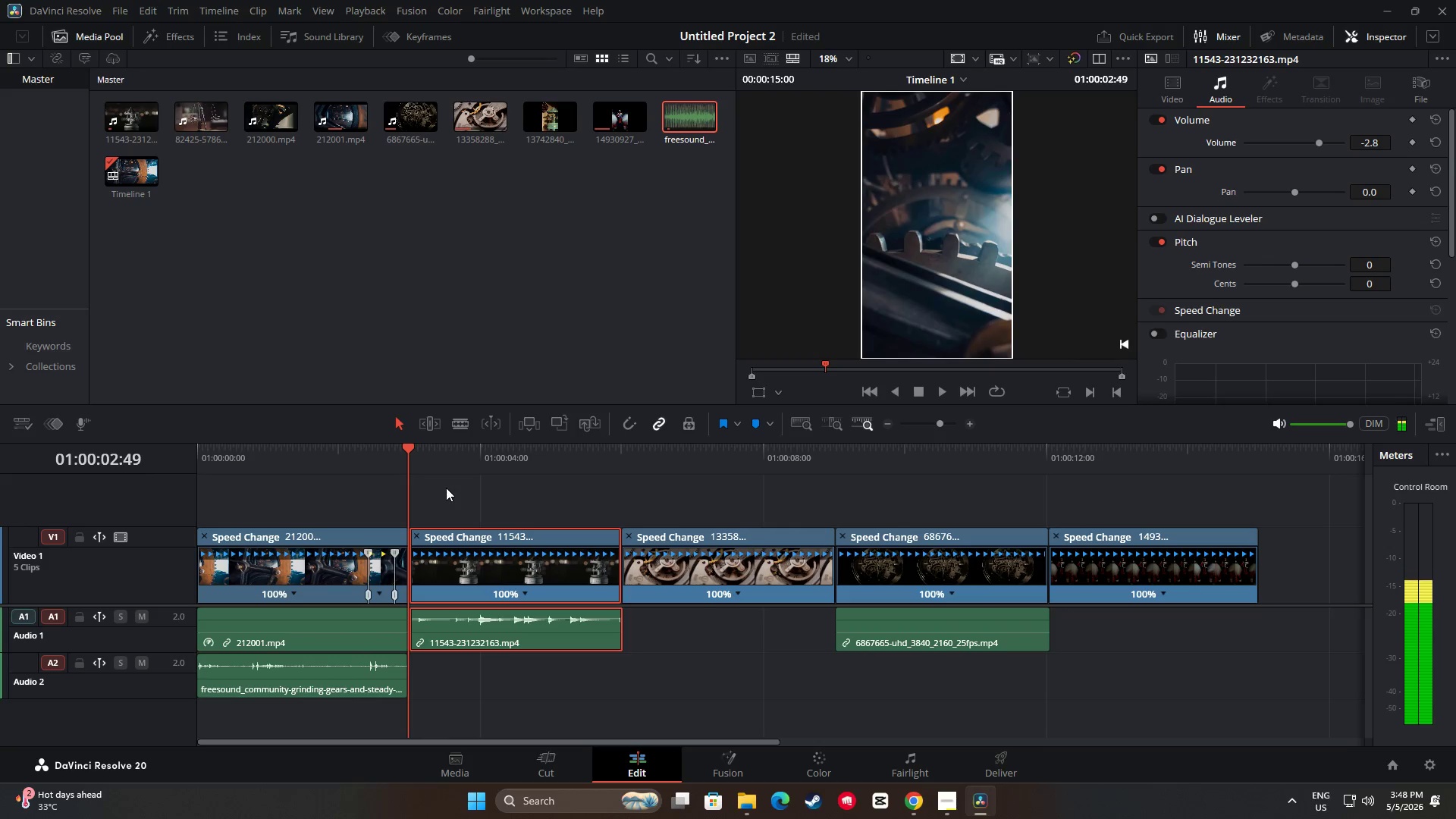 
key(Space)
 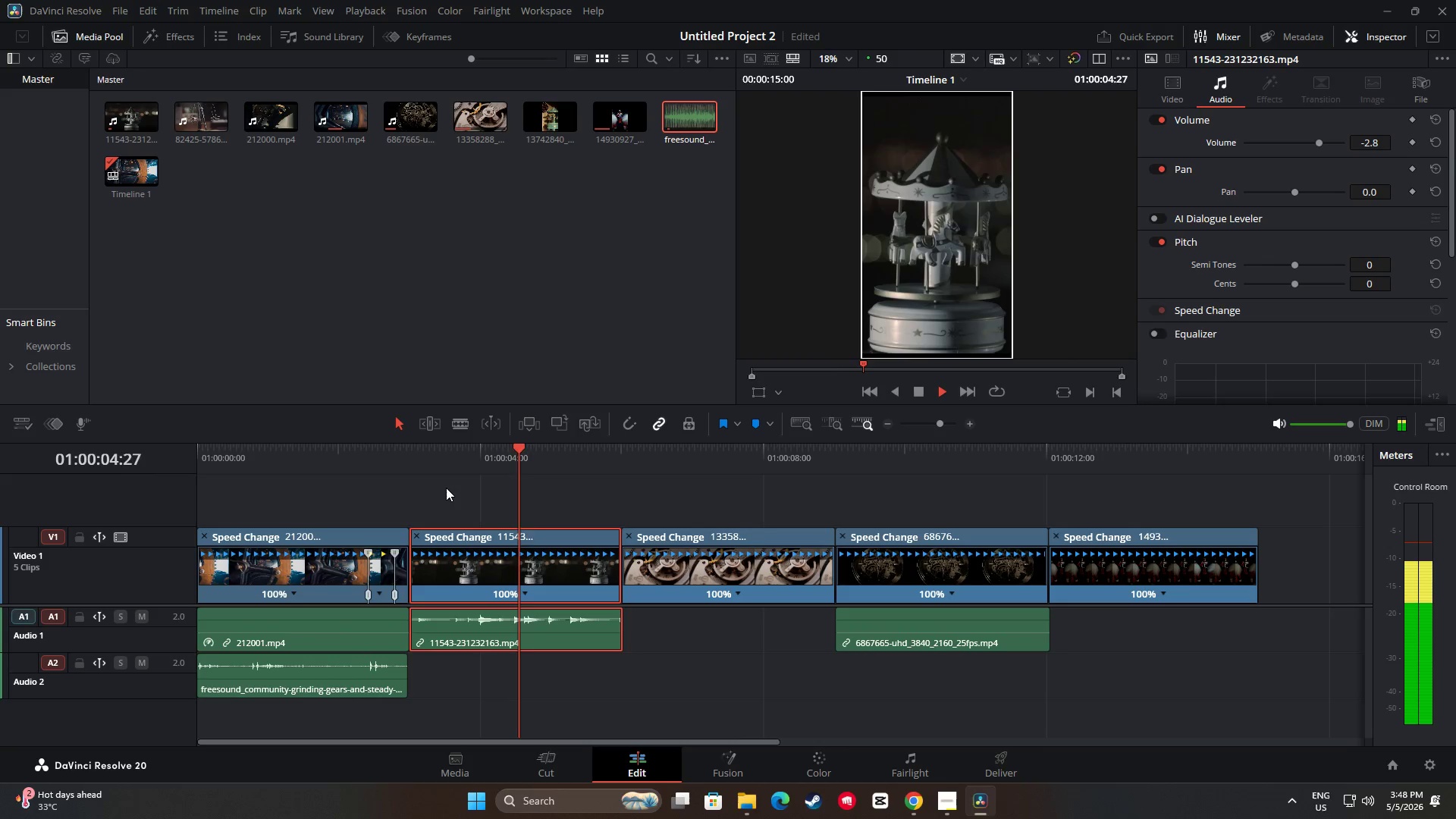 
key(Space)
 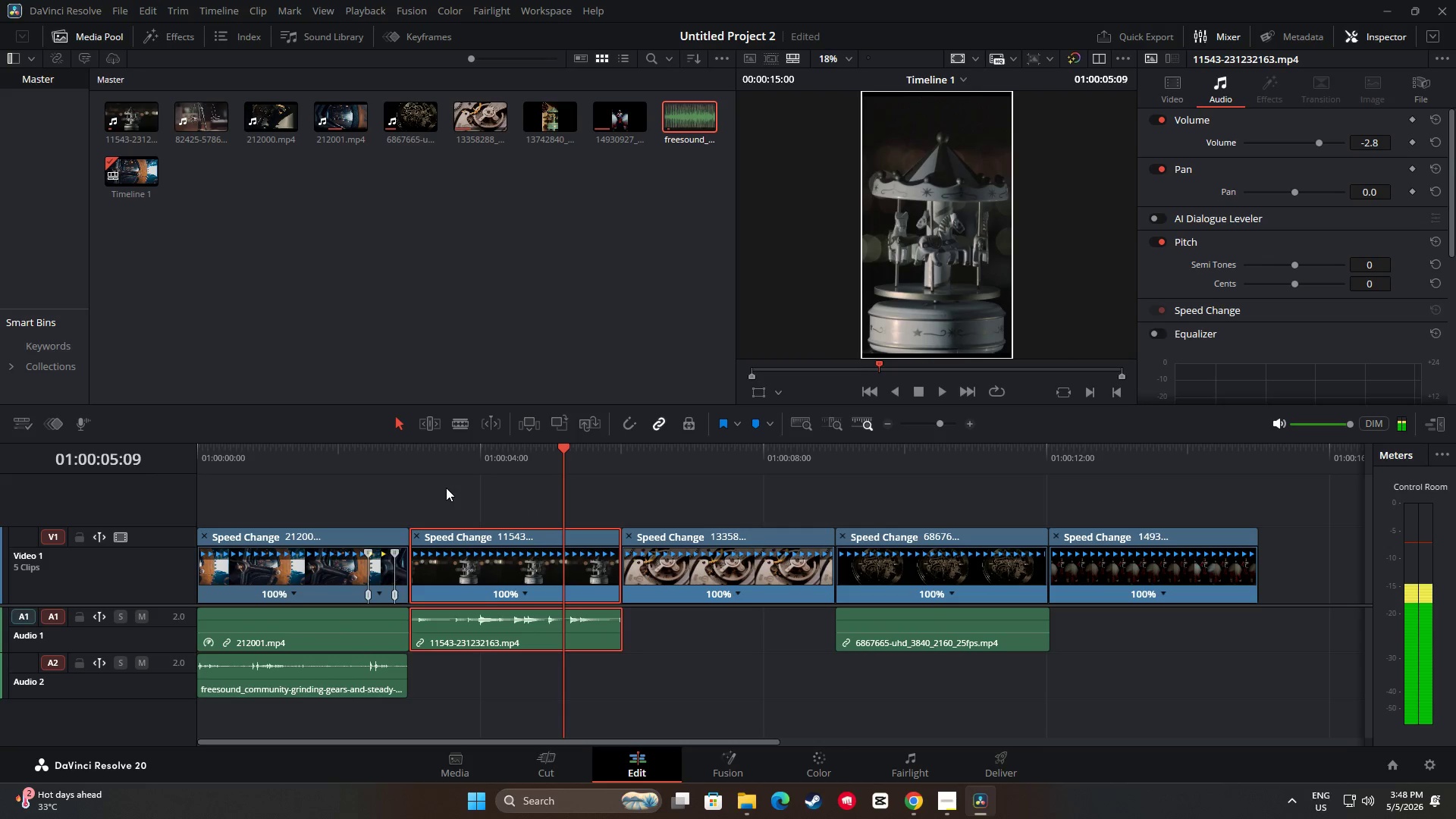 
key(Space)
 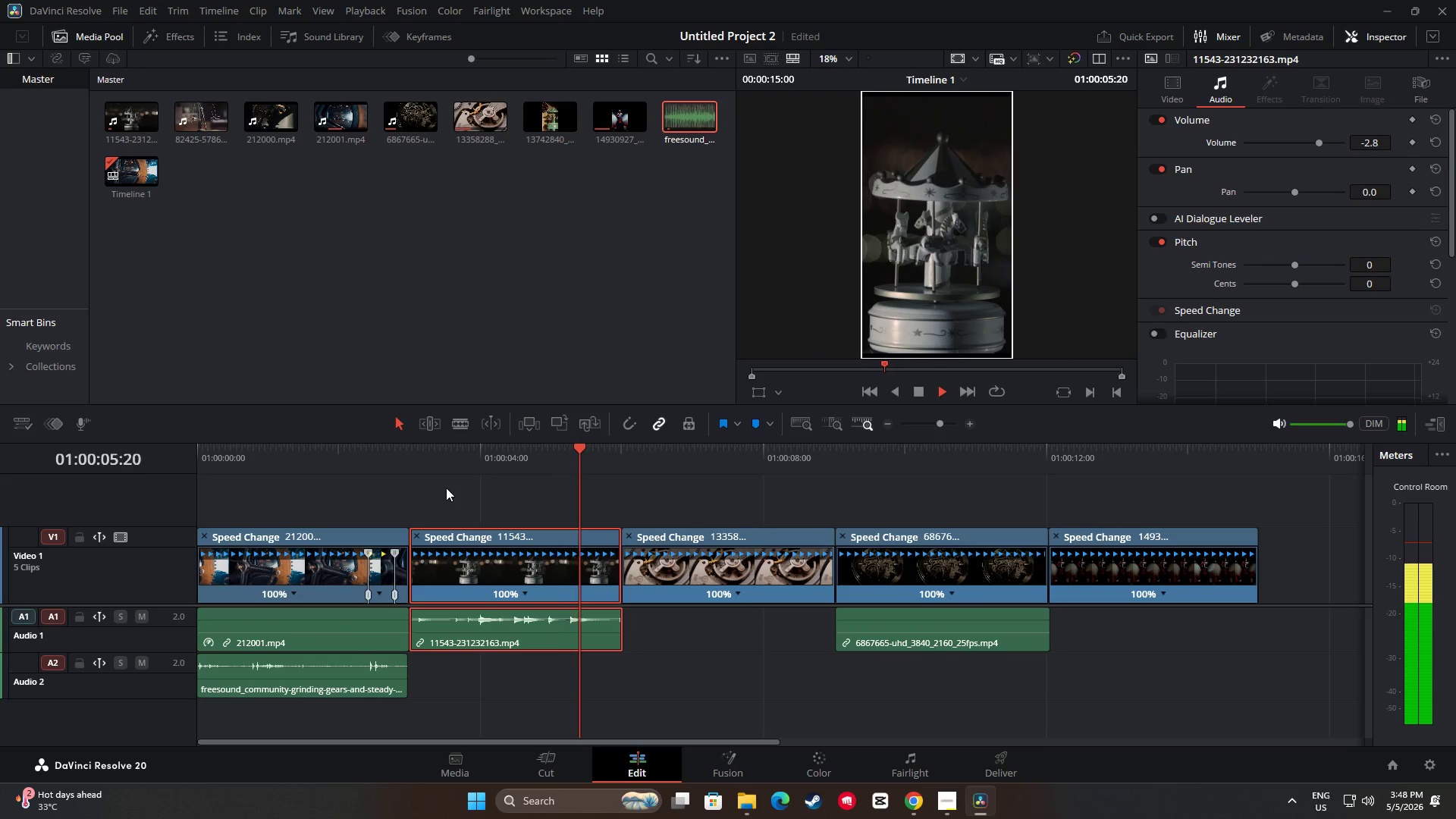 
key(Space)
 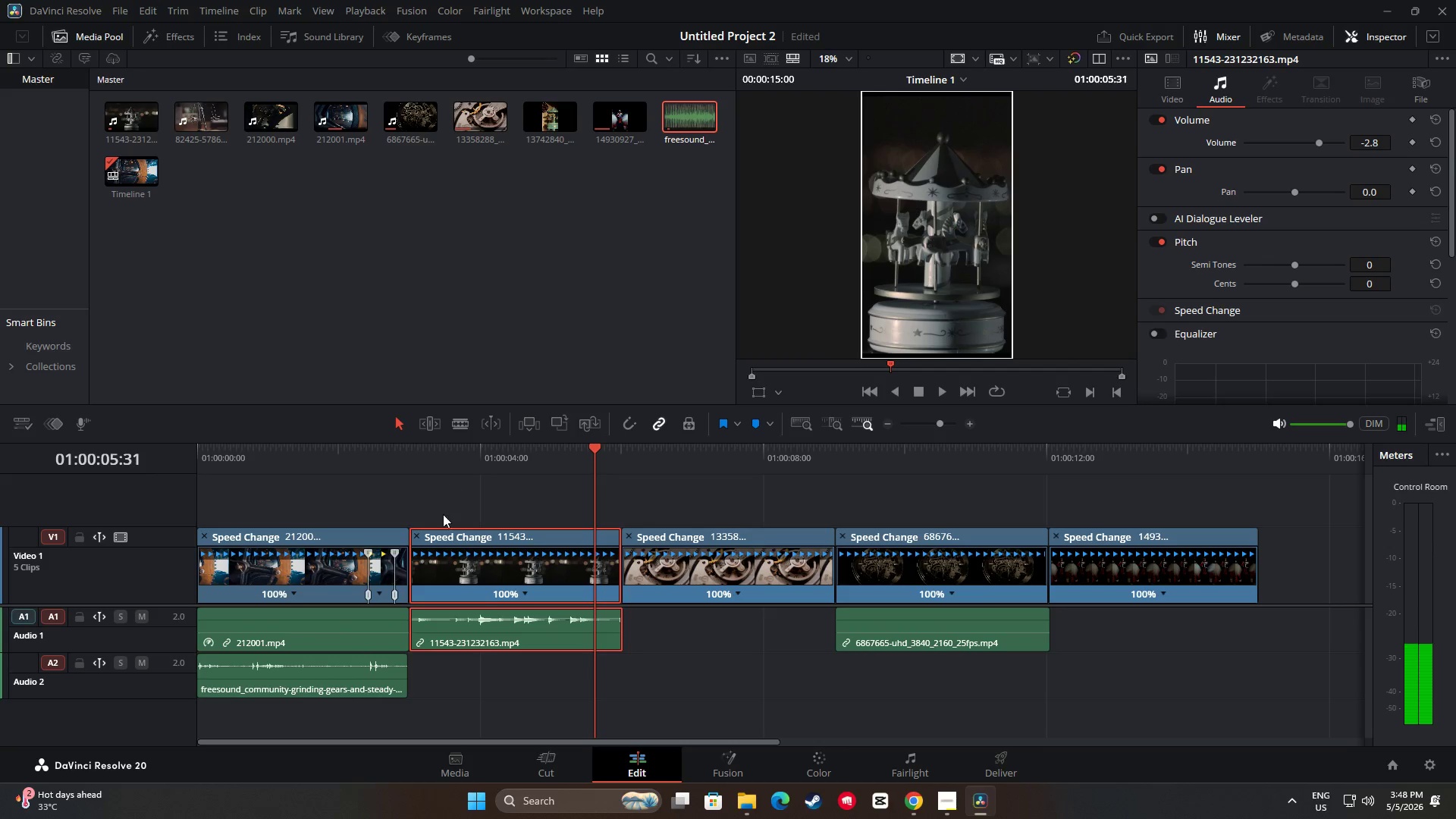 
mouse_move([531, 610])
 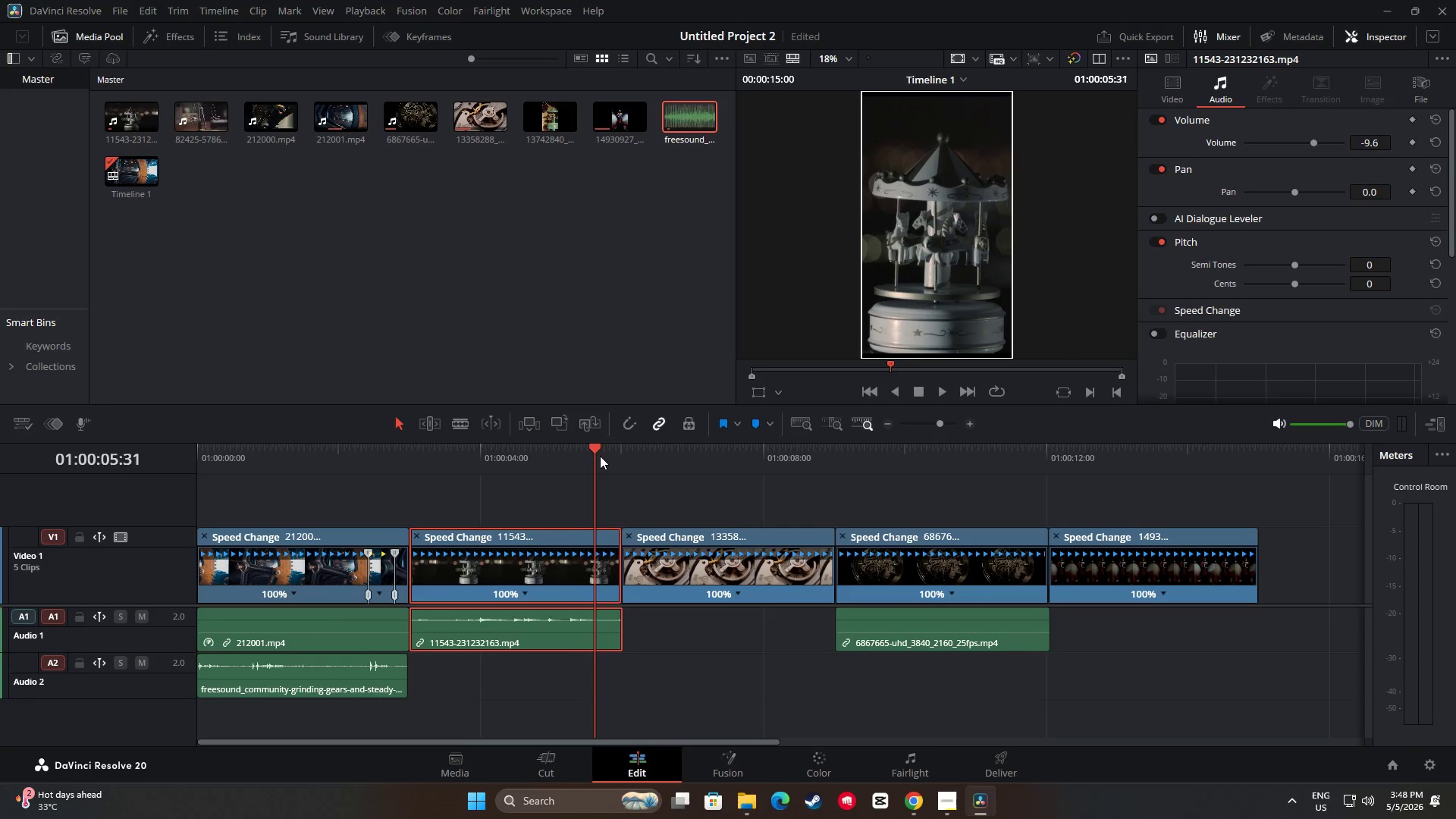 
left_click_drag(start_coordinate=[596, 450], to_coordinate=[410, 455])
 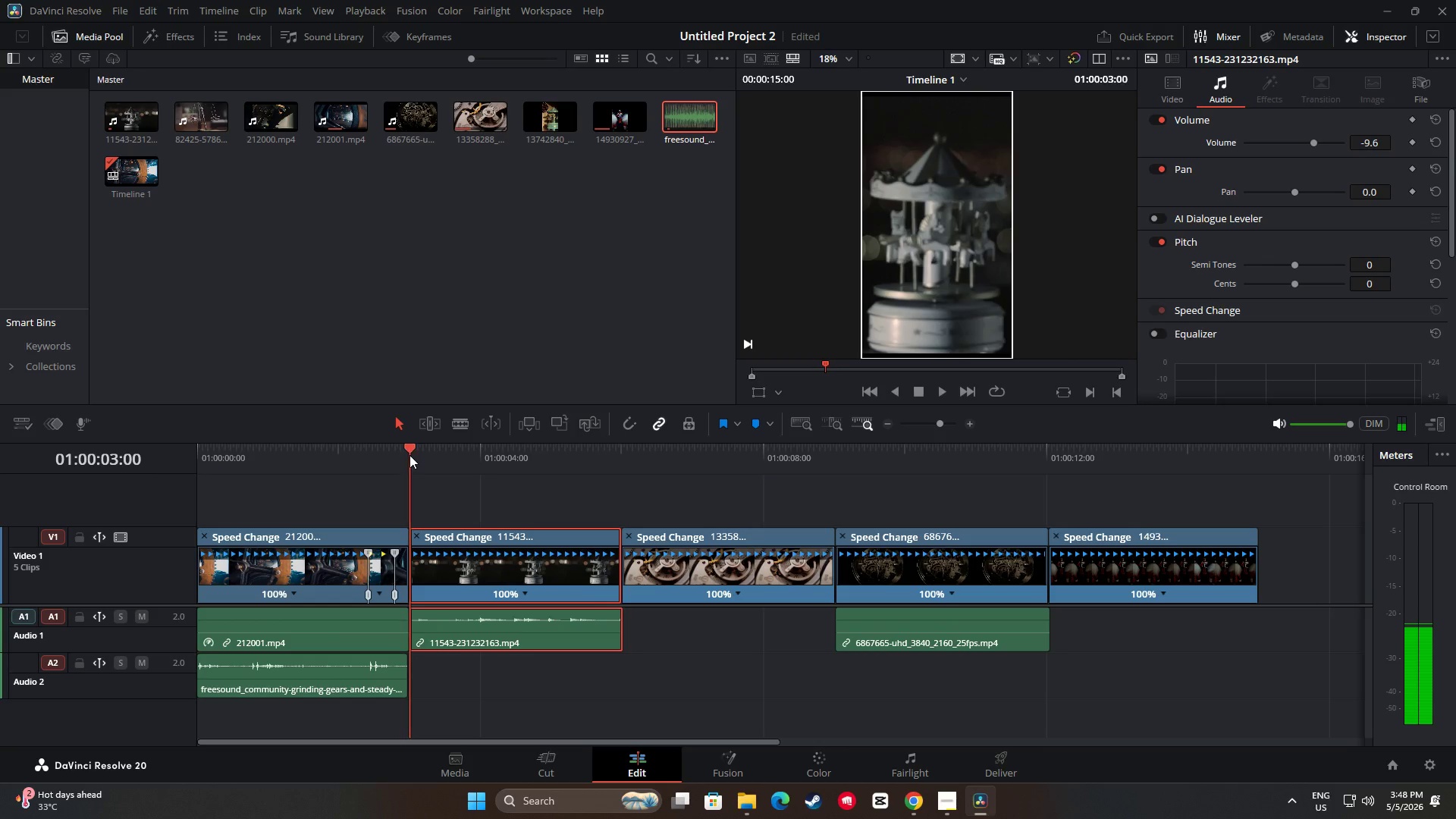 
key(Space)
 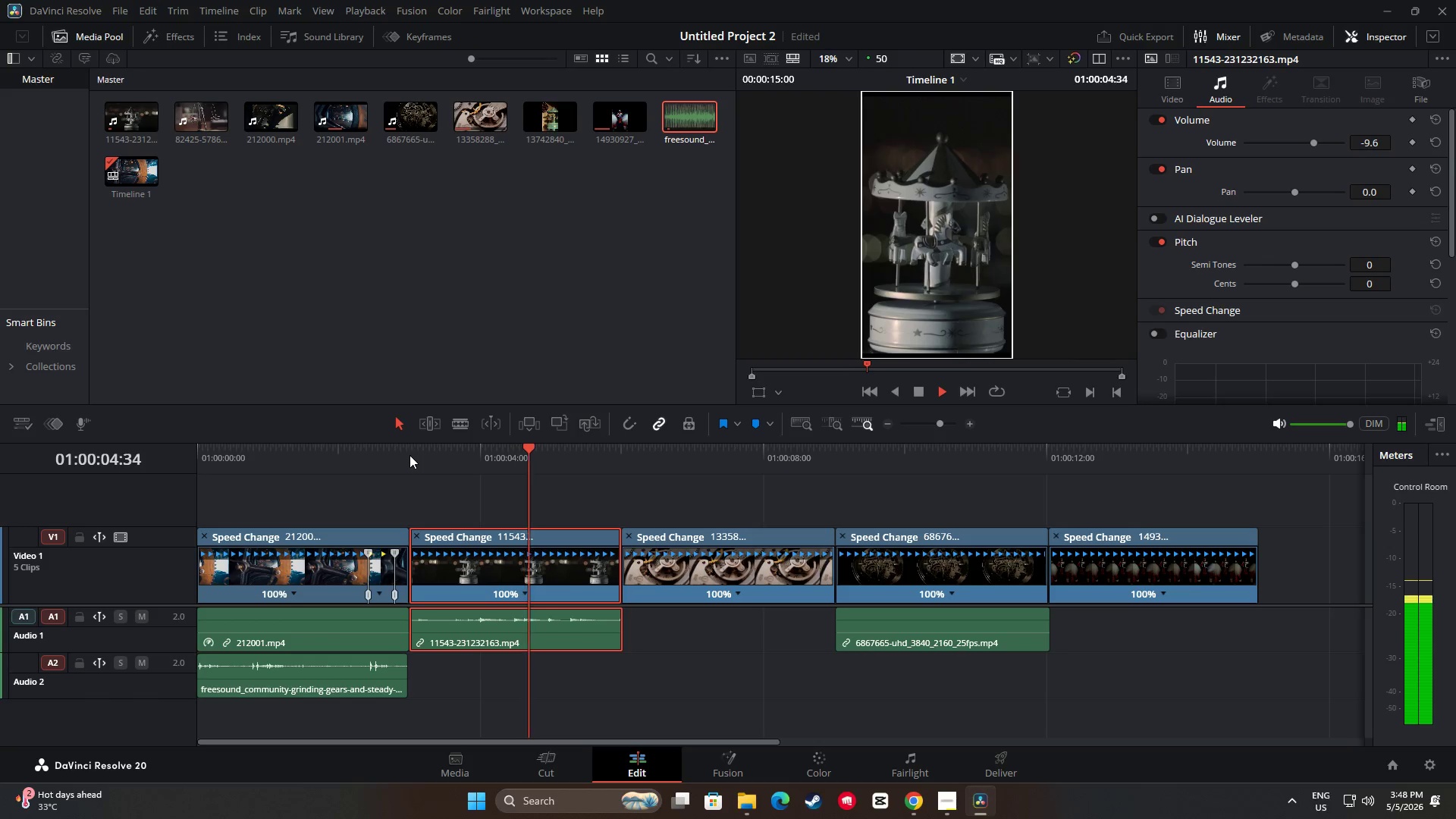 
key(Space)
 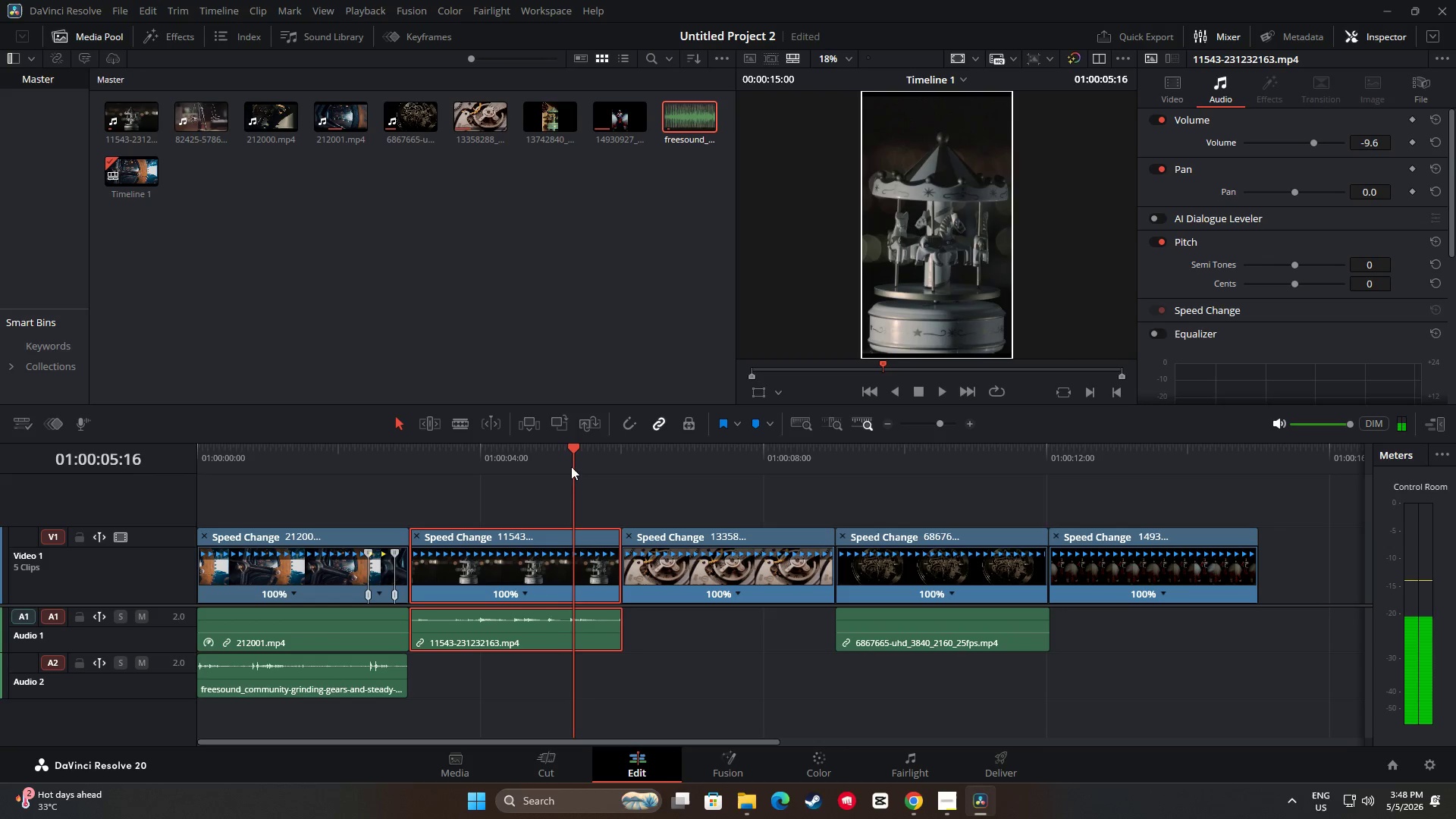 
left_click_drag(start_coordinate=[571, 449], to_coordinate=[199, 457])
 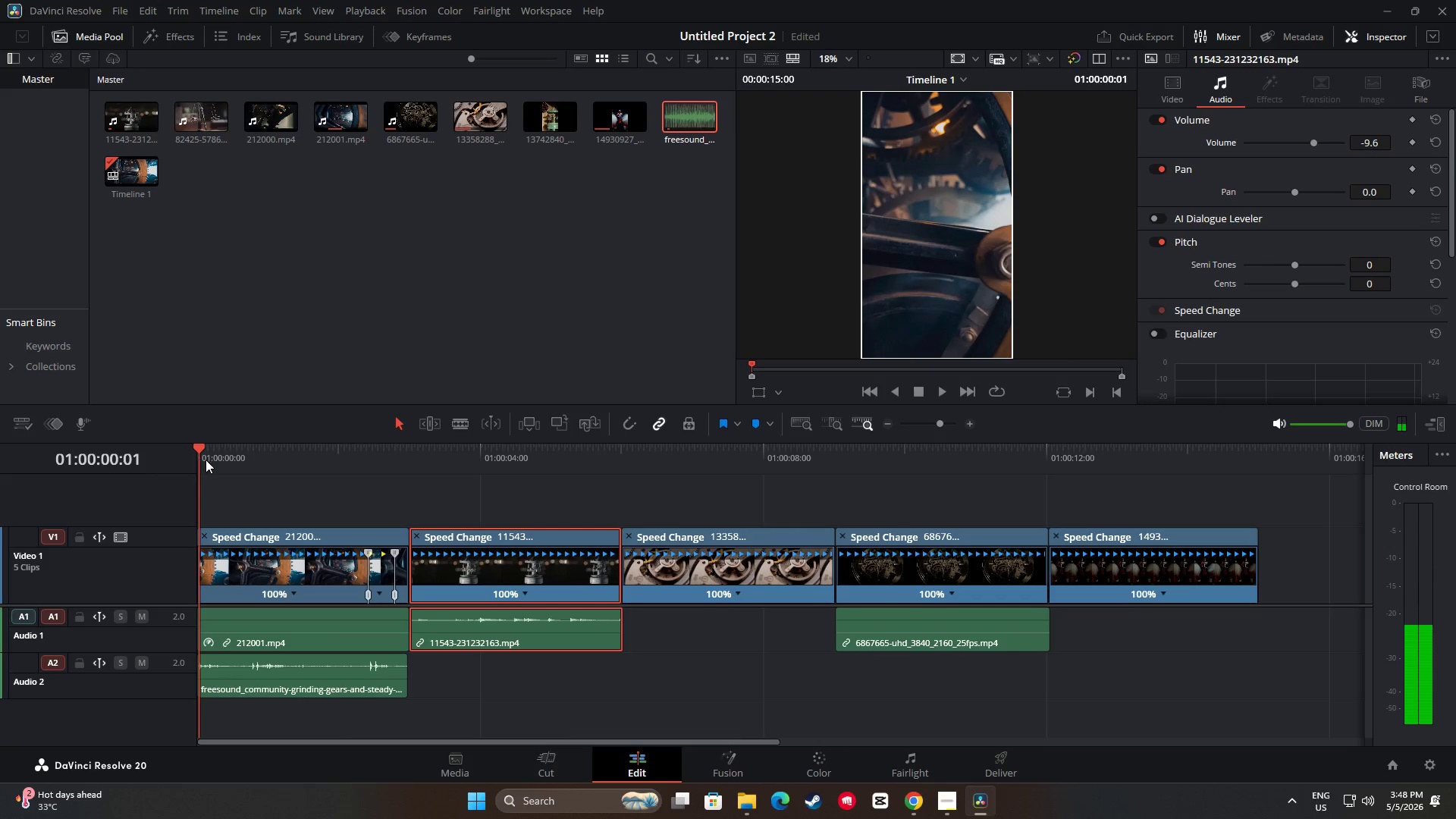 
key(Space)
 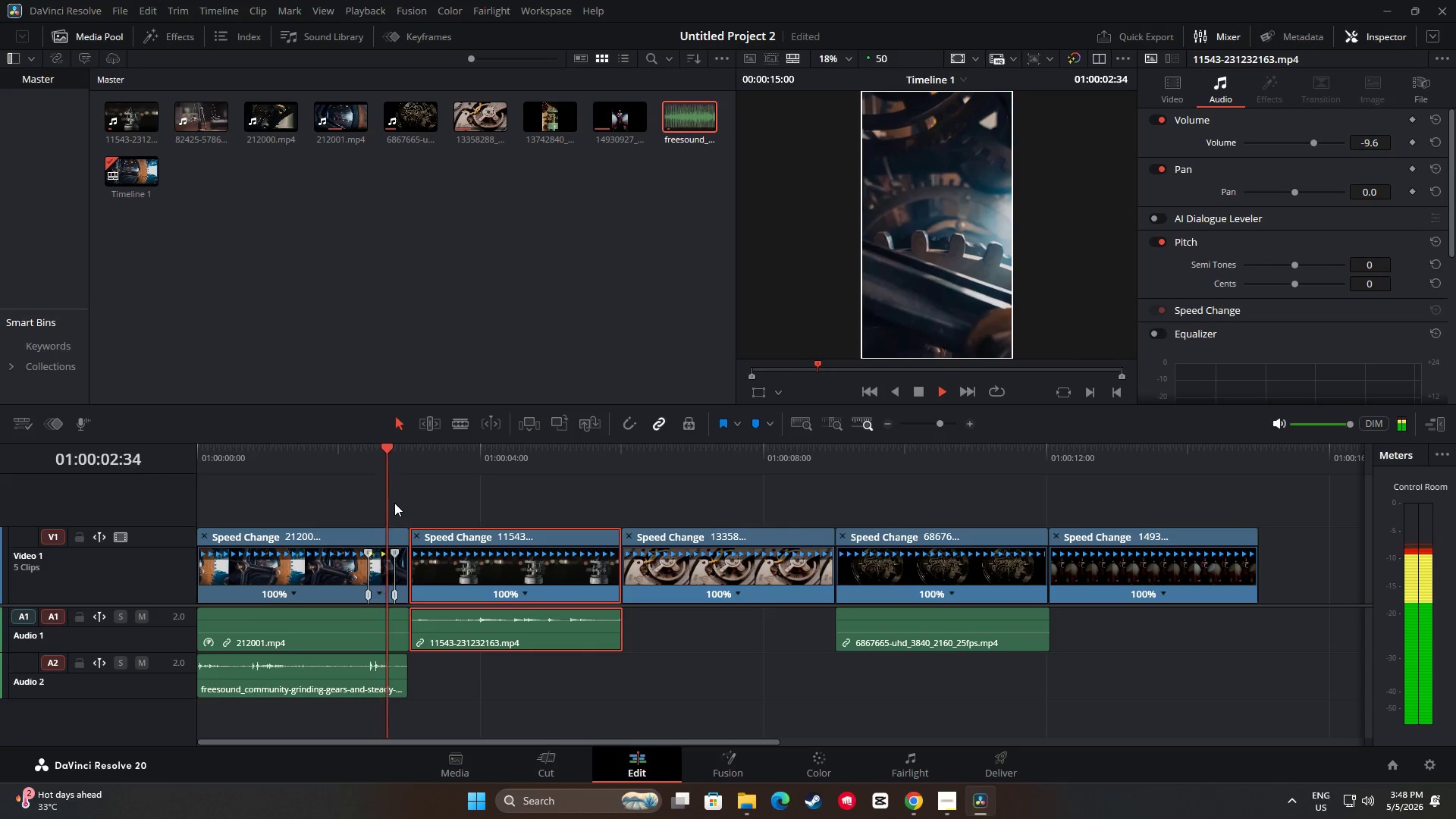 
key(Space)
 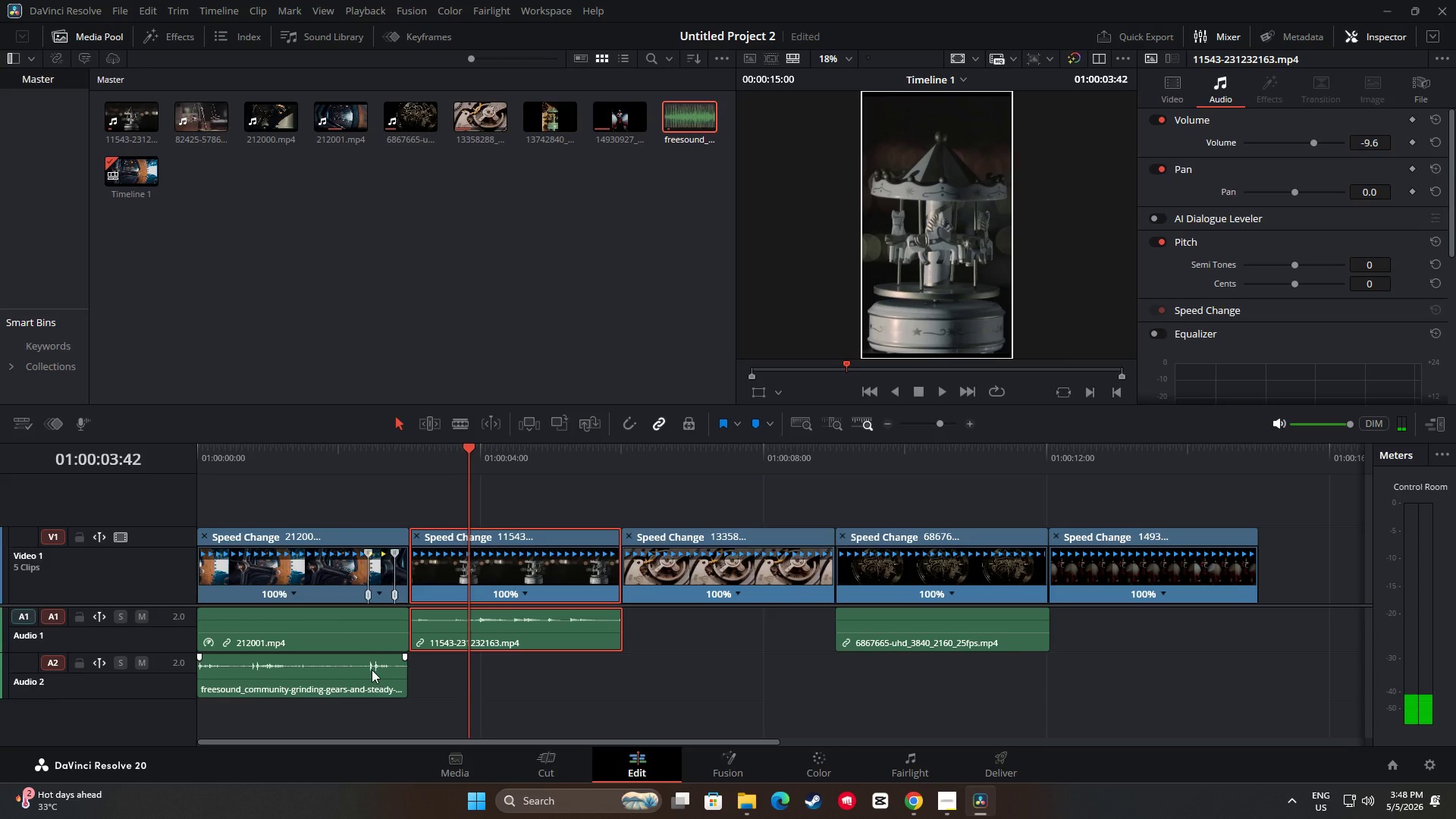 
left_click_drag(start_coordinate=[466, 446], to_coordinate=[184, 444])
 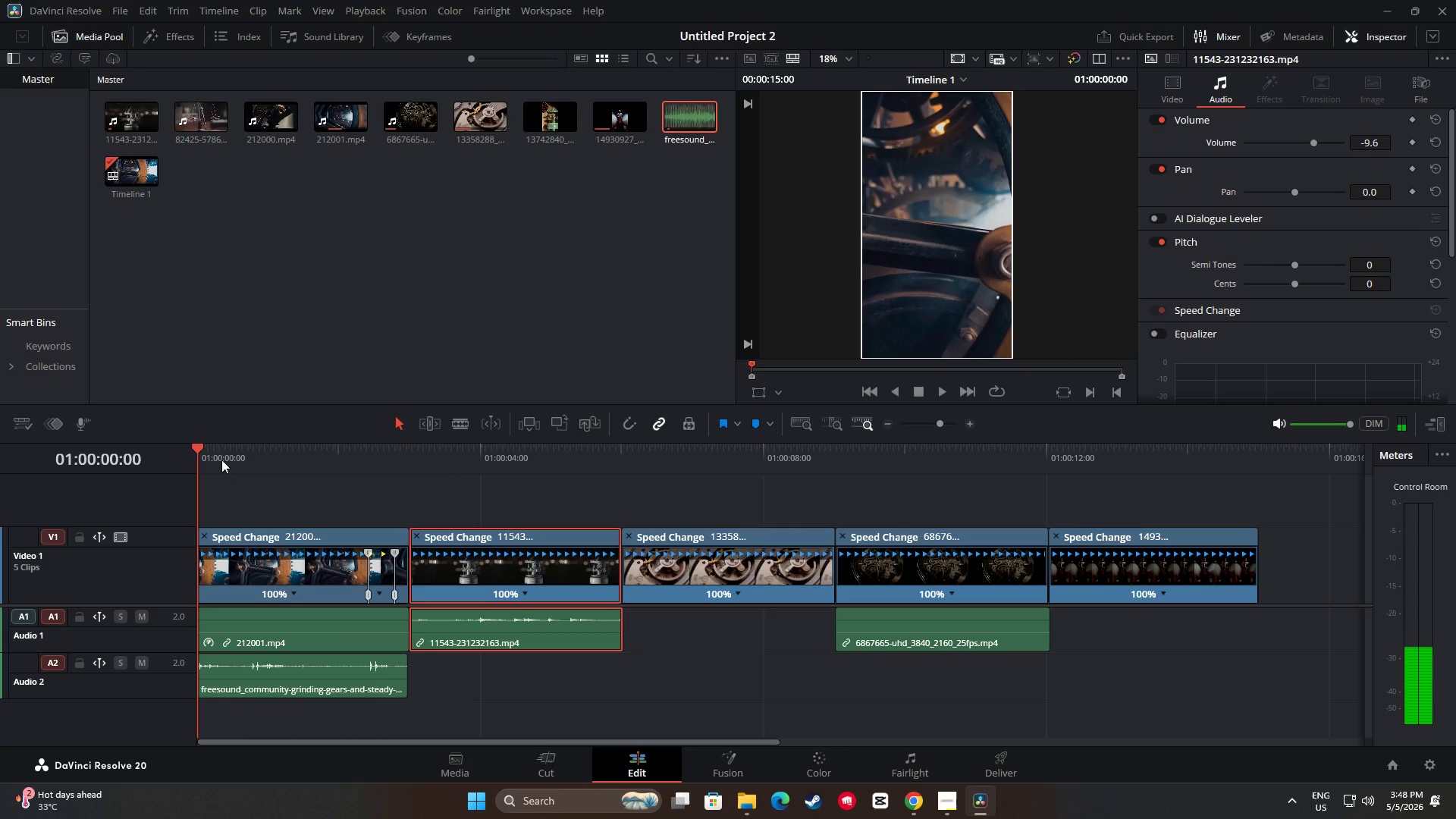 
key(Space)
 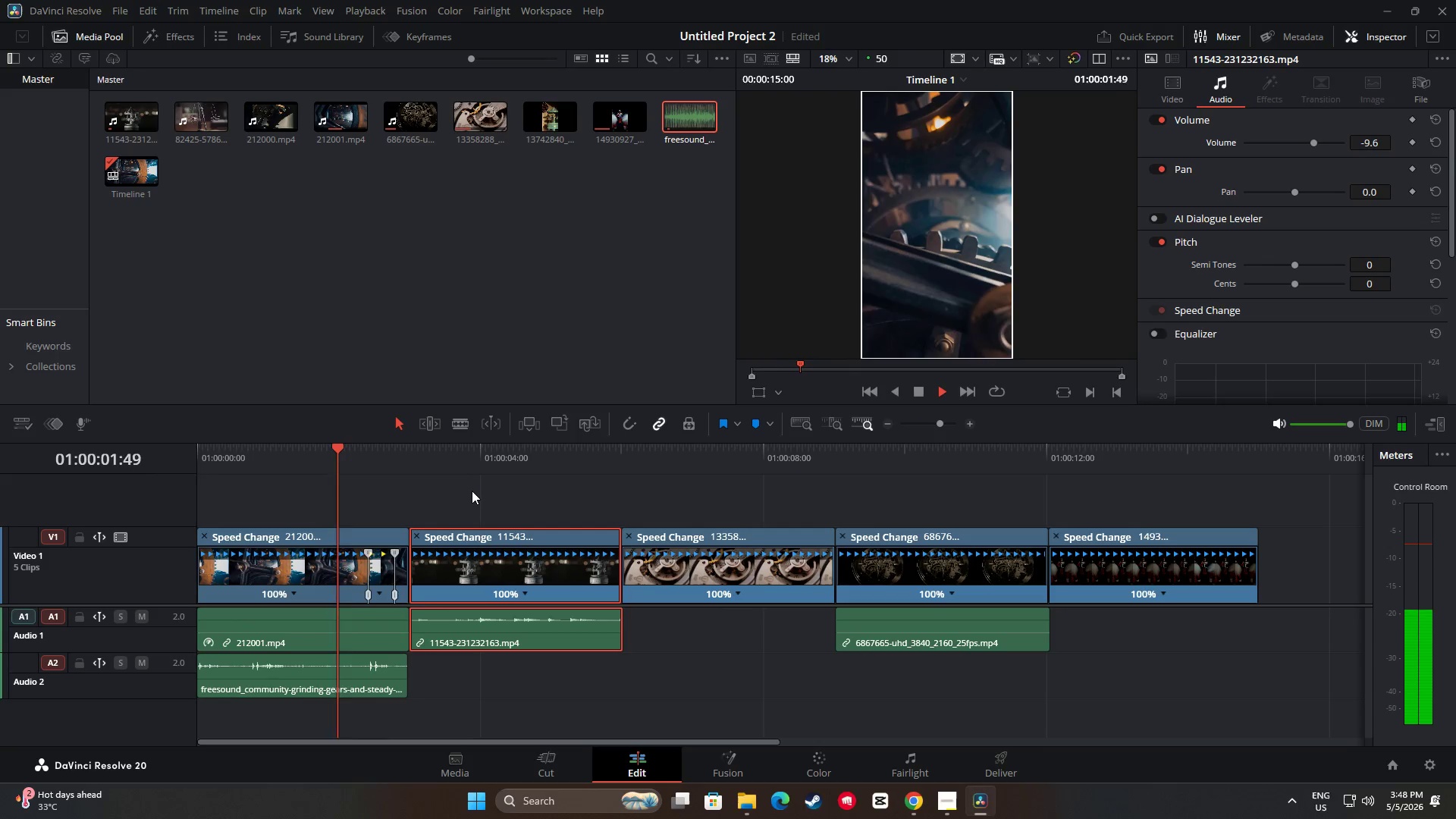 
key(Space)
 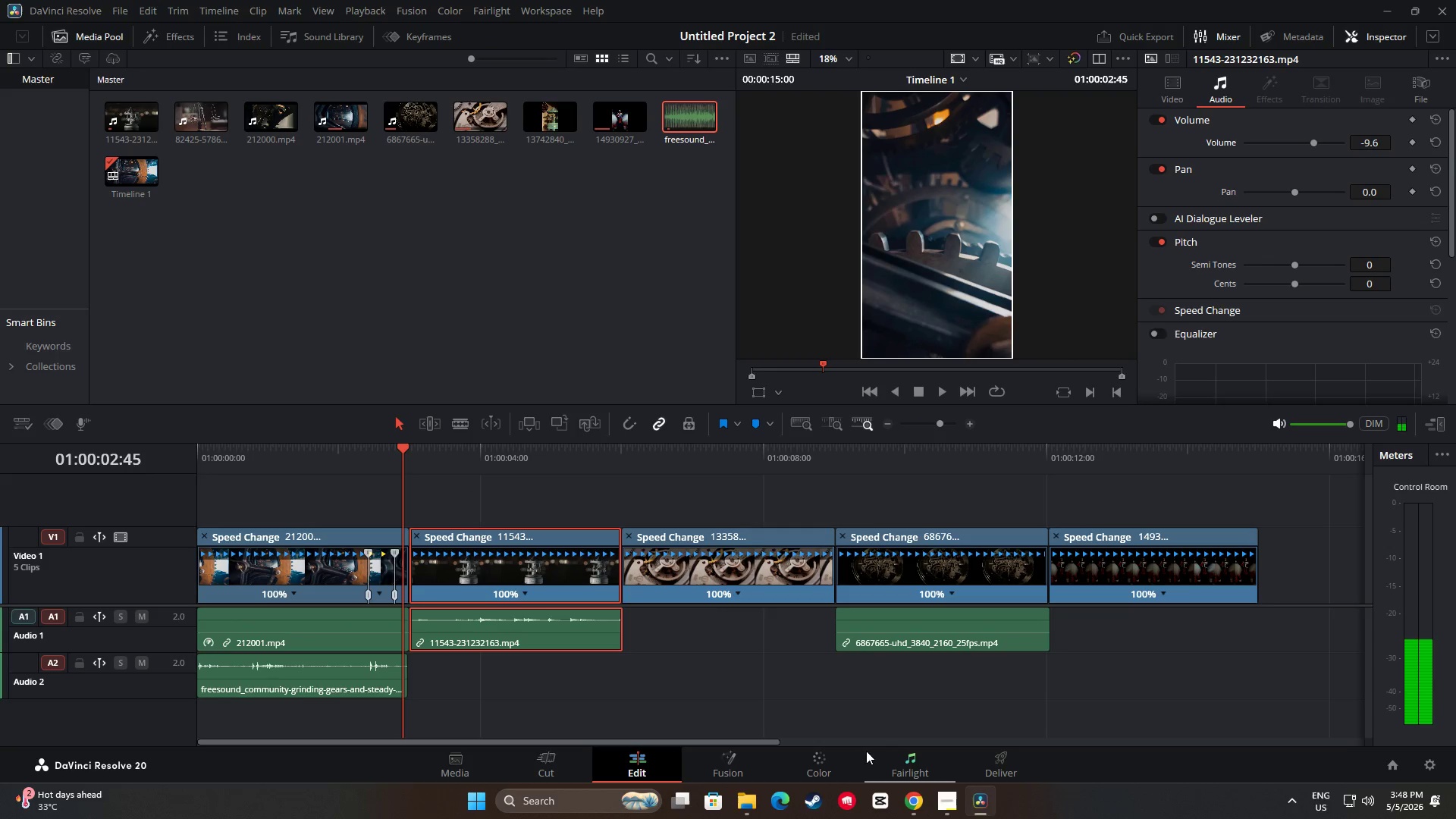 
left_click([919, 807])
 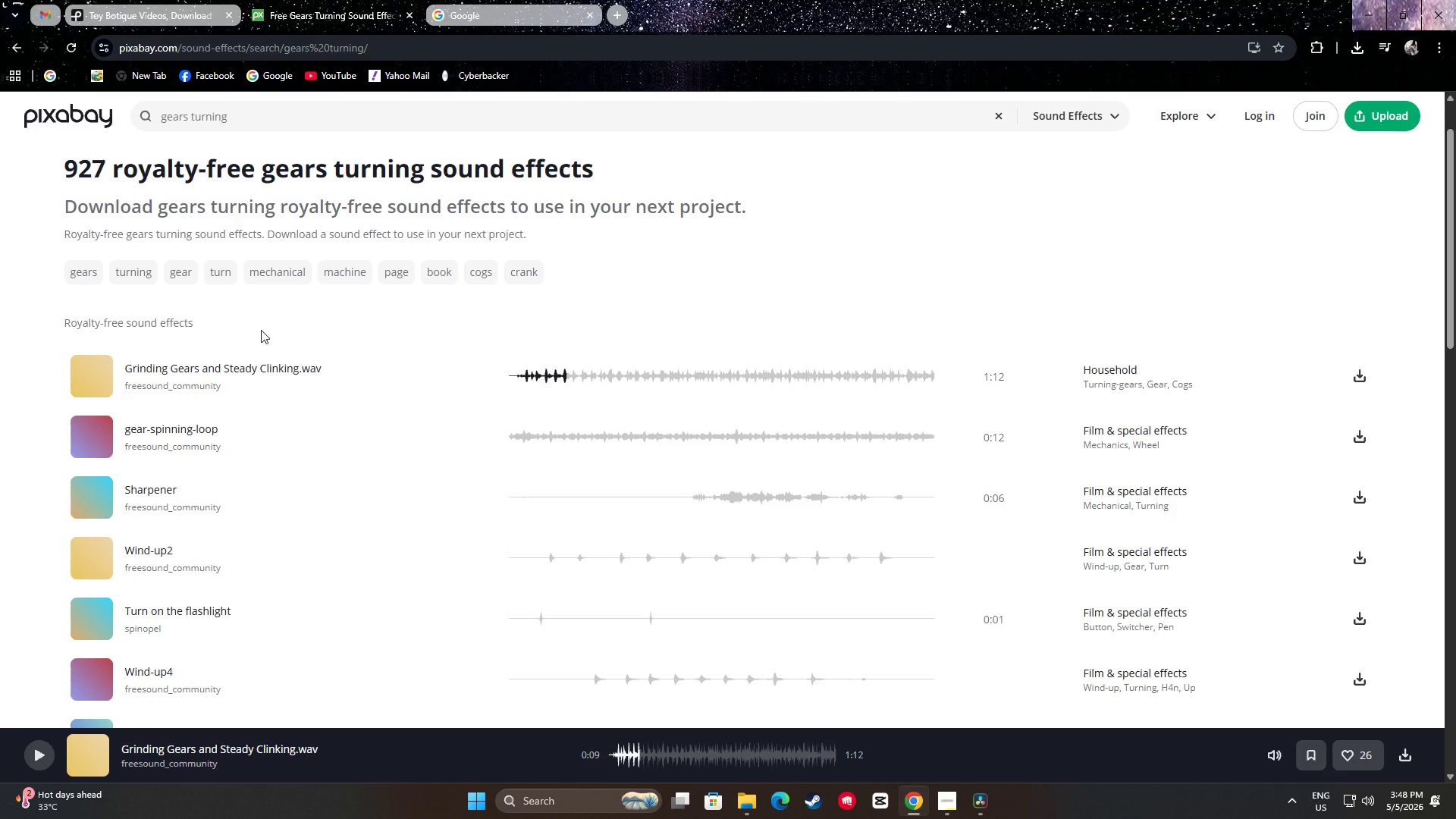 
mouse_move([190, 384])
 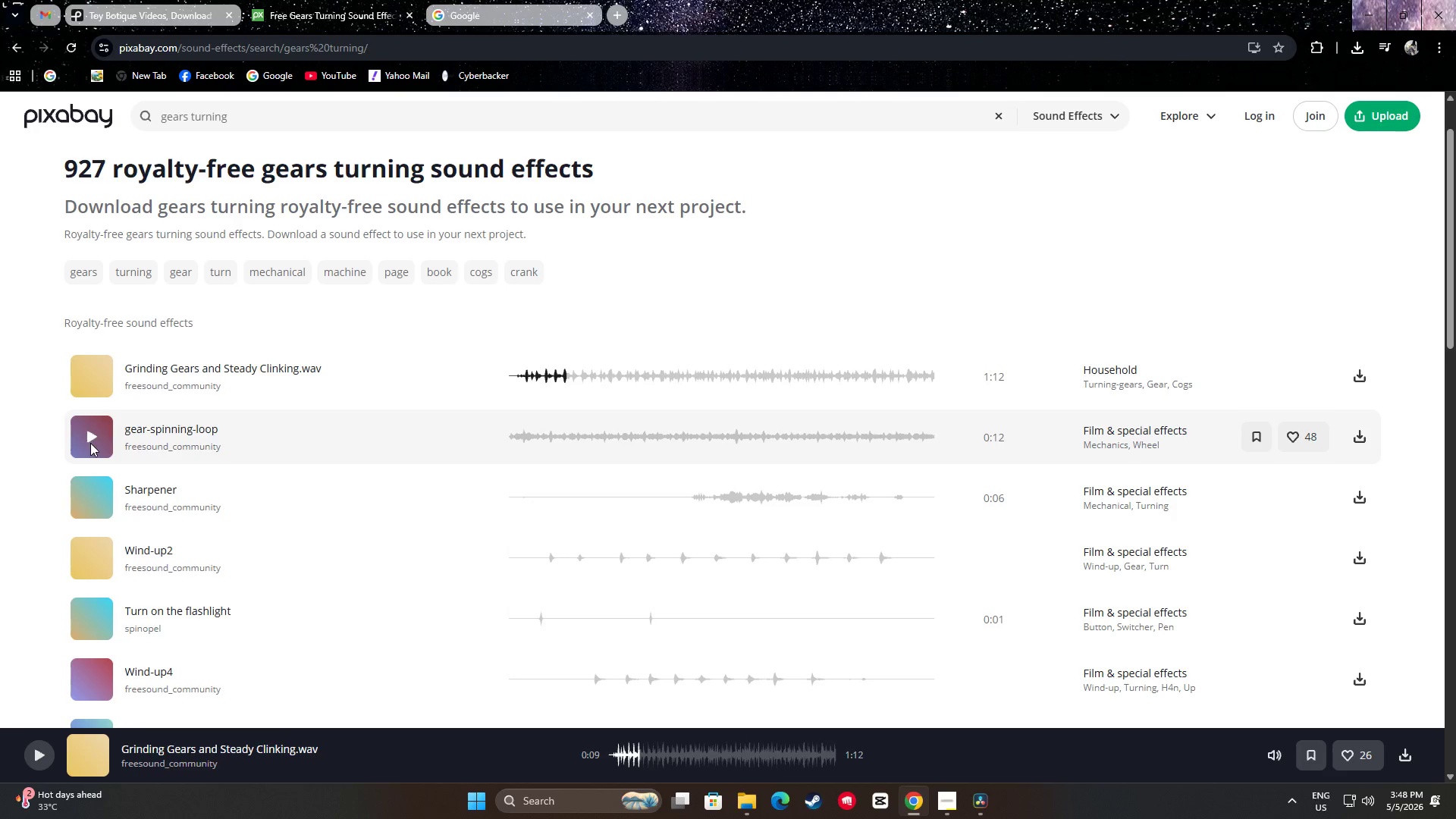 
left_click([93, 557])
 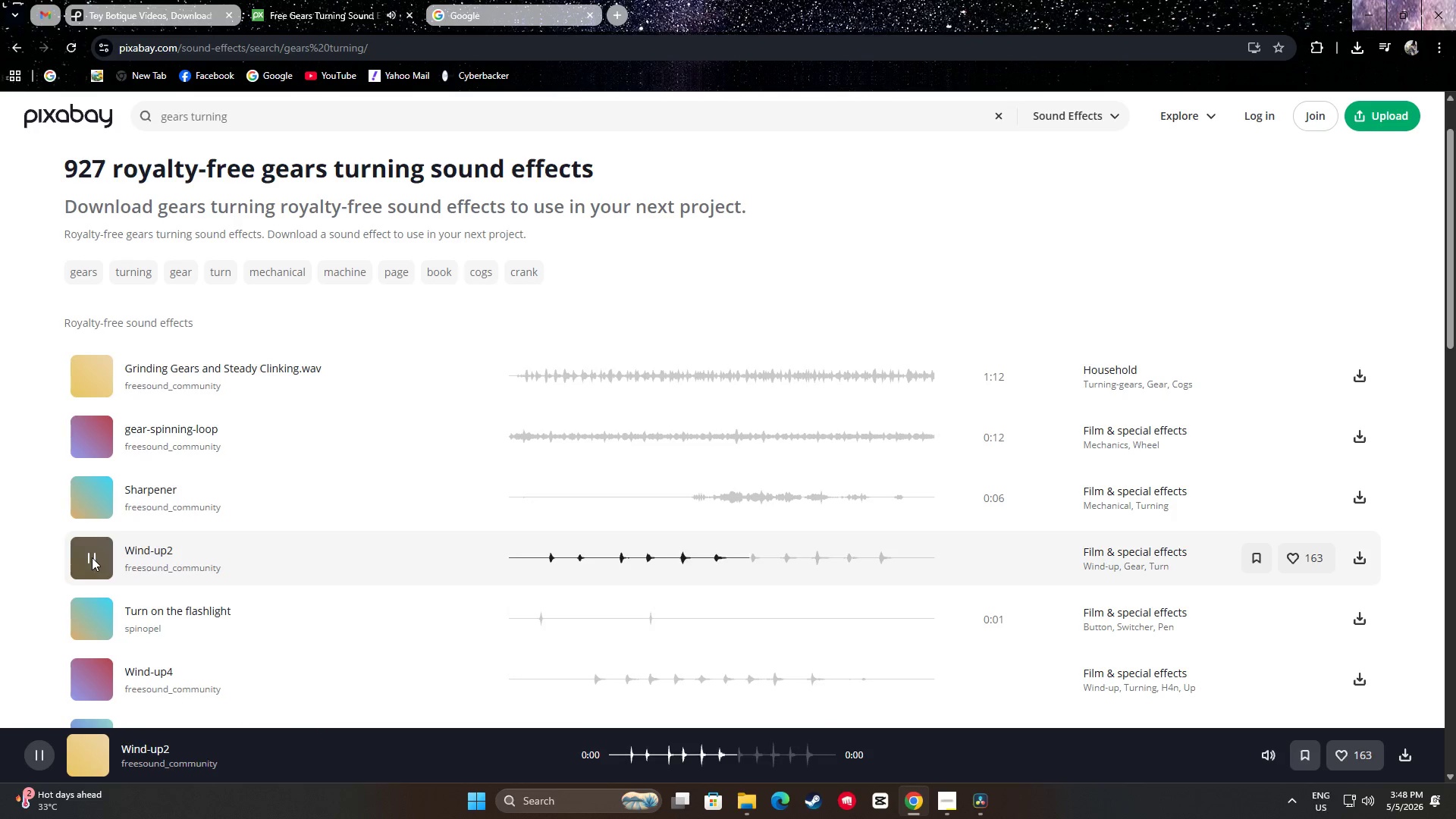 
left_click([92, 558])
 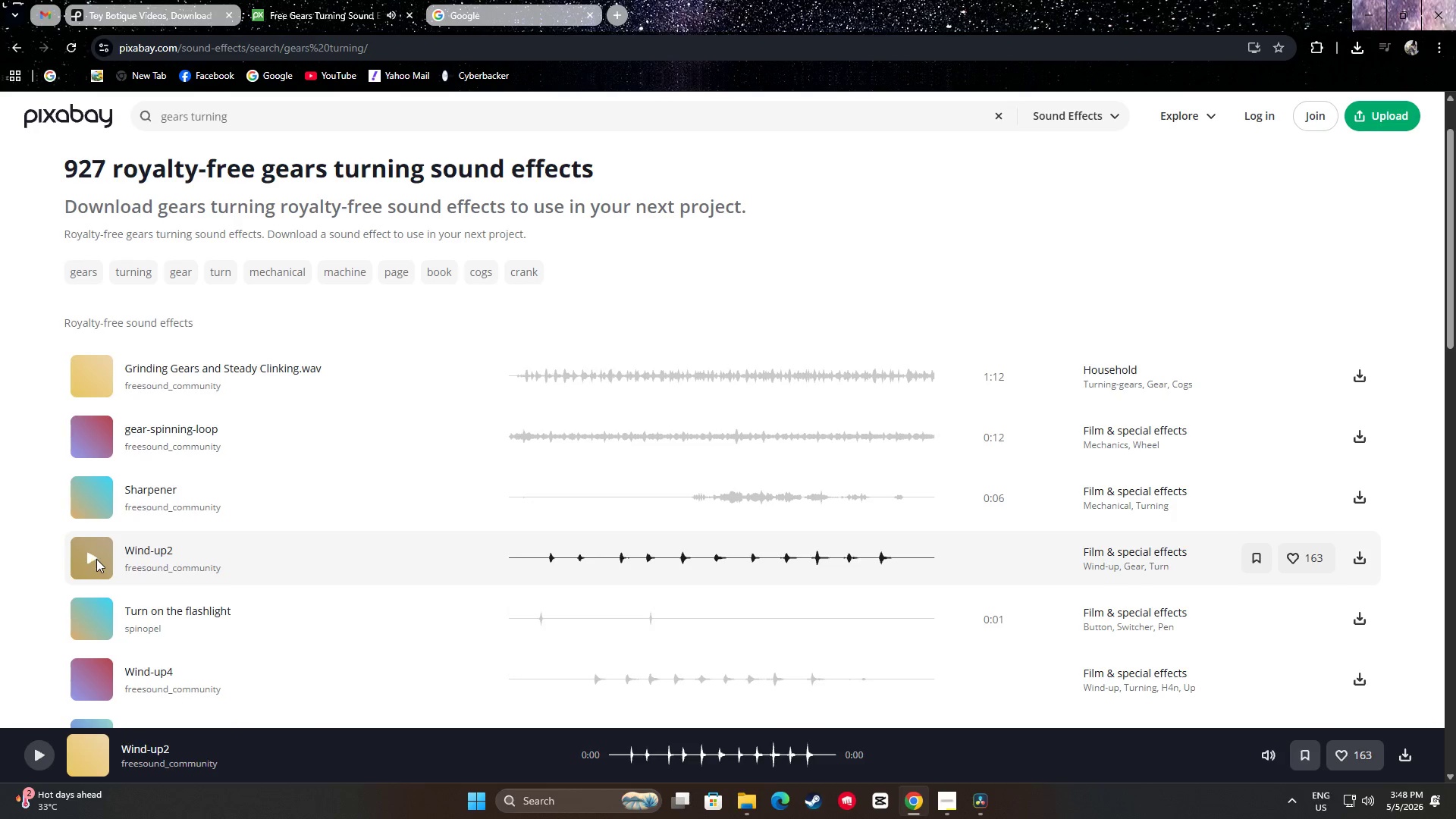 
scroll: coordinate [88, 453], scroll_direction: down, amount: 5.0
 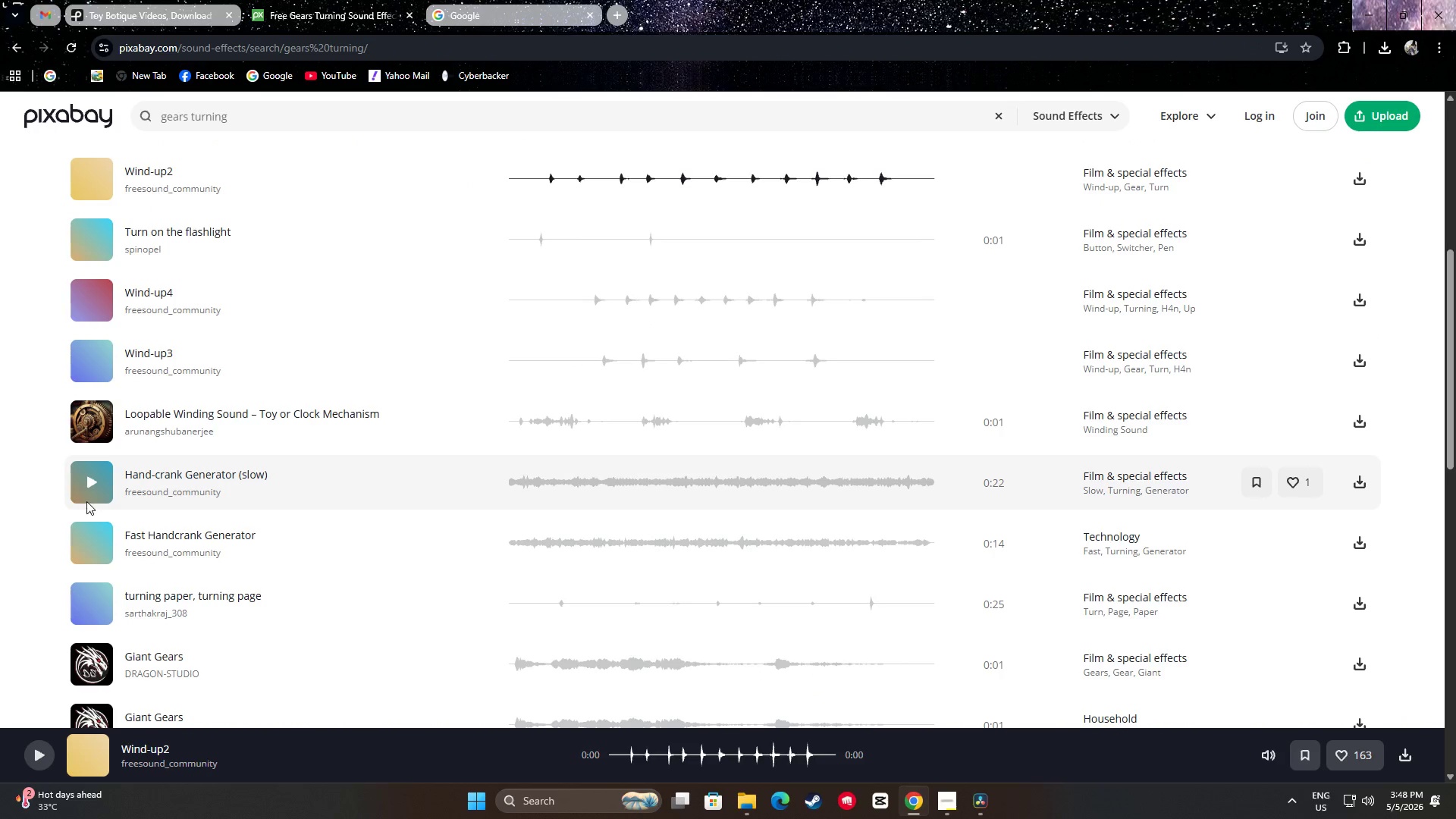 
left_click([86, 491])
 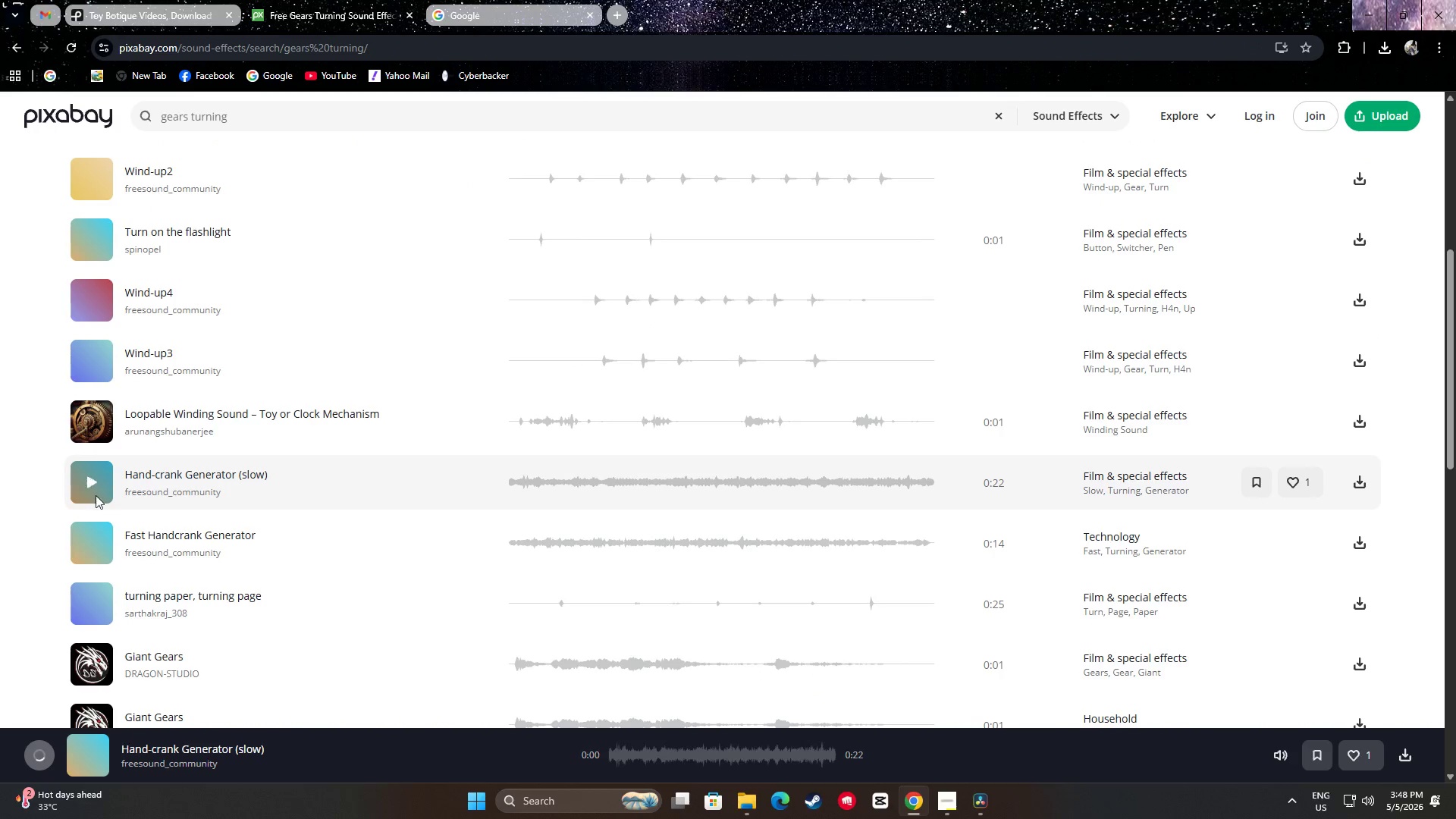 
left_click([89, 484])
 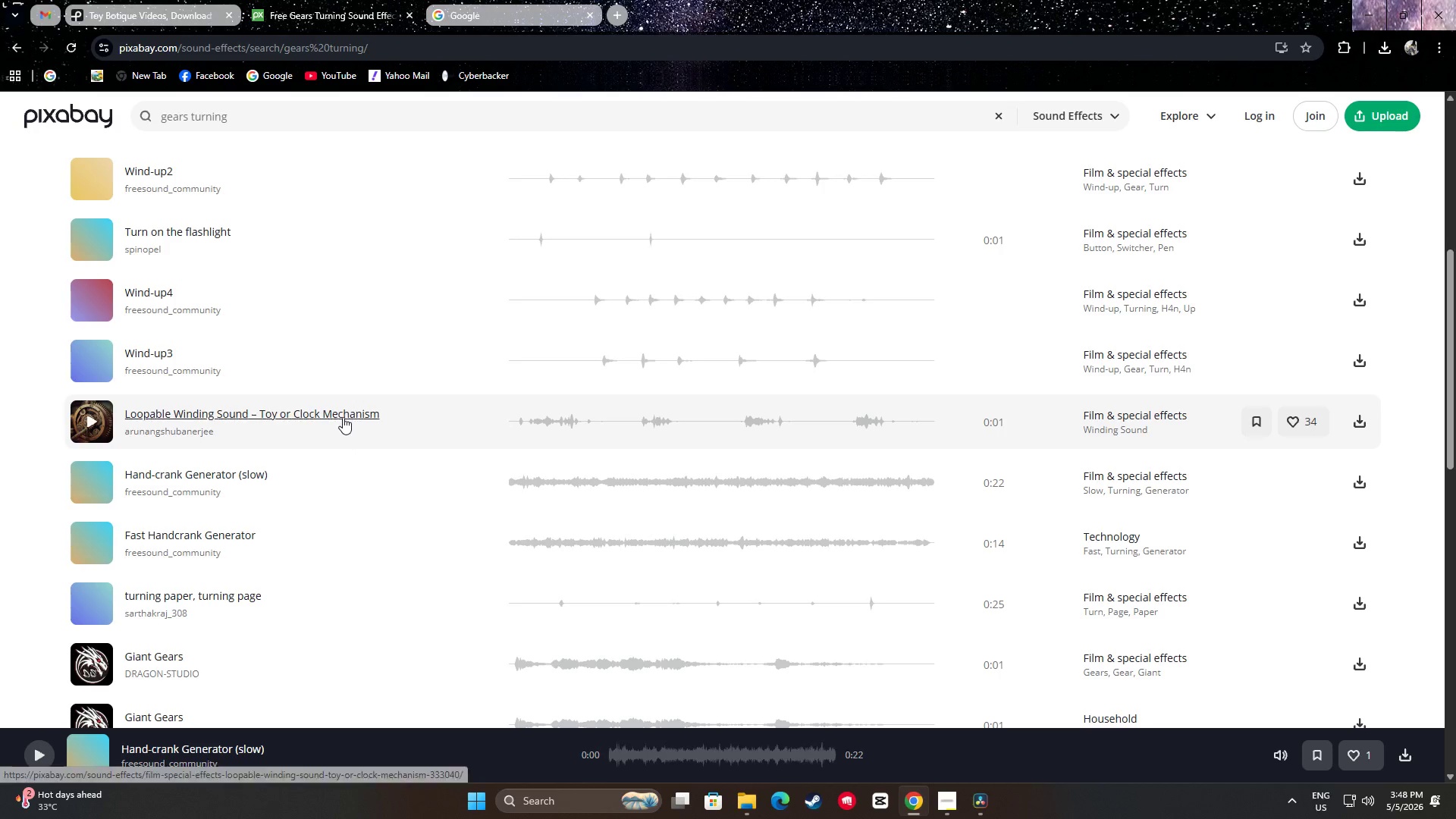 
left_click([91, 419])
 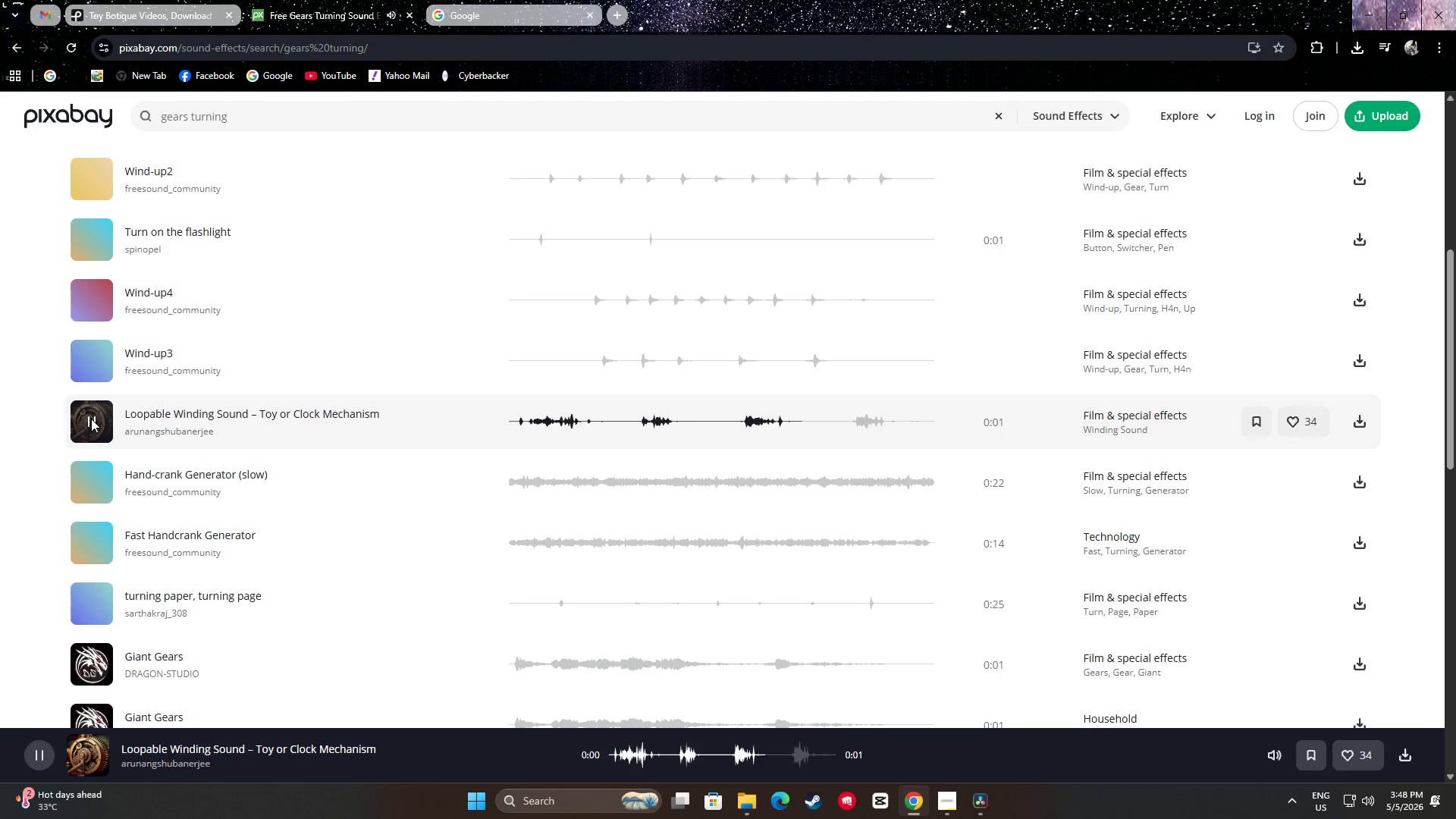 
left_click([91, 419])
 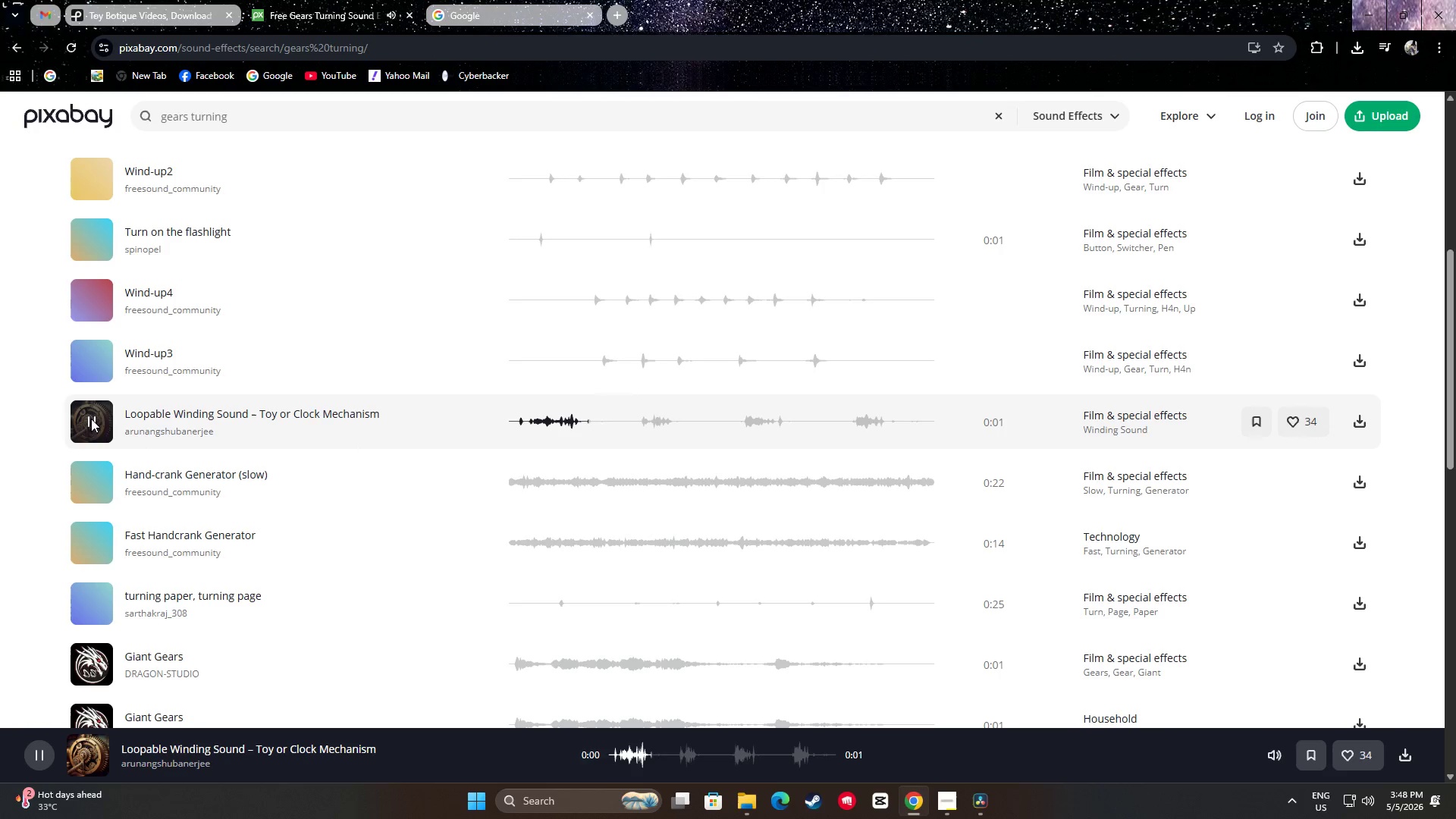 
left_click([91, 419])
 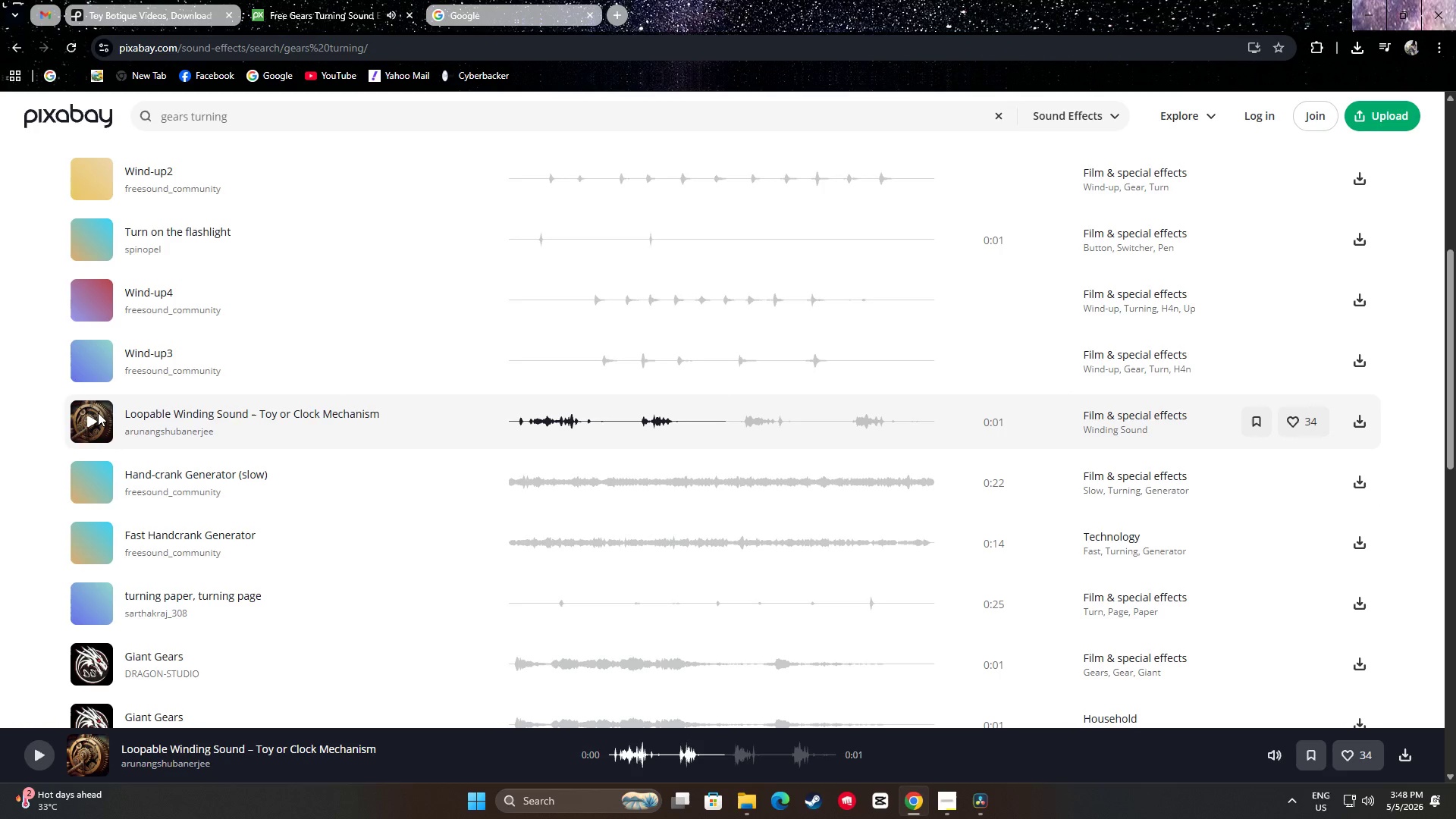 
scroll: coordinate [99, 410], scroll_direction: down, amount: 1.0
 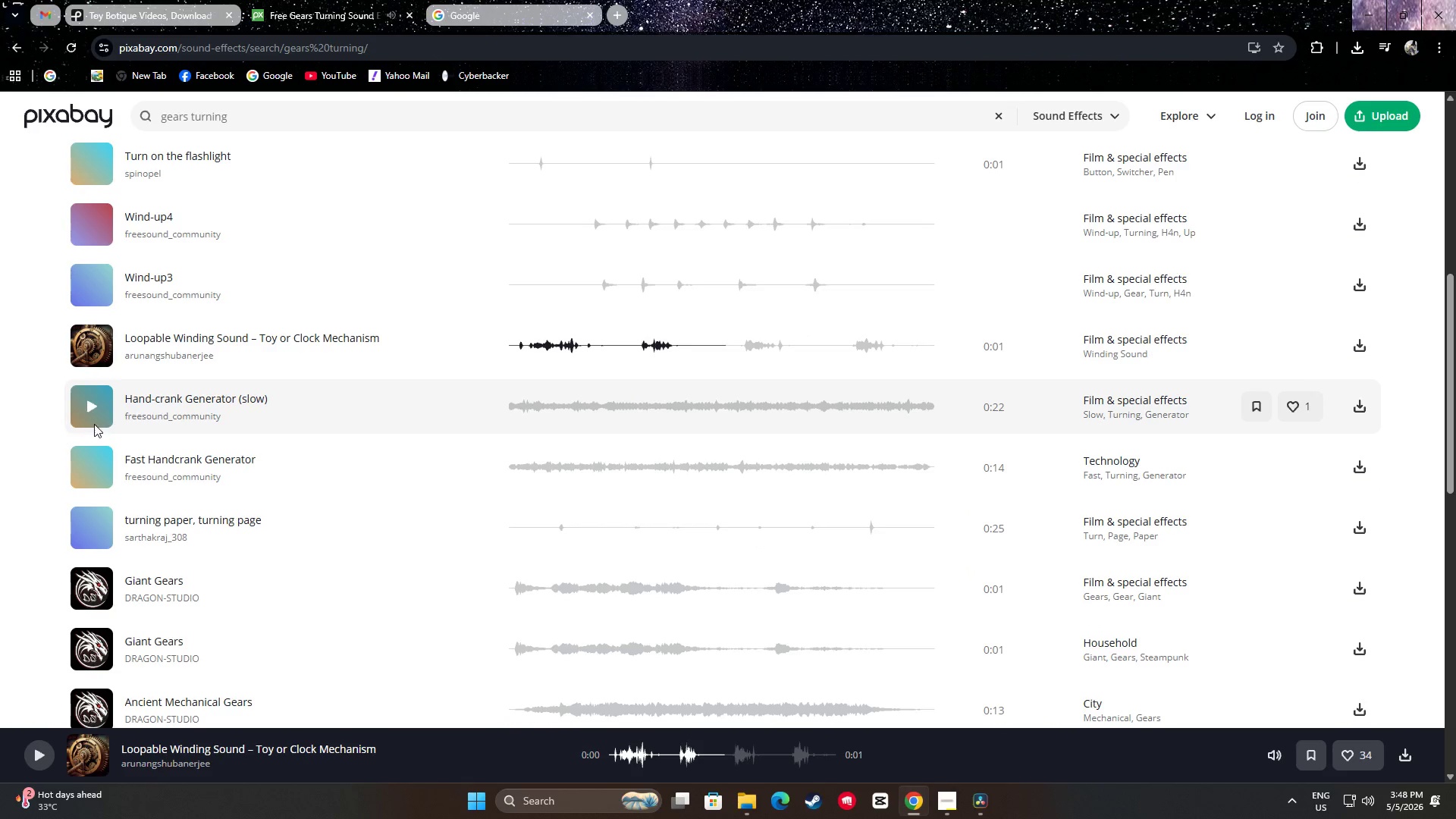 
left_click([94, 407])
 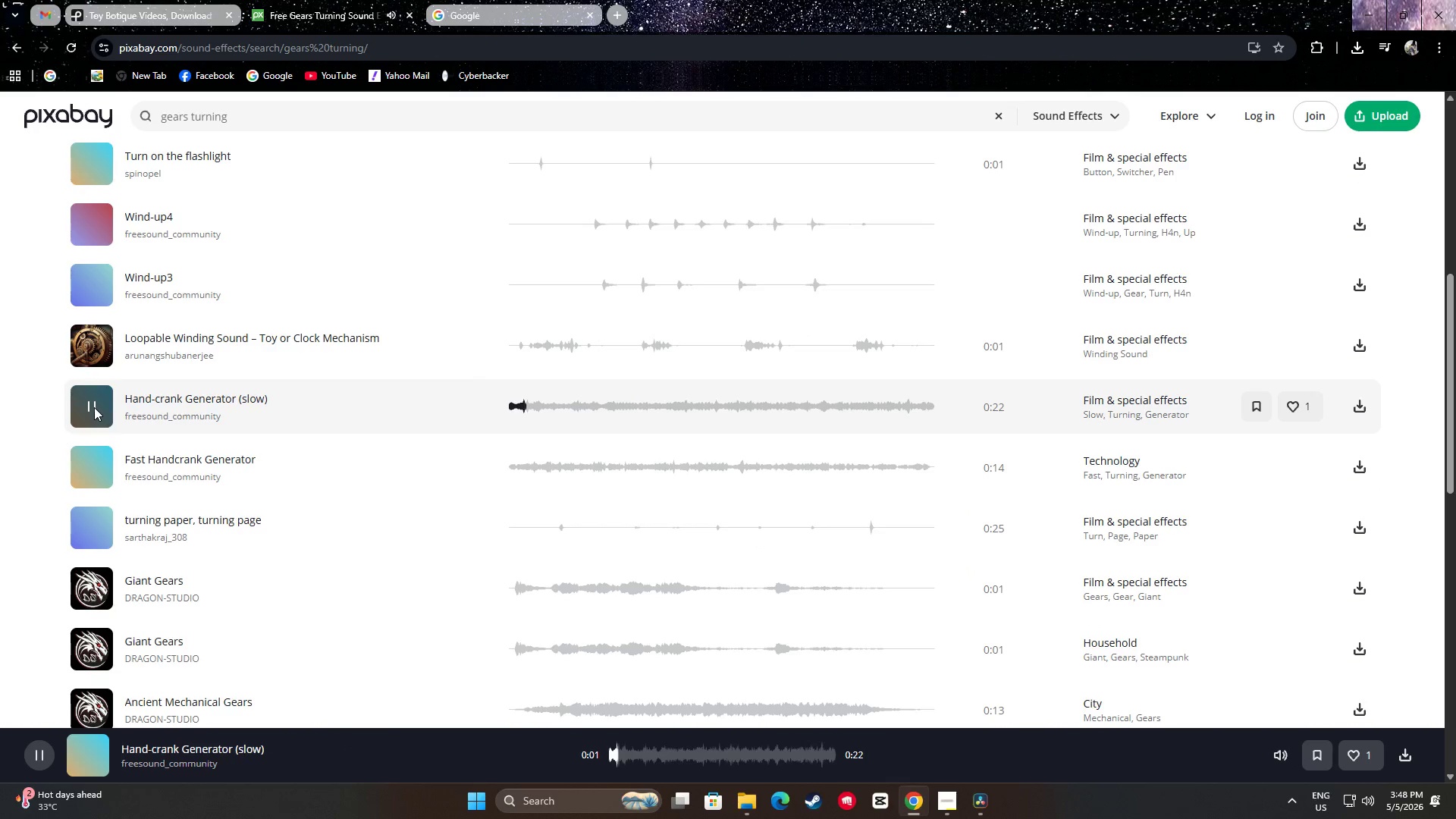 
left_click([94, 407])
 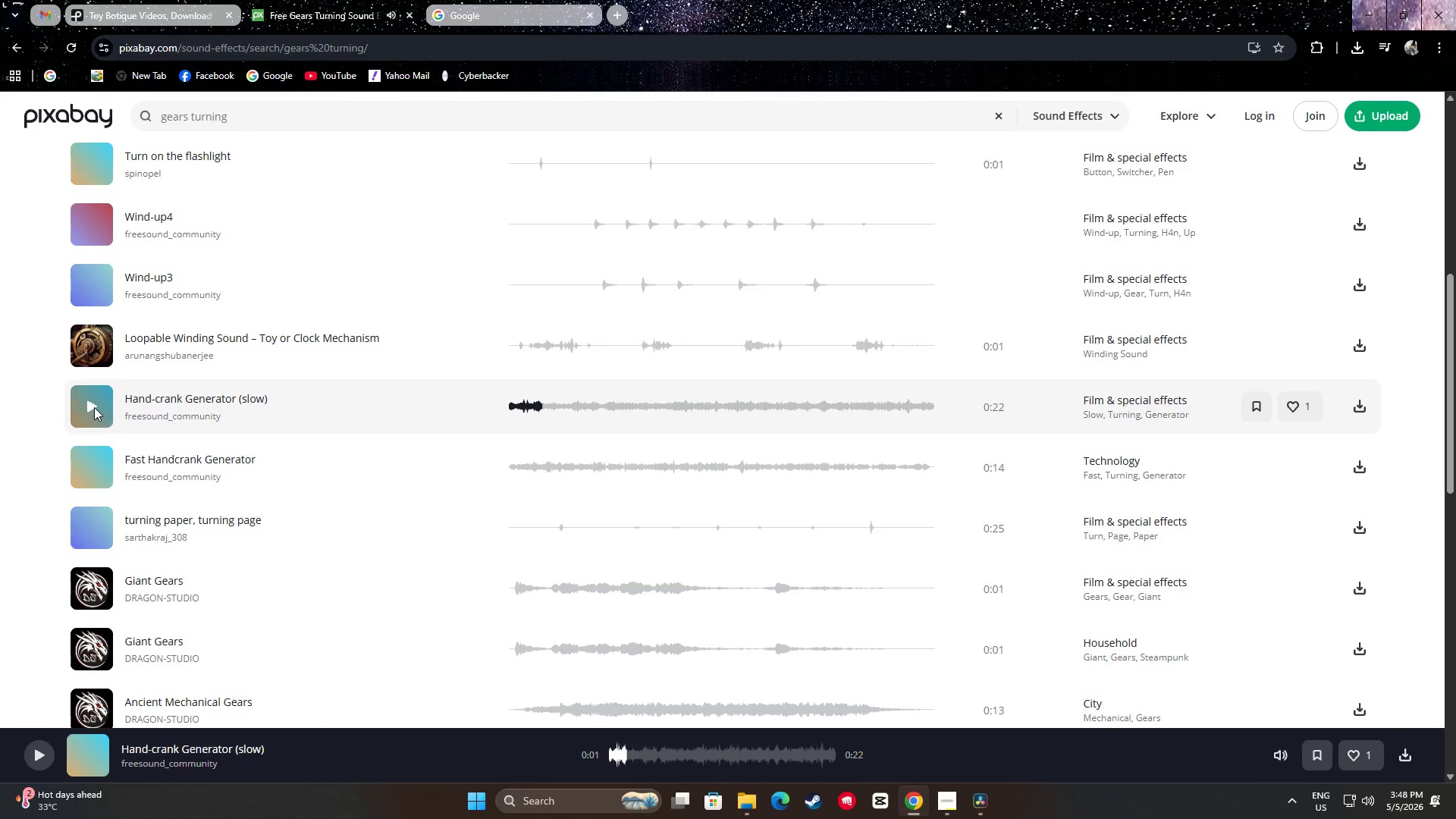 
scroll: coordinate [96, 407], scroll_direction: down, amount: 2.0
 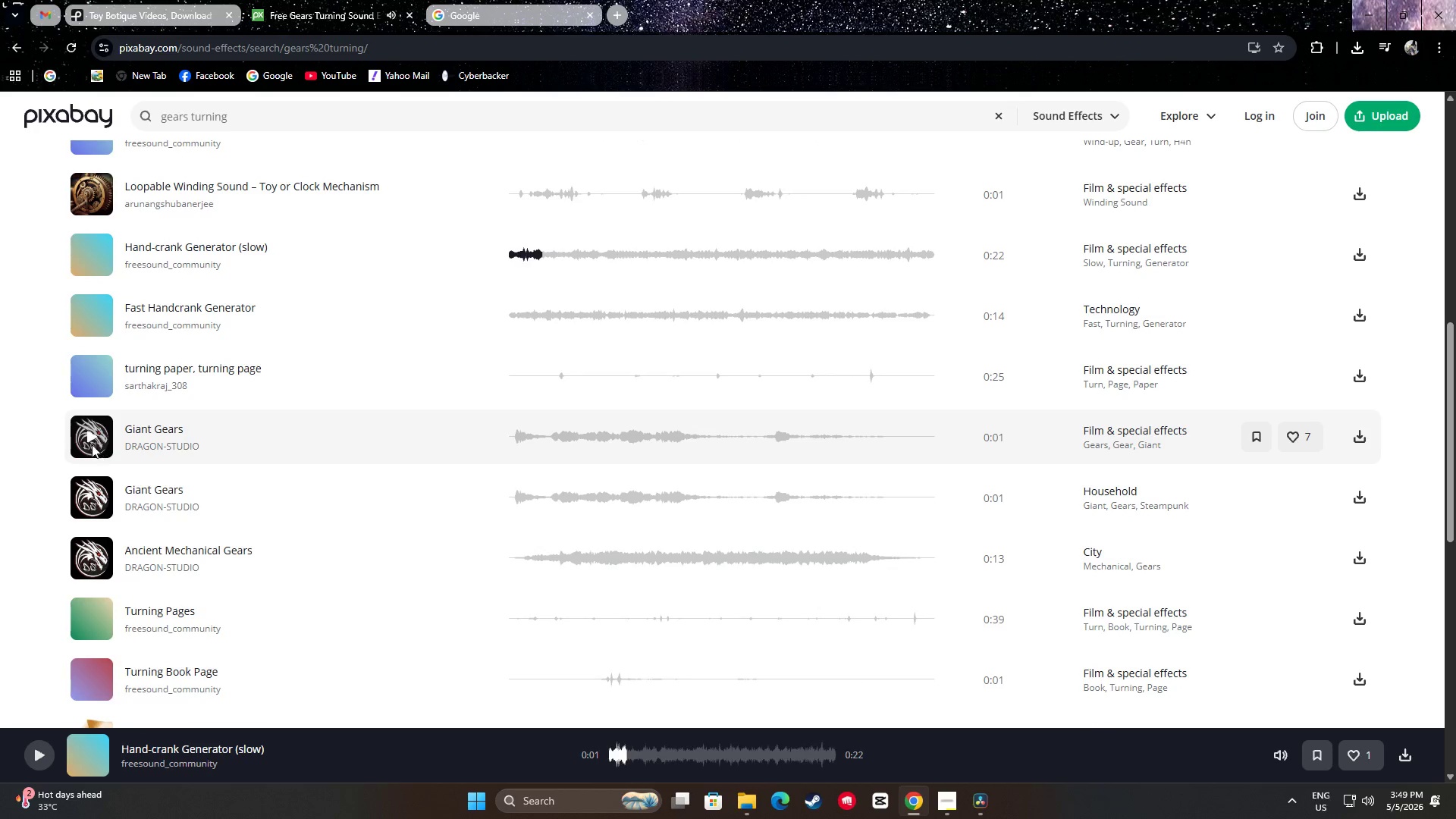 
left_click([86, 436])
 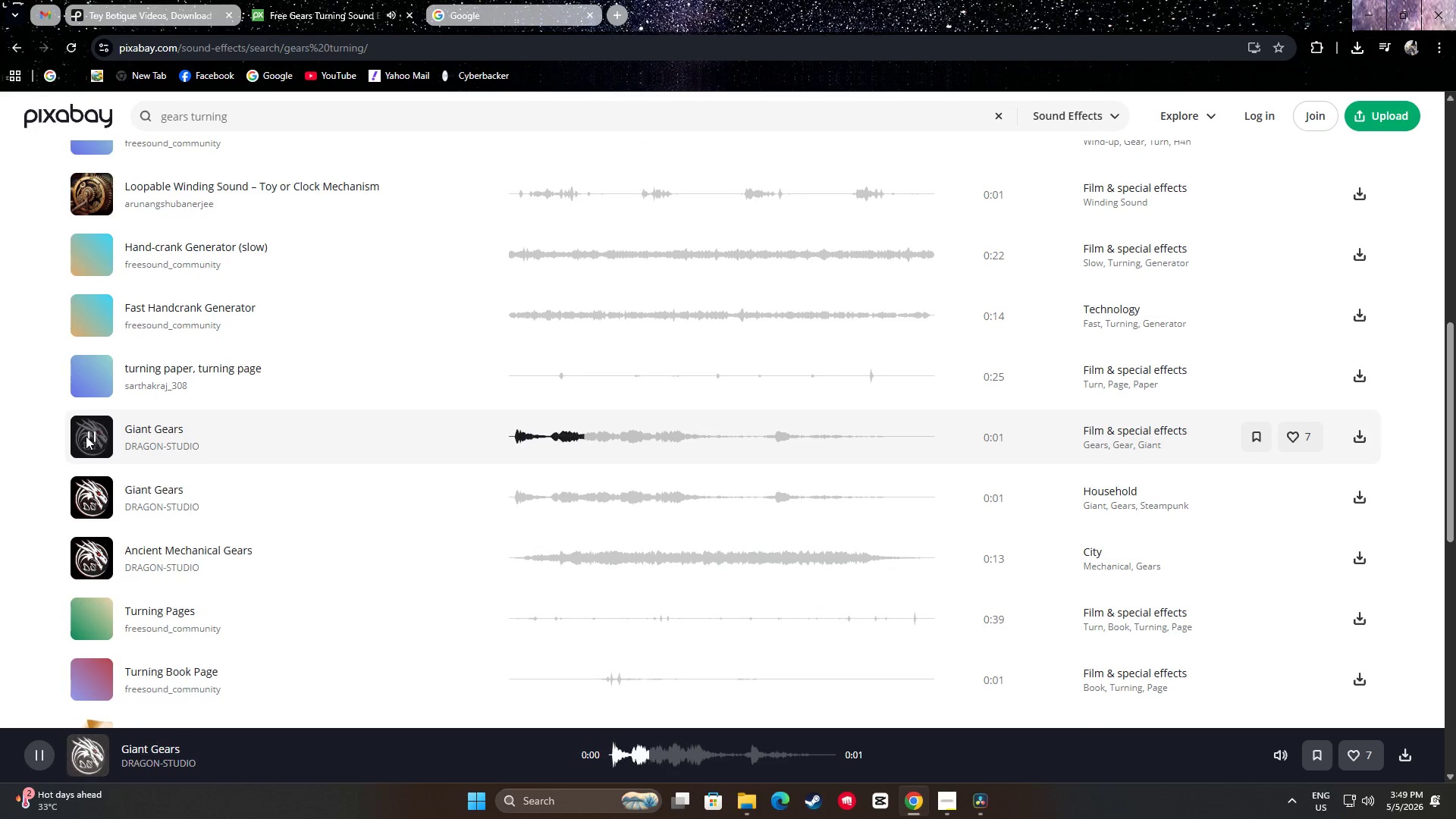 
left_click([86, 436])
 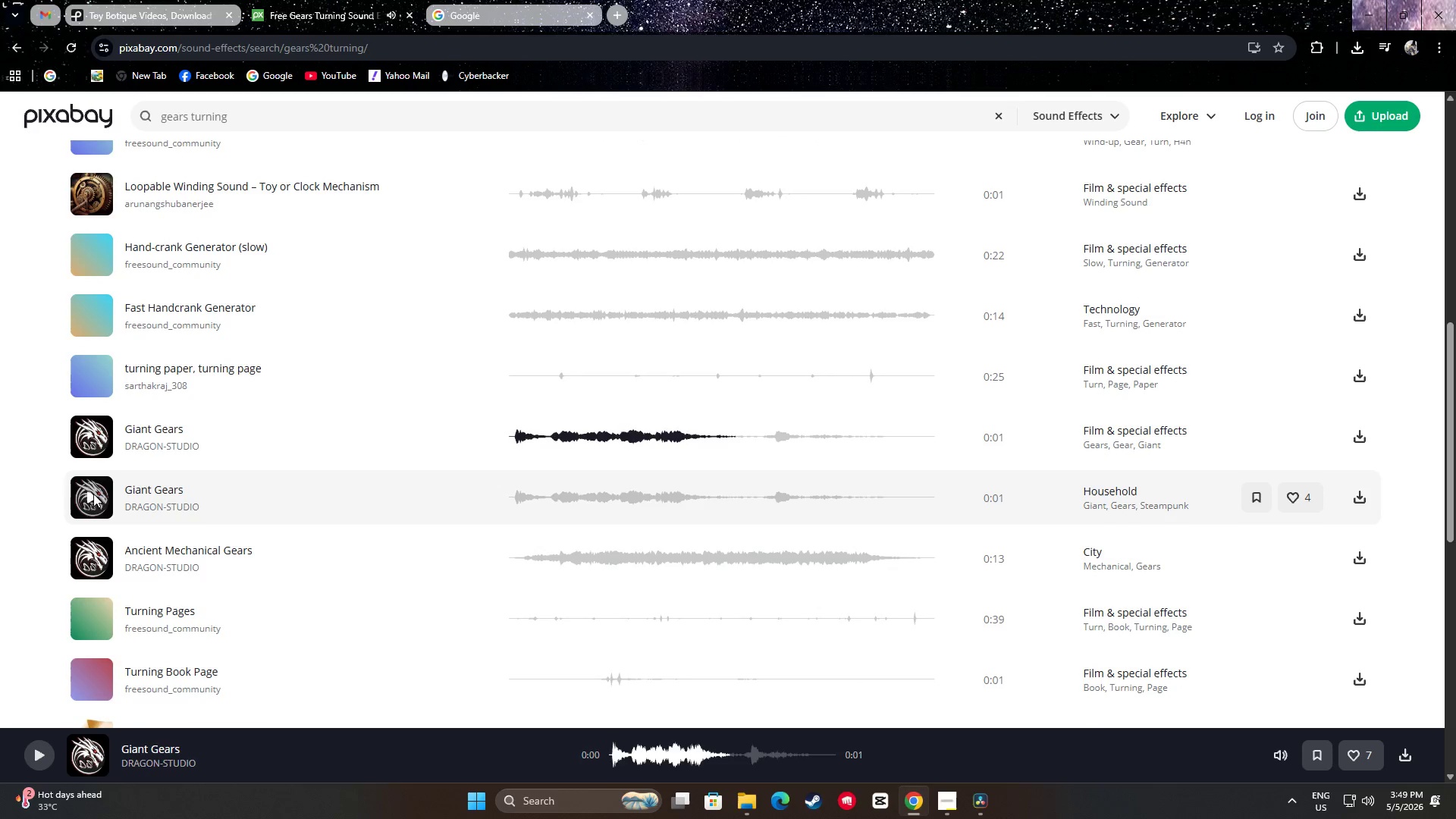 
left_click([93, 496])
 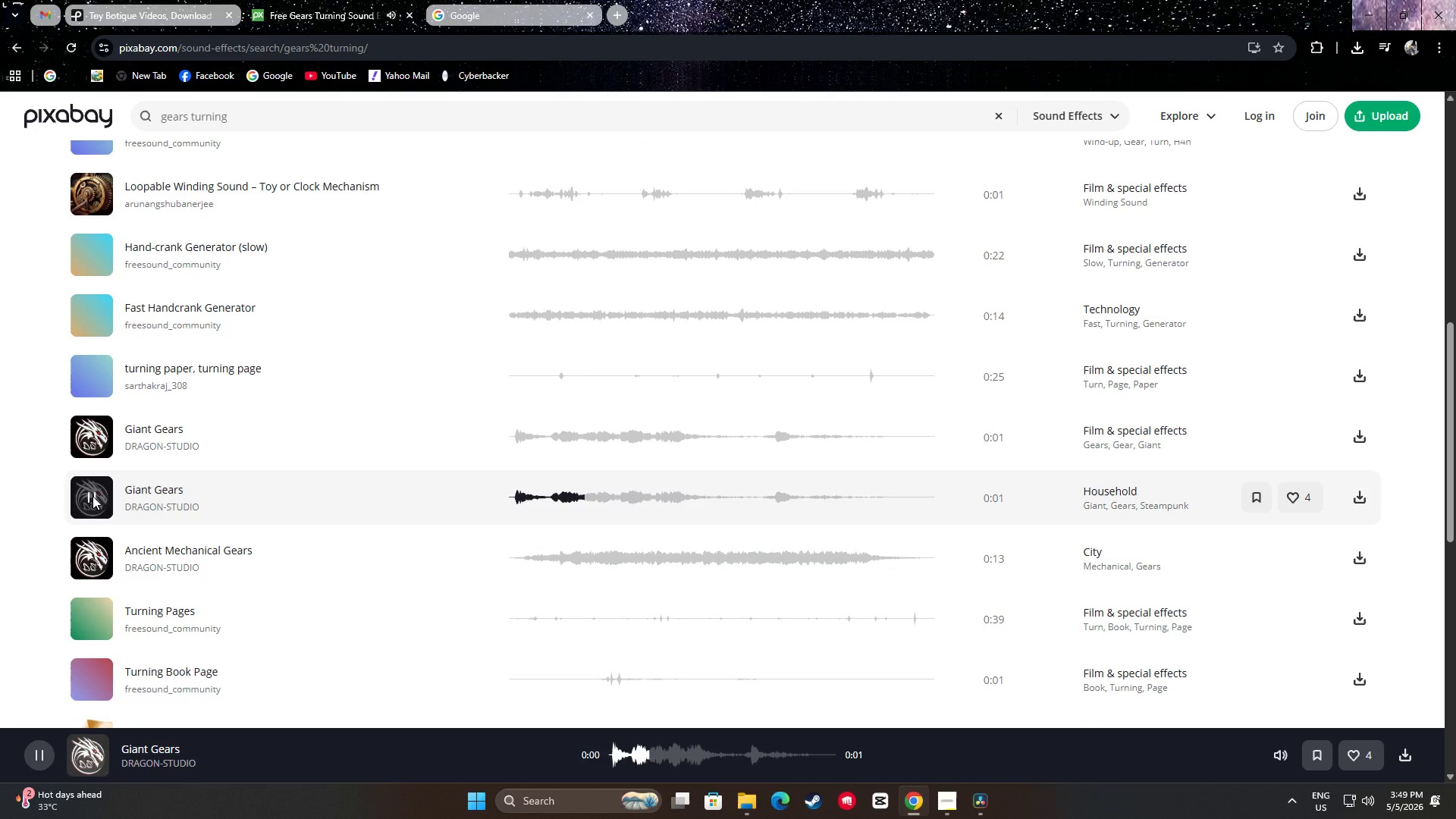 
left_click([93, 496])
 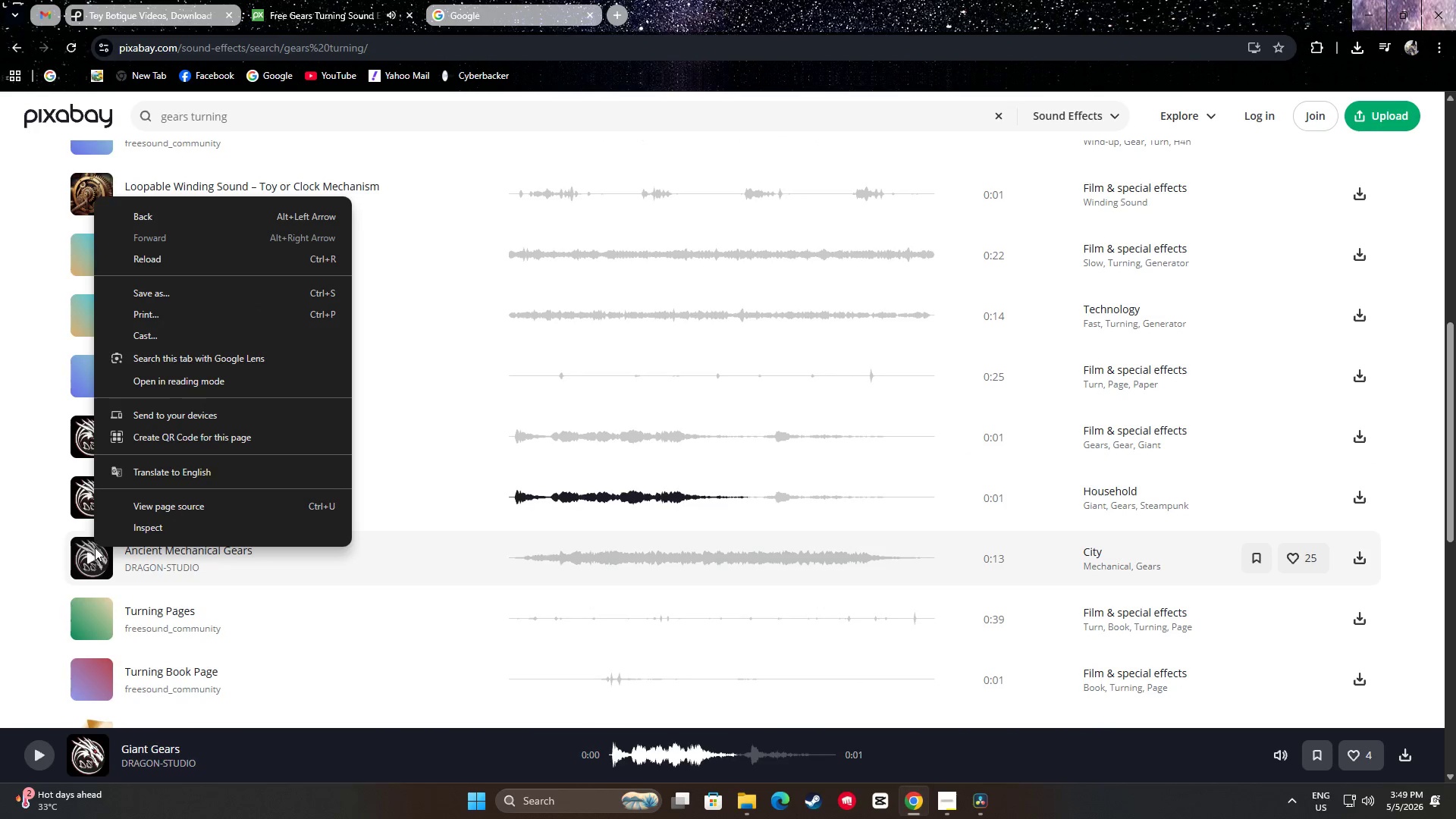 
left_click([38, 544])
 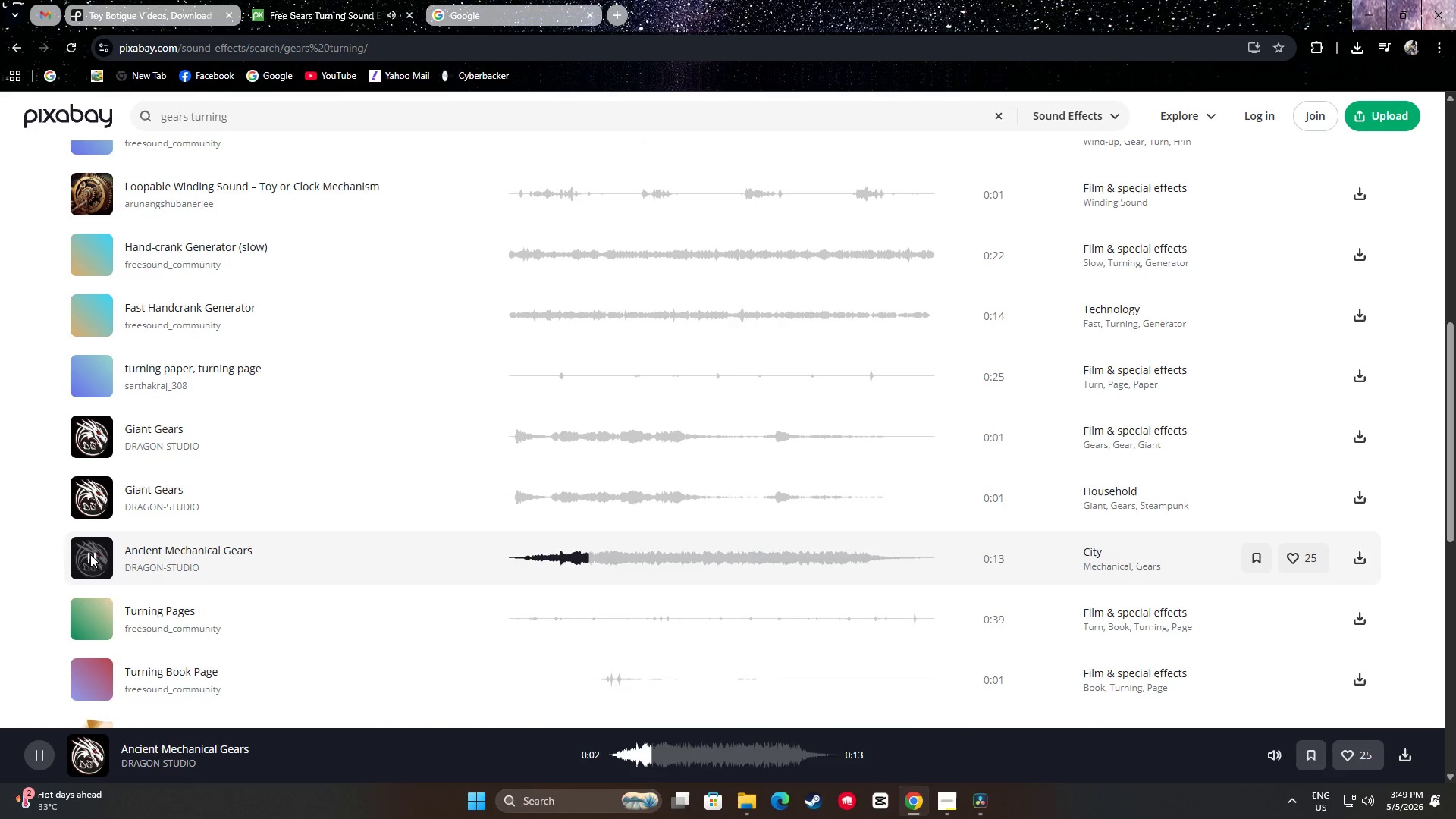 
left_click([90, 554])
 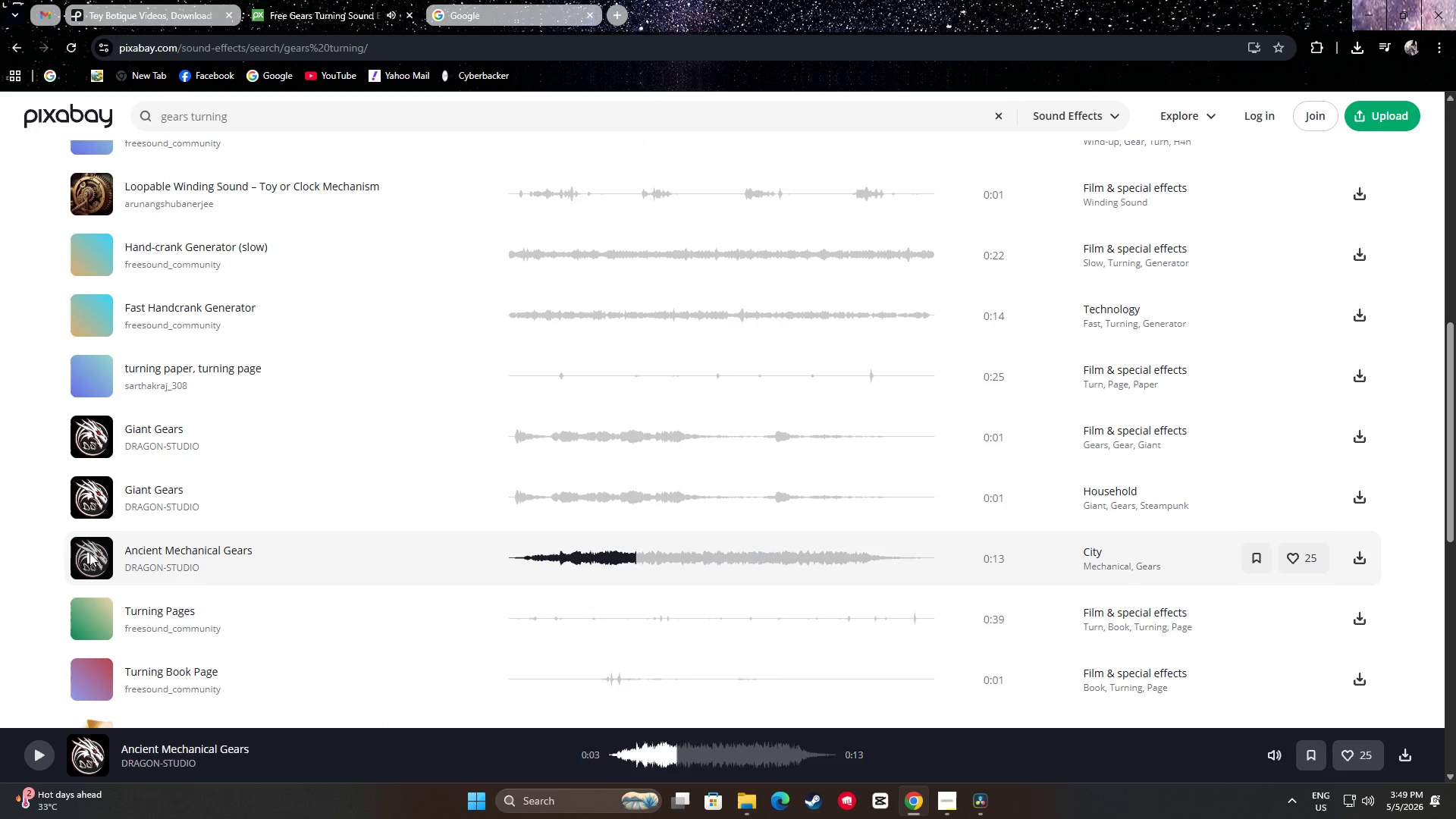 
left_click([91, 554])
 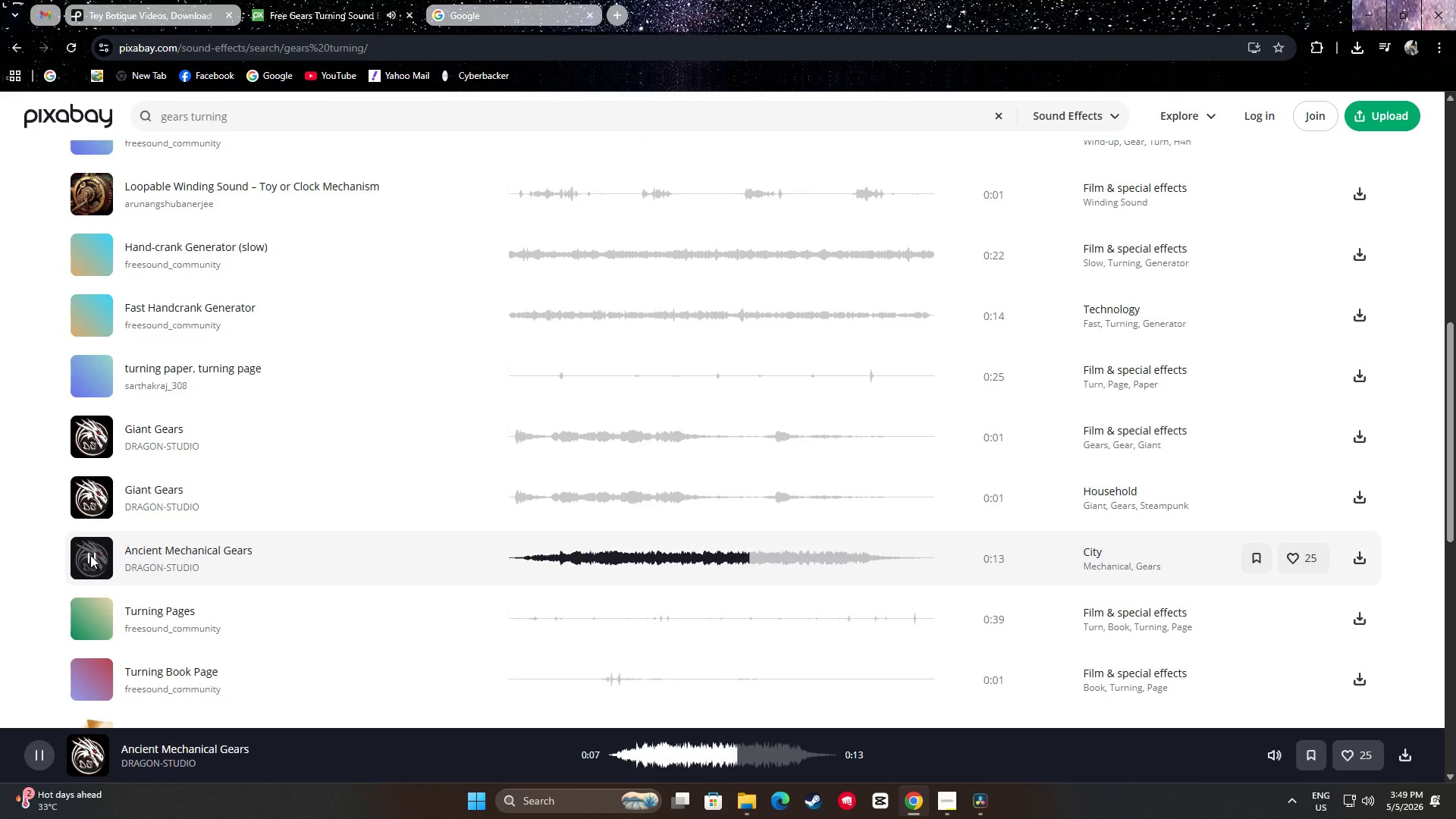 
wait(5.31)
 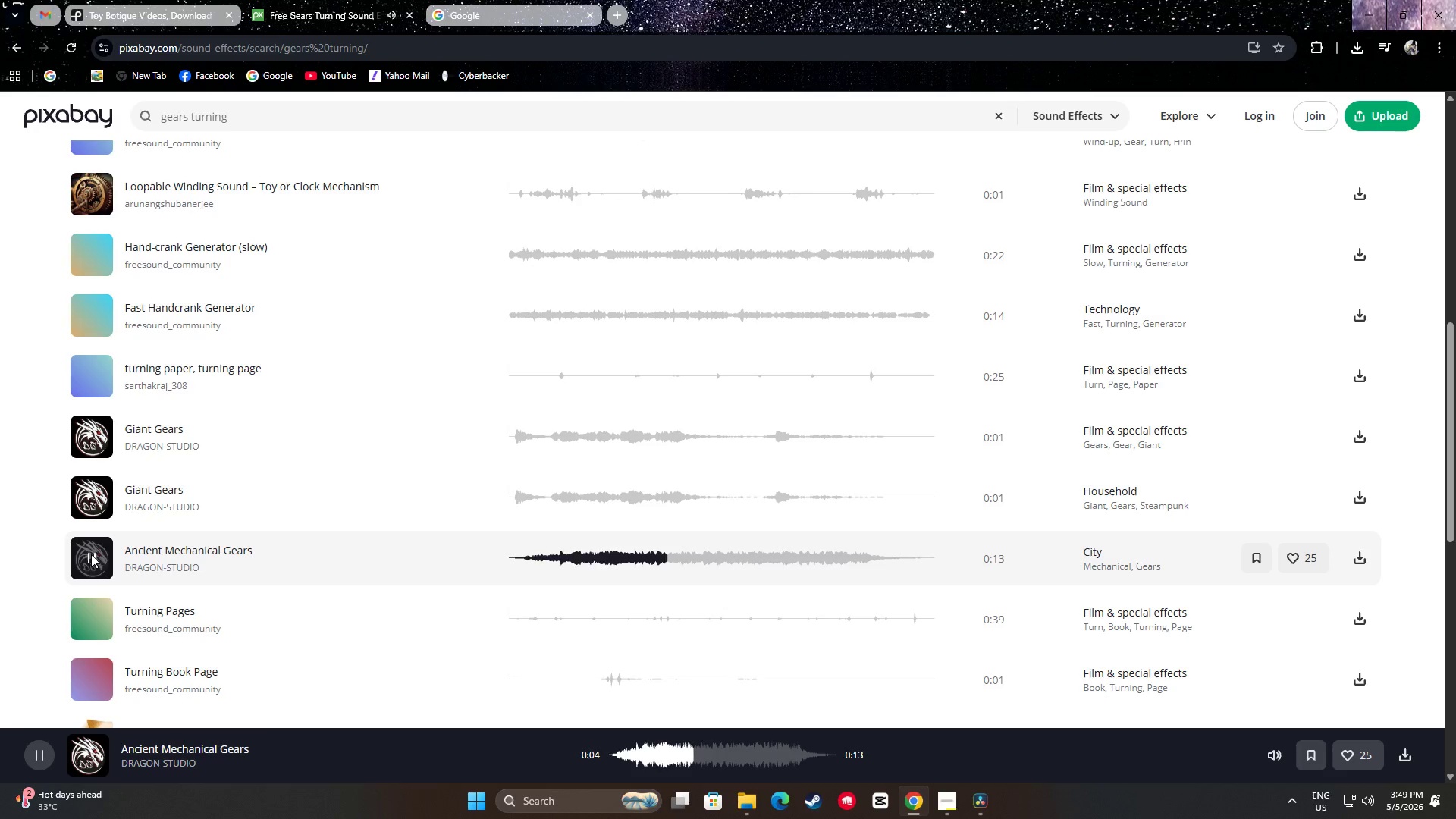 
left_click([89, 558])
 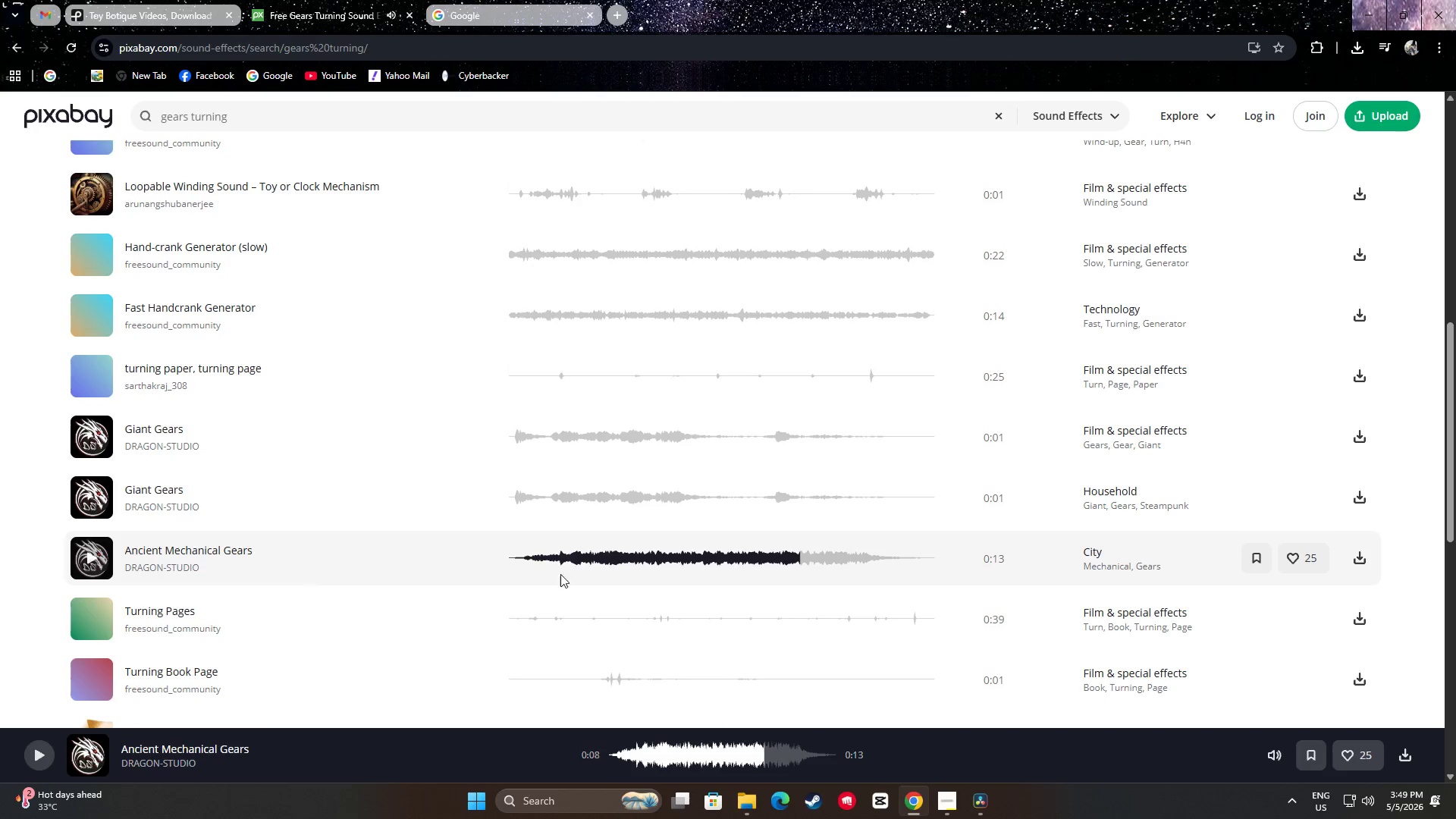 
left_click_drag(start_coordinate=[587, 568], to_coordinate=[532, 567])
 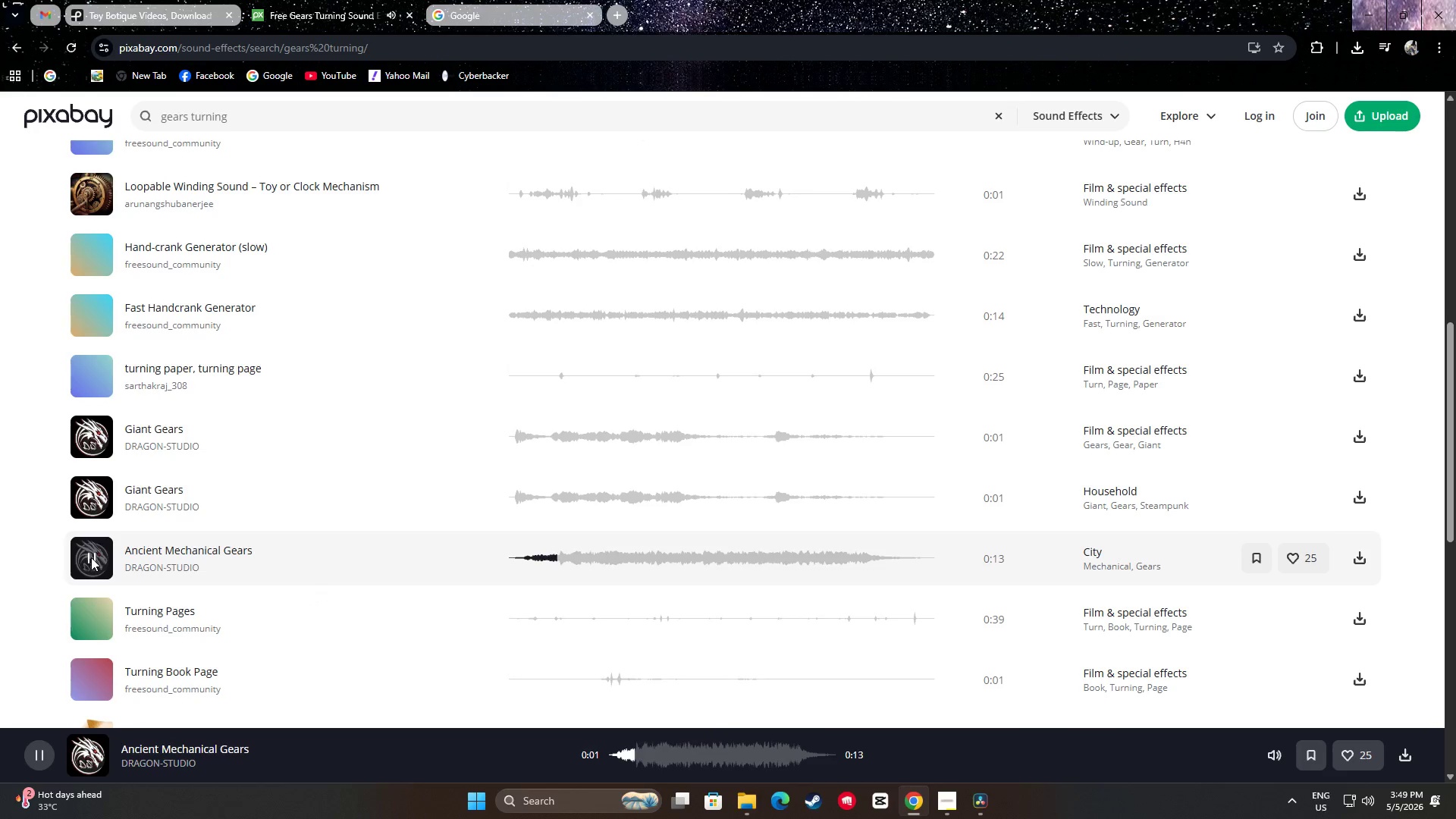 
double_click([91, 557])
 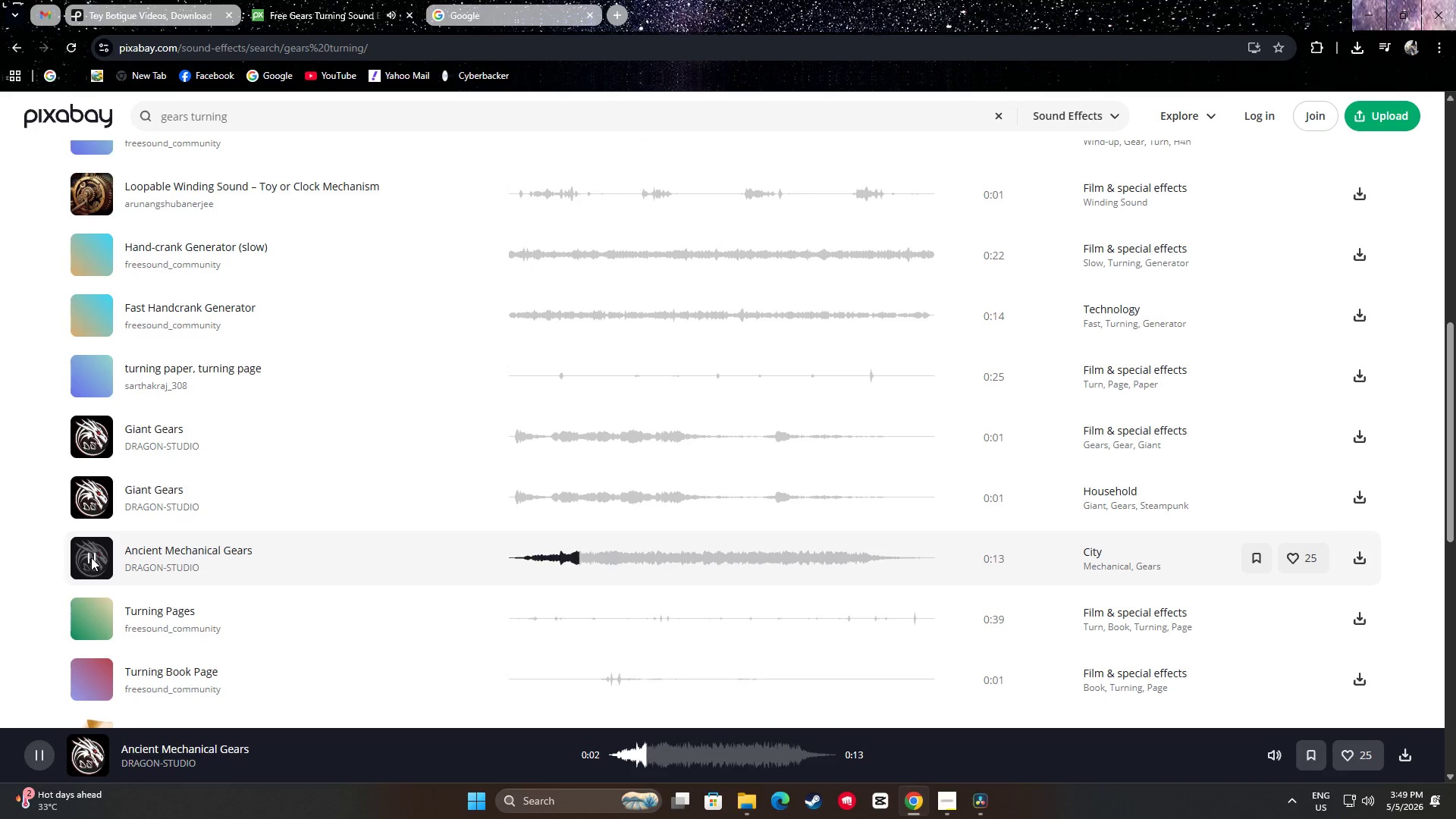 
left_click([91, 557])
 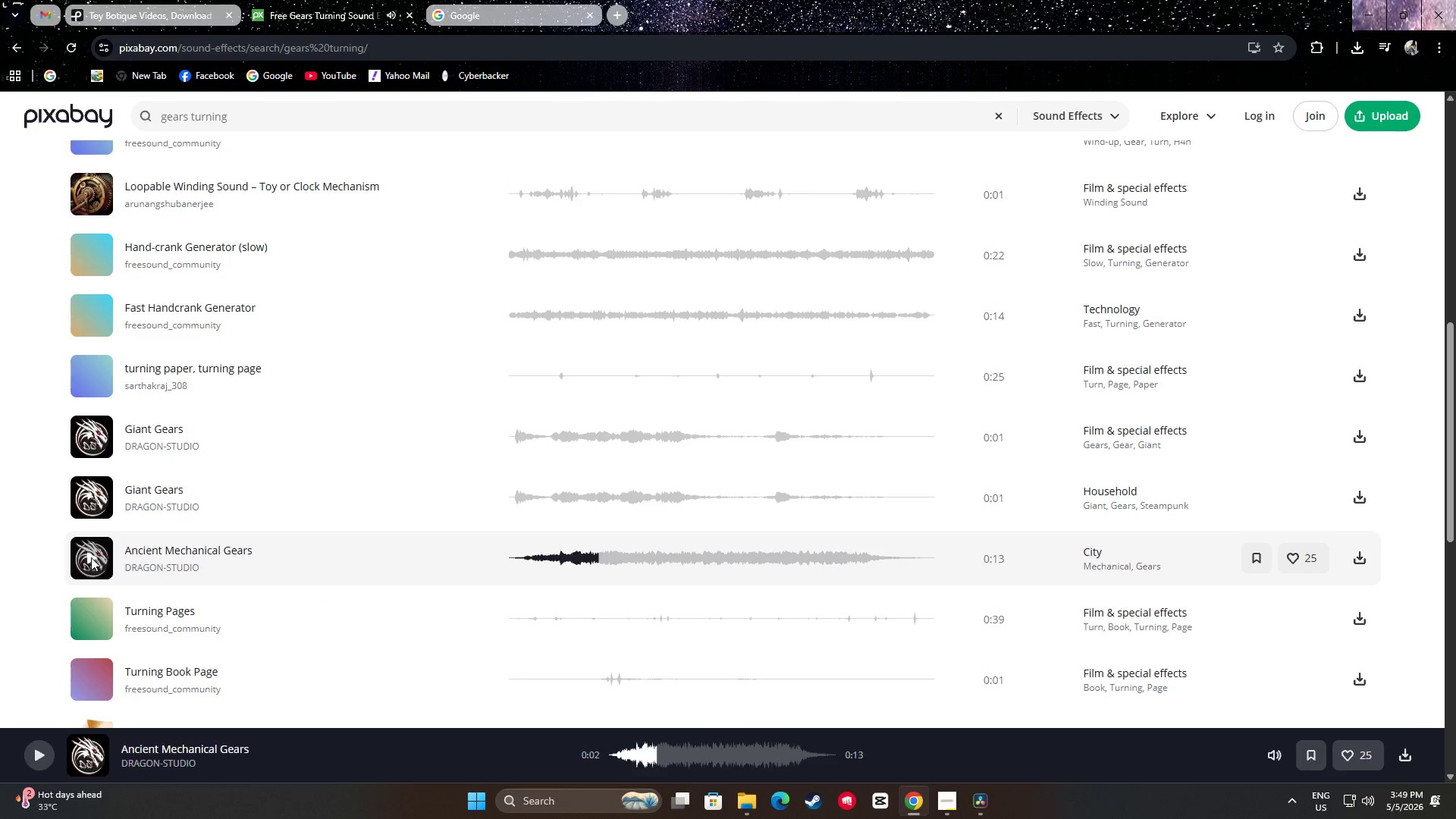 
left_click([91, 557])
 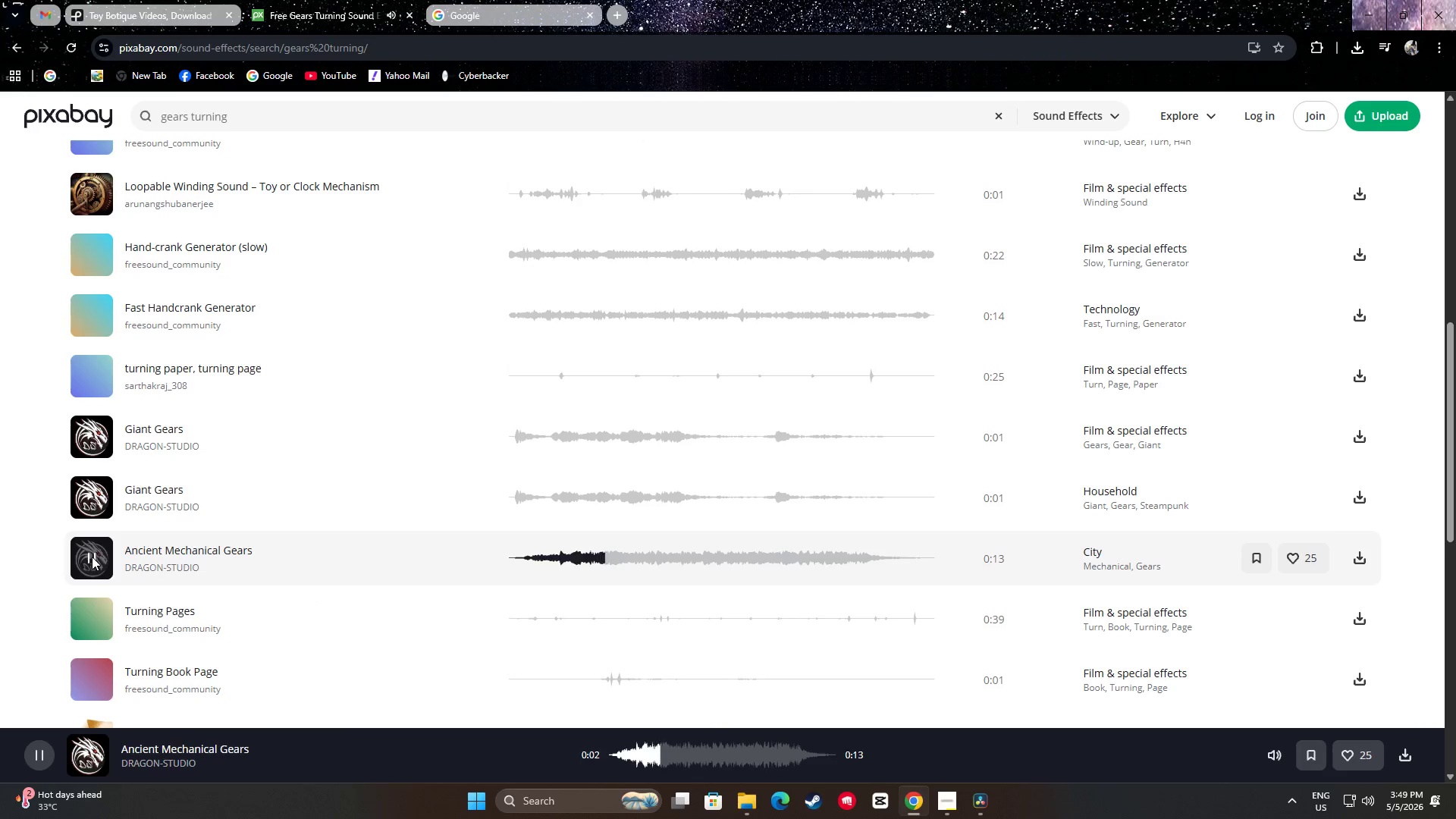 
left_click([92, 557])
 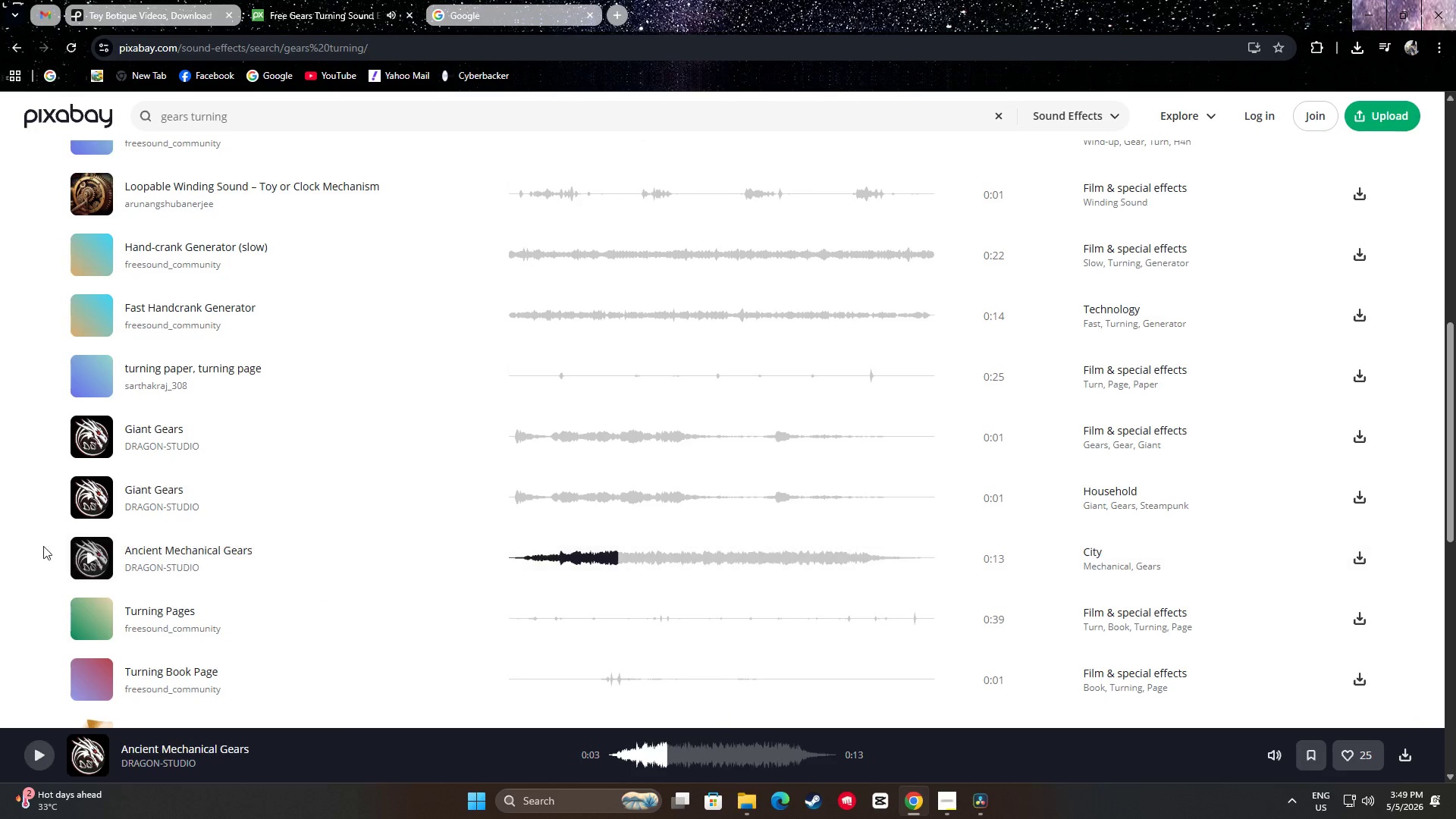 
scroll: coordinate [40, 519], scroll_direction: down, amount: 4.0
 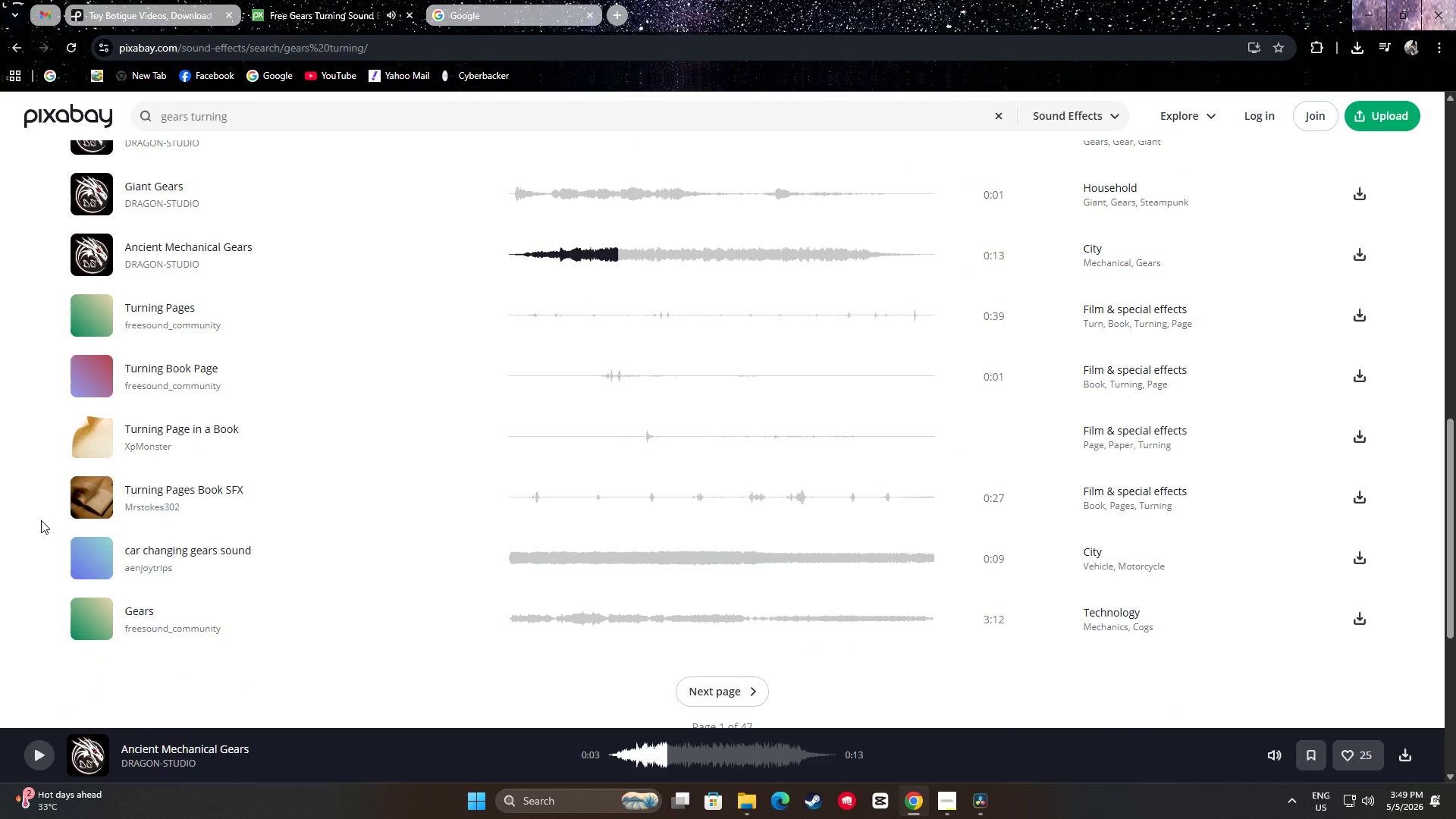 
scroll: coordinate [47, 506], scroll_direction: up, amount: 13.0
 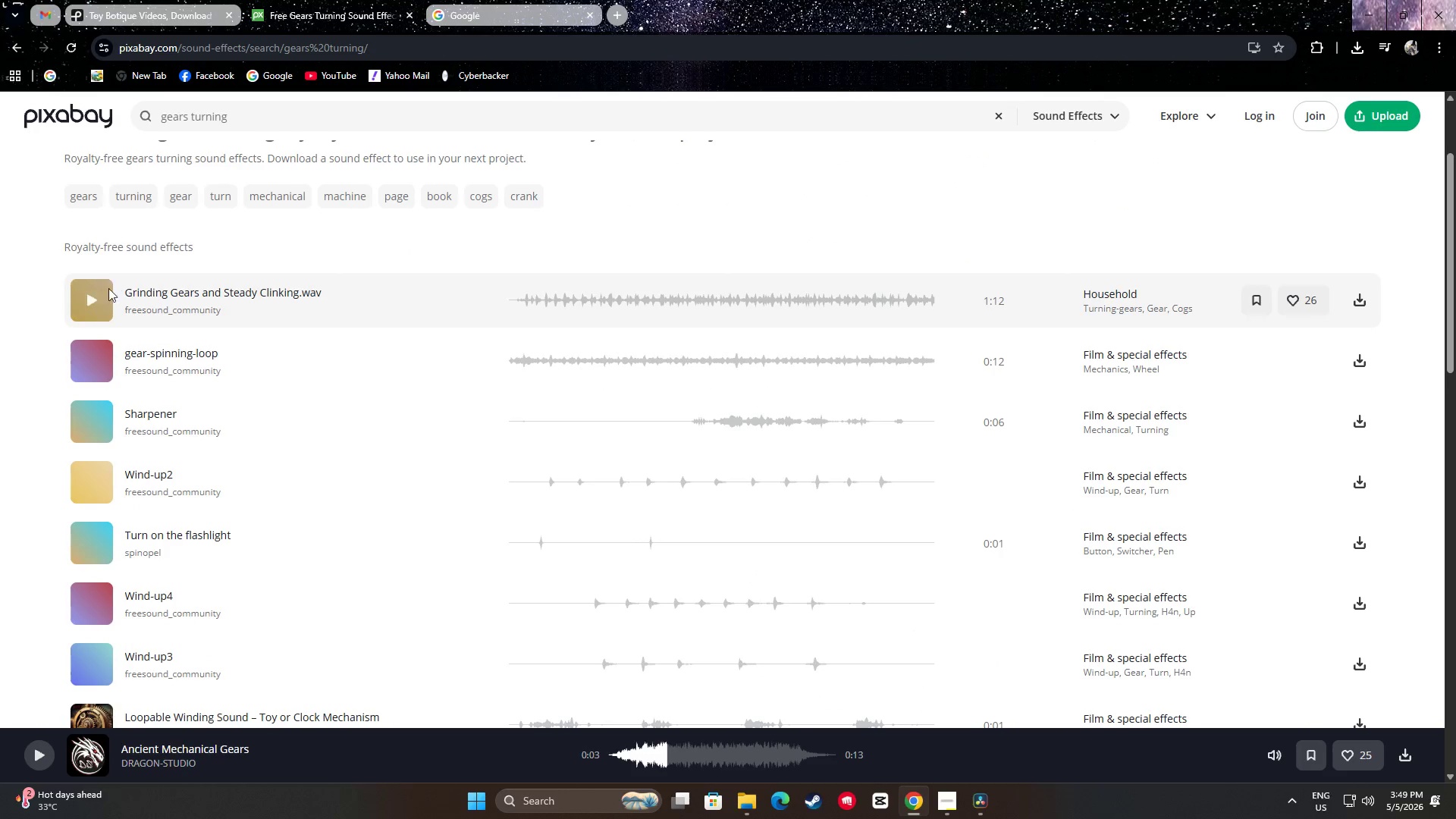 
left_click([90, 300])
 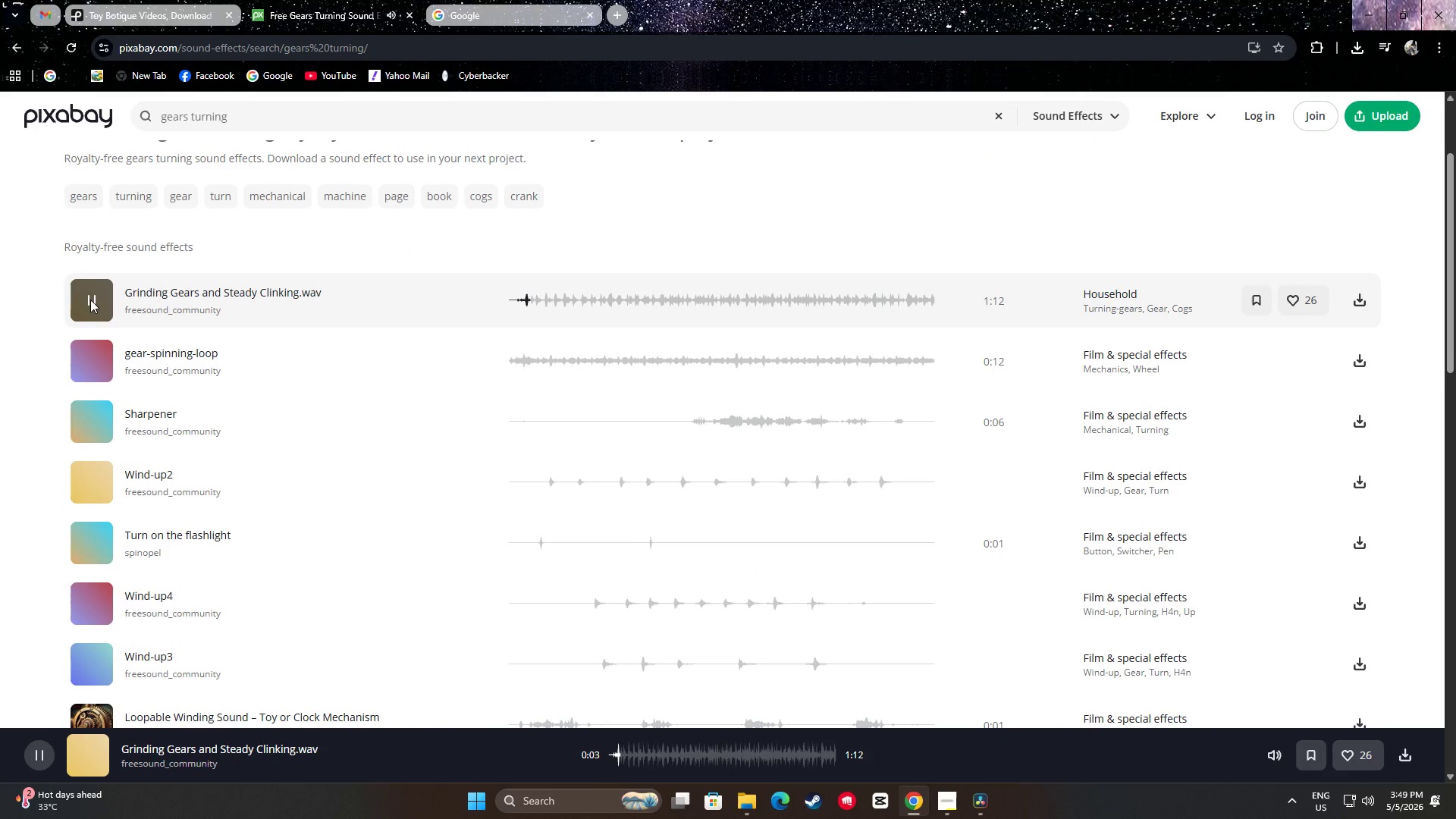 
wait(5.39)
 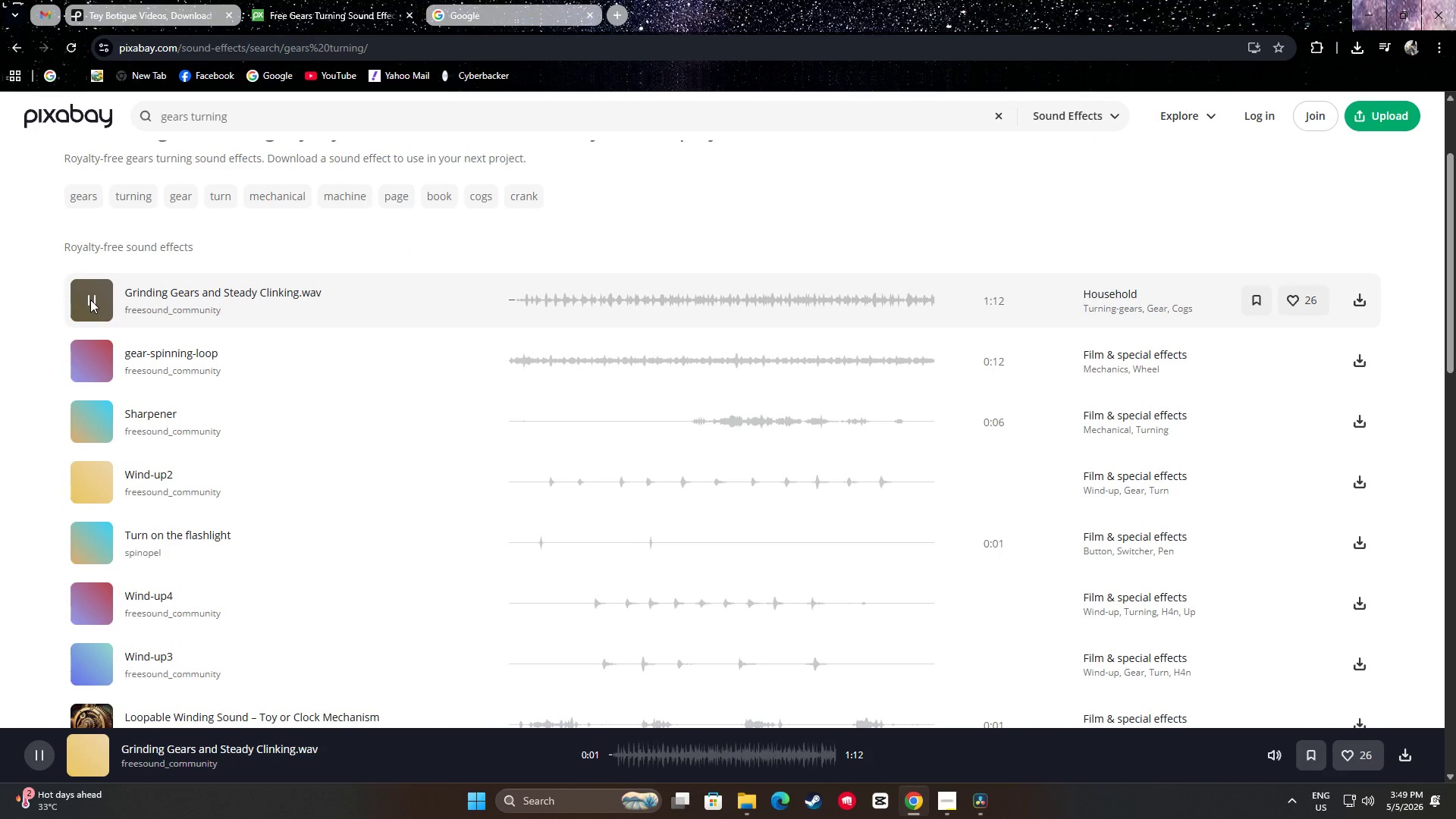 
left_click([90, 300])
 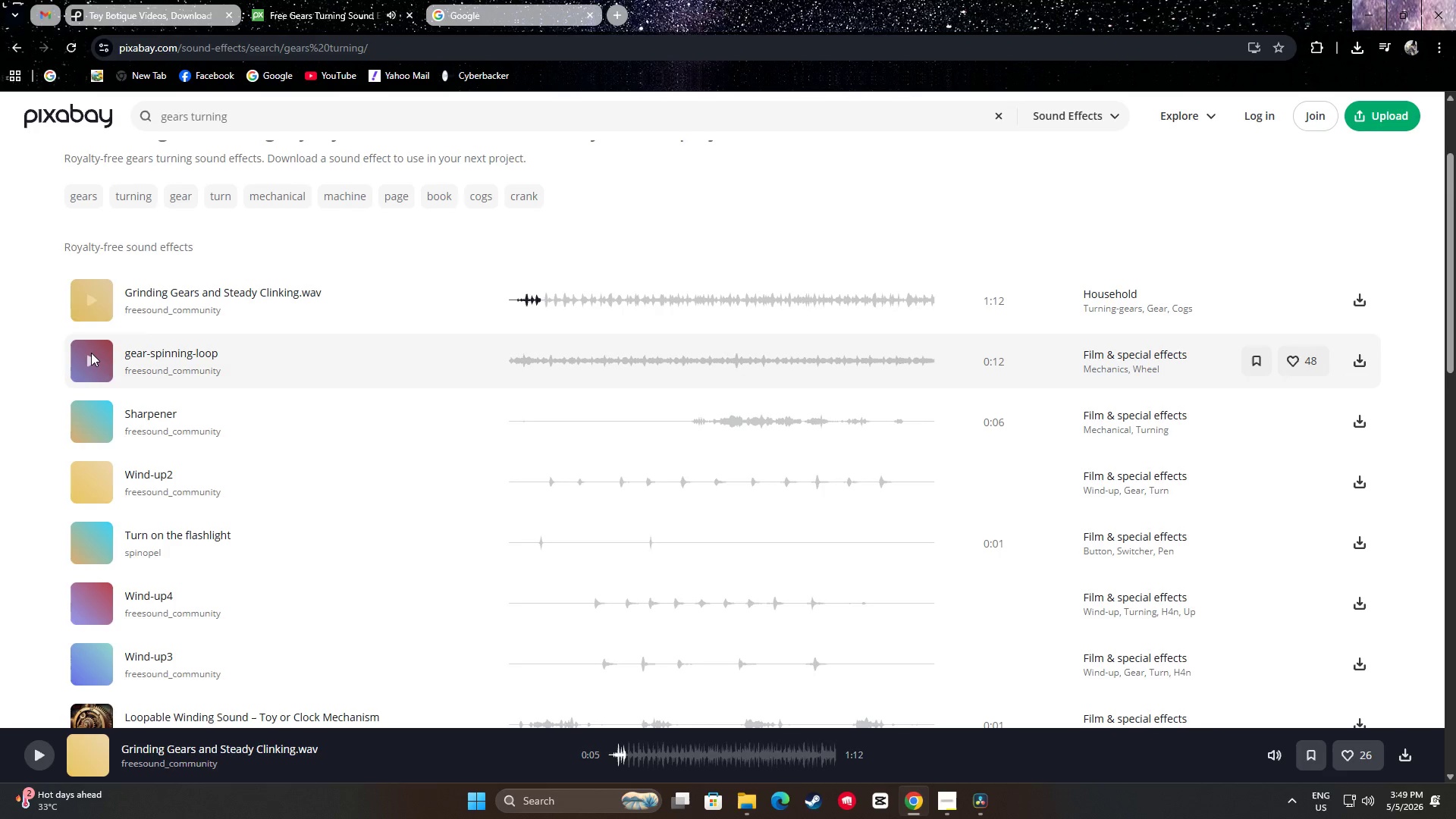 
left_click([92, 356])
 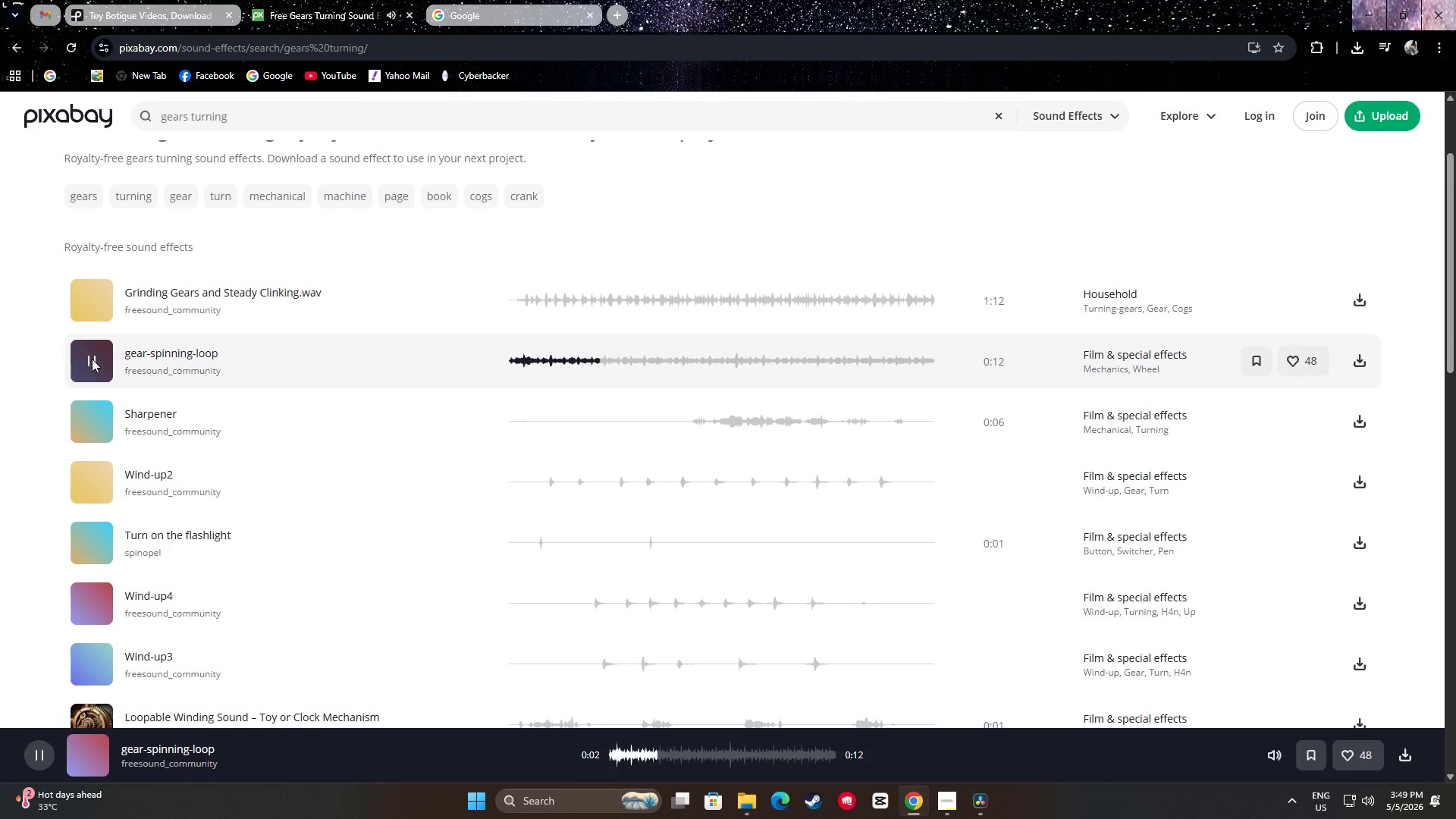 
left_click([91, 421])
 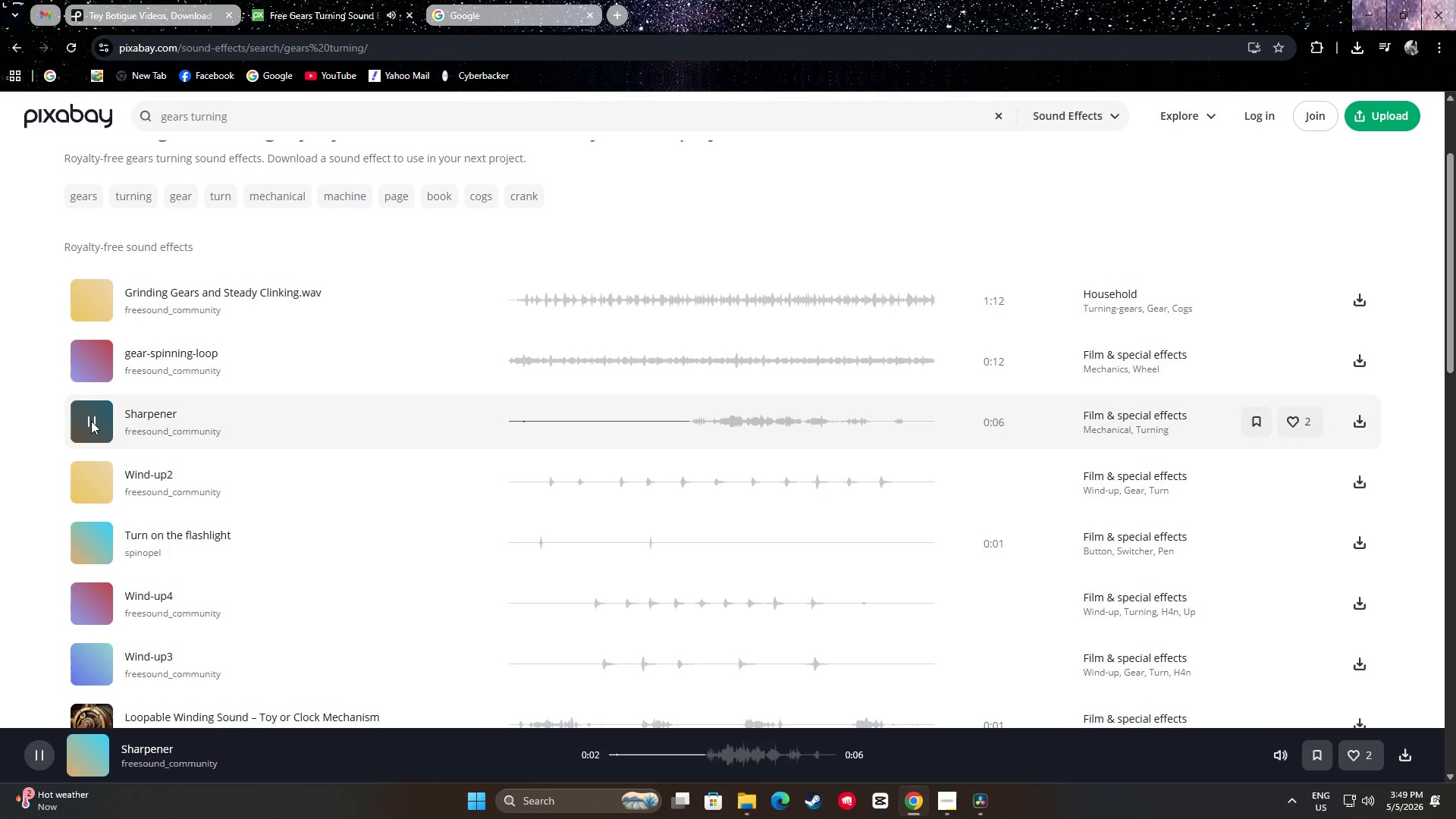 
wait(6.23)
 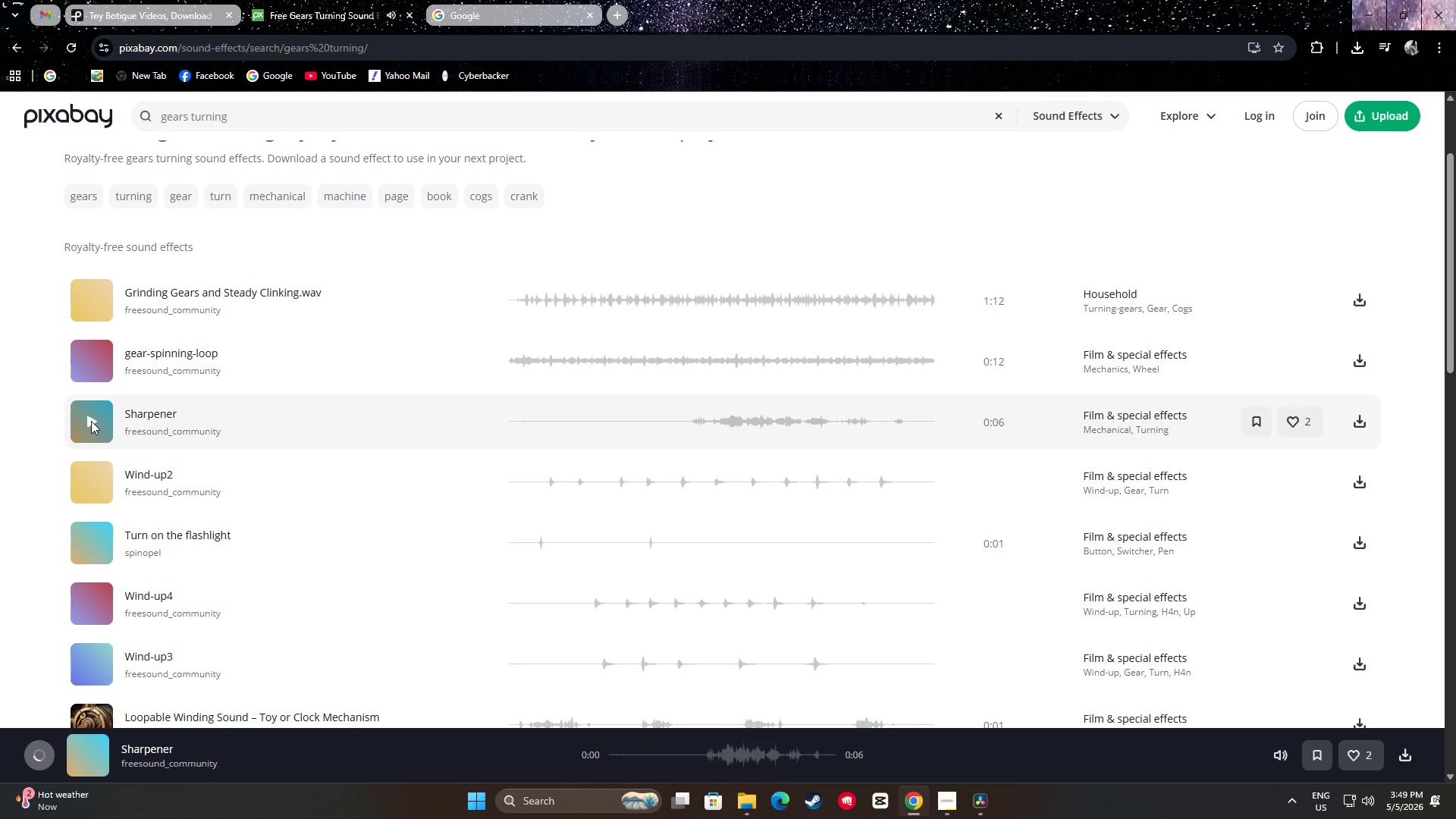 
left_click([91, 421])
 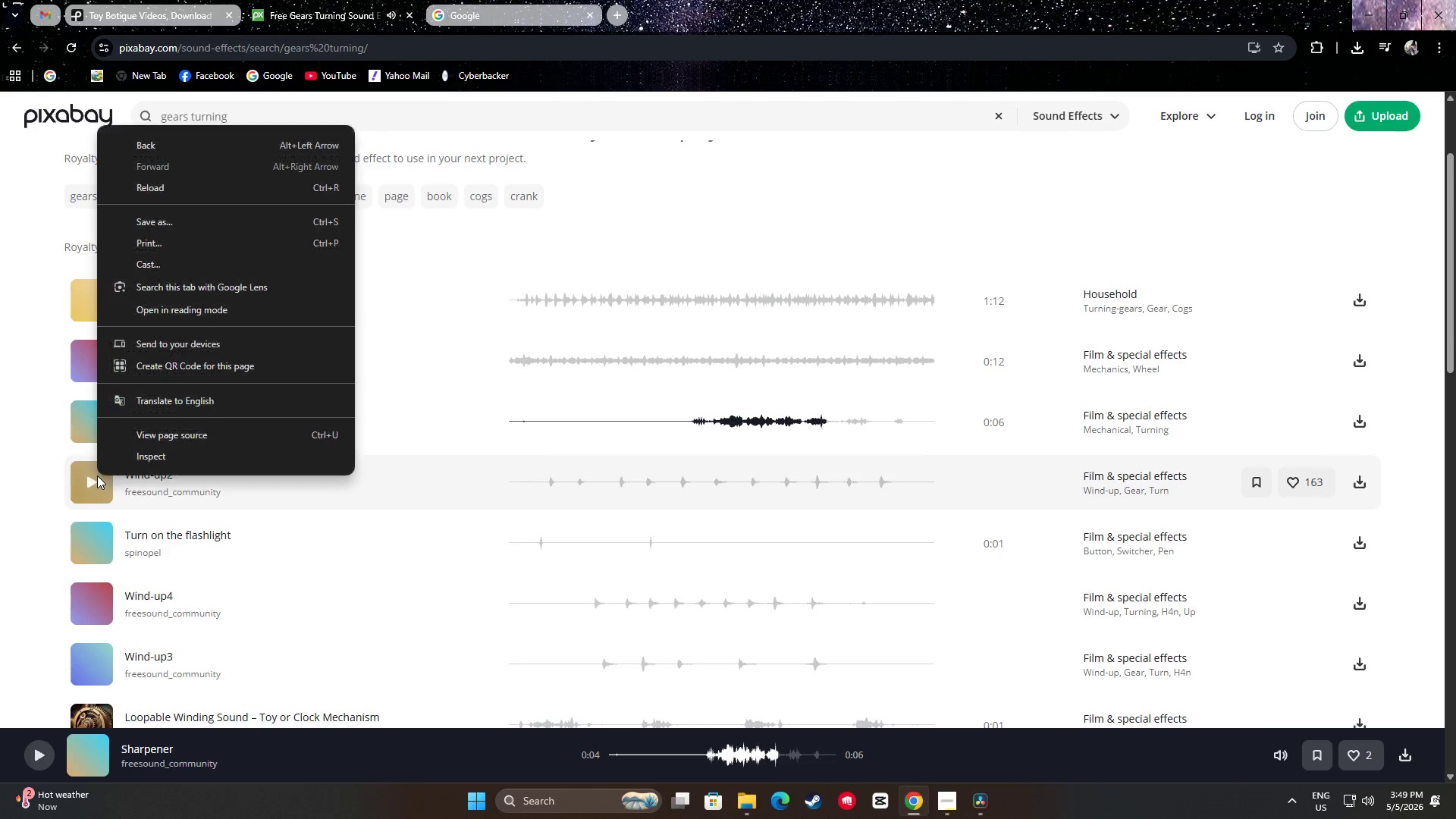 
left_click([8, 488])
 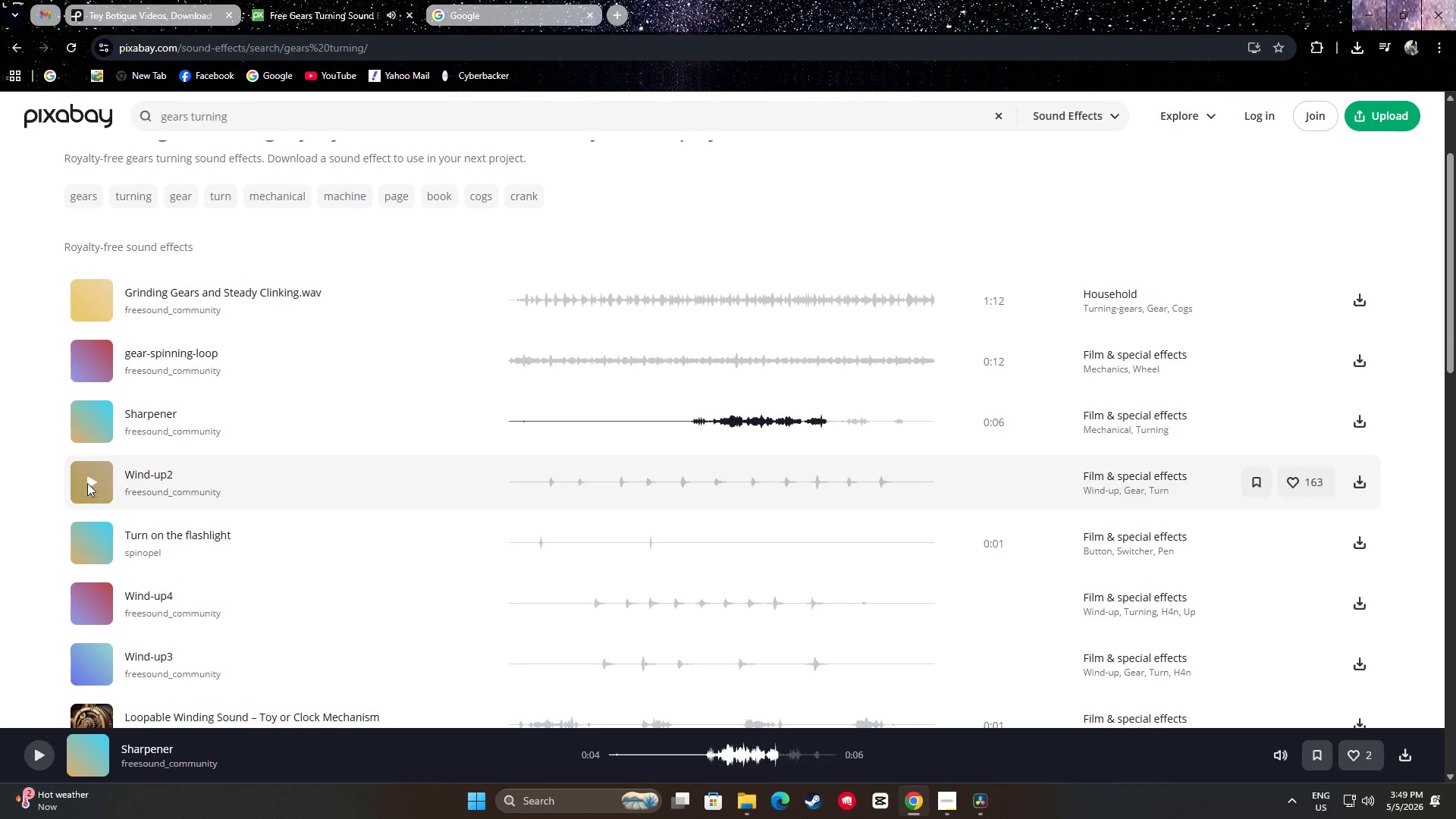 
left_click([87, 482])
 